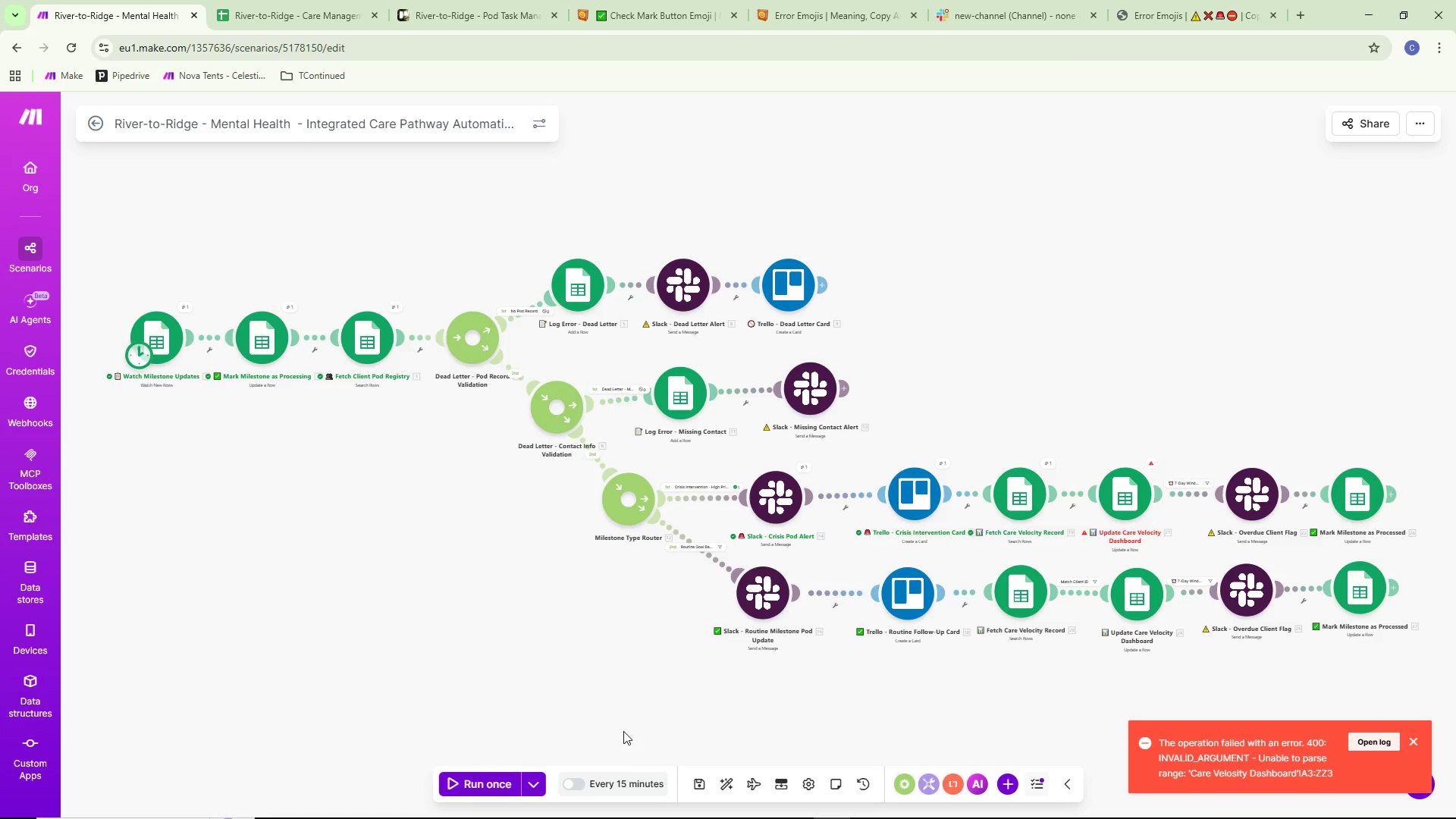 
wait(6.77)
 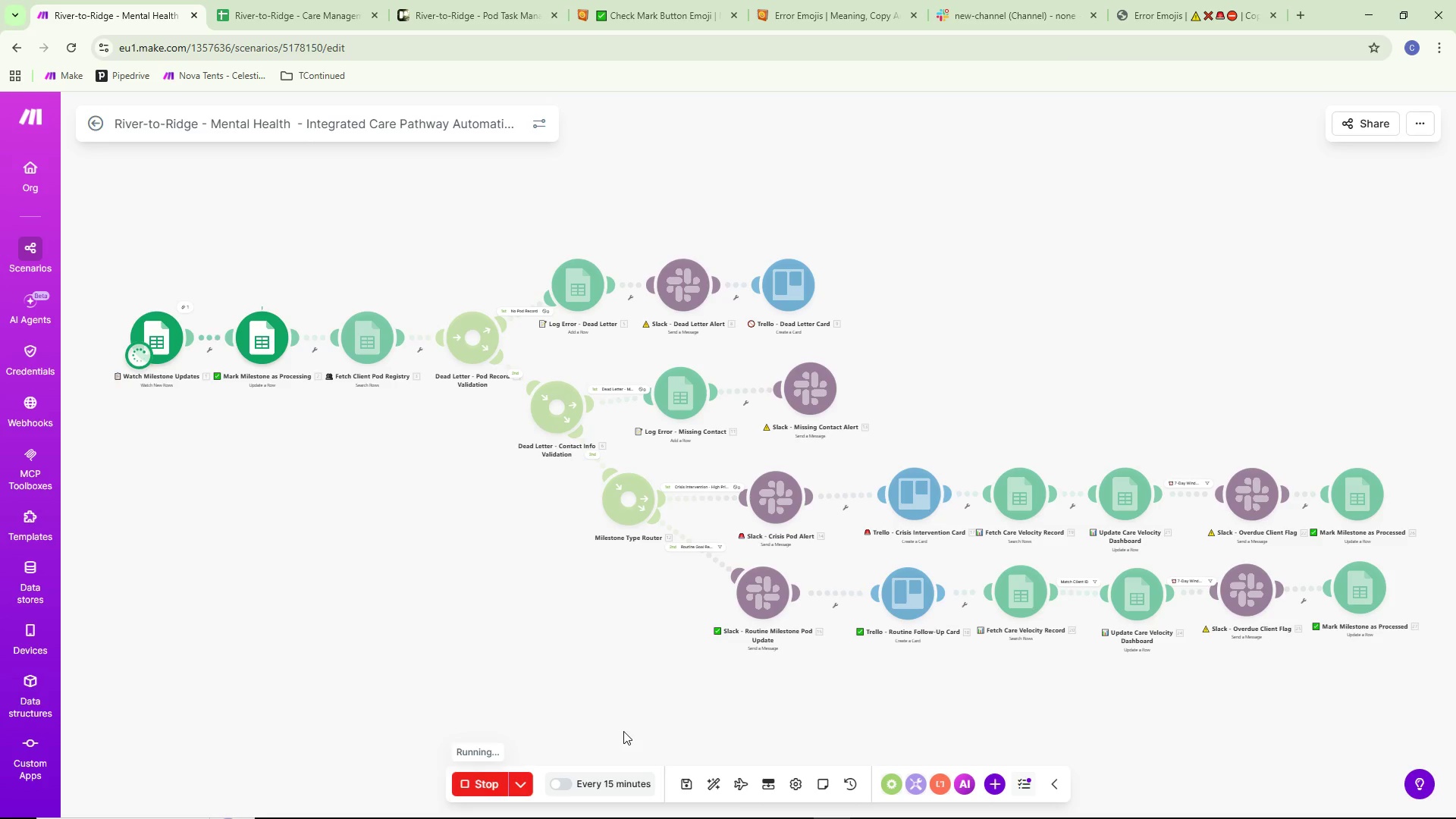 
left_click([1151, 460])
 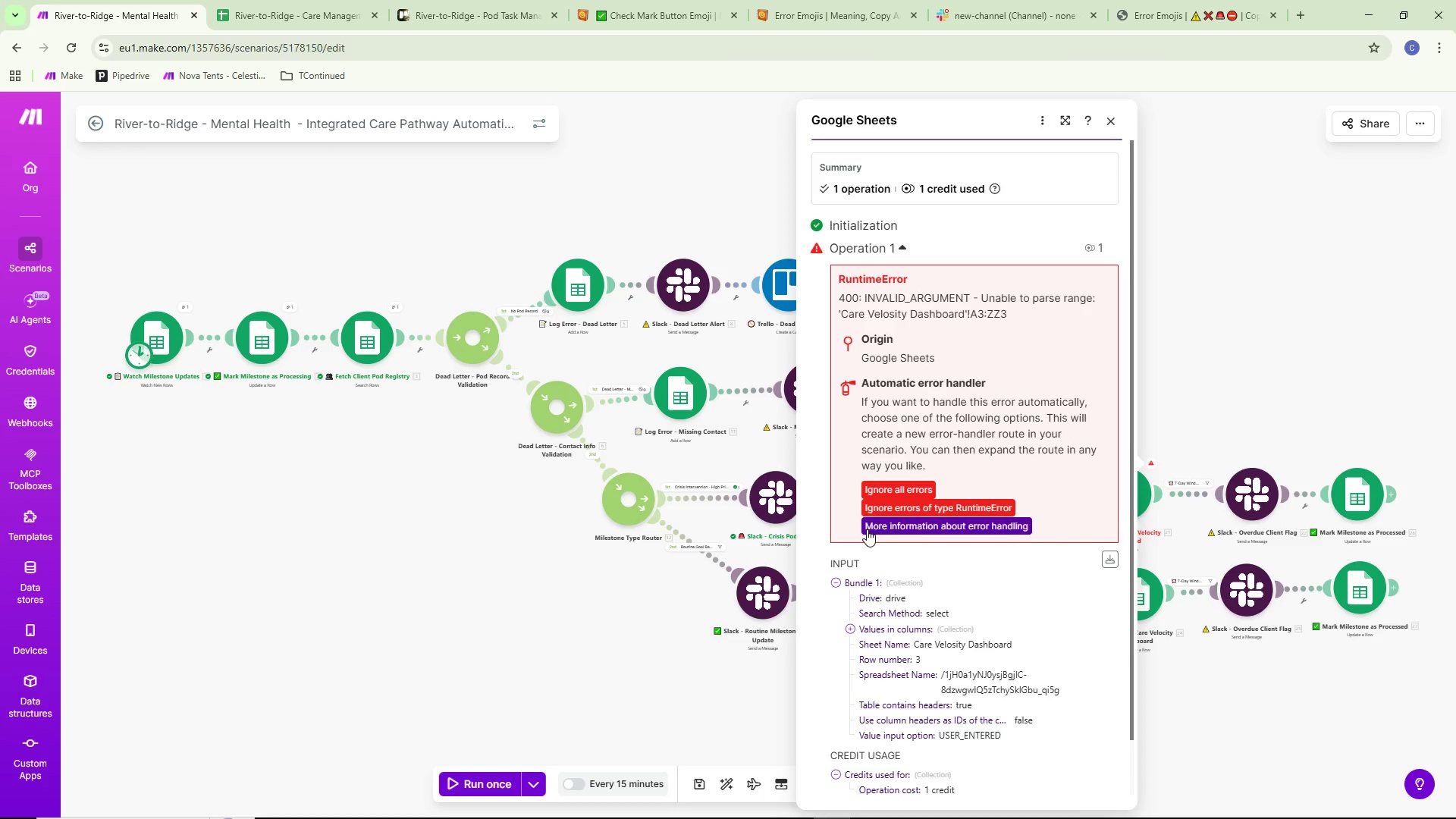 
wait(56.06)
 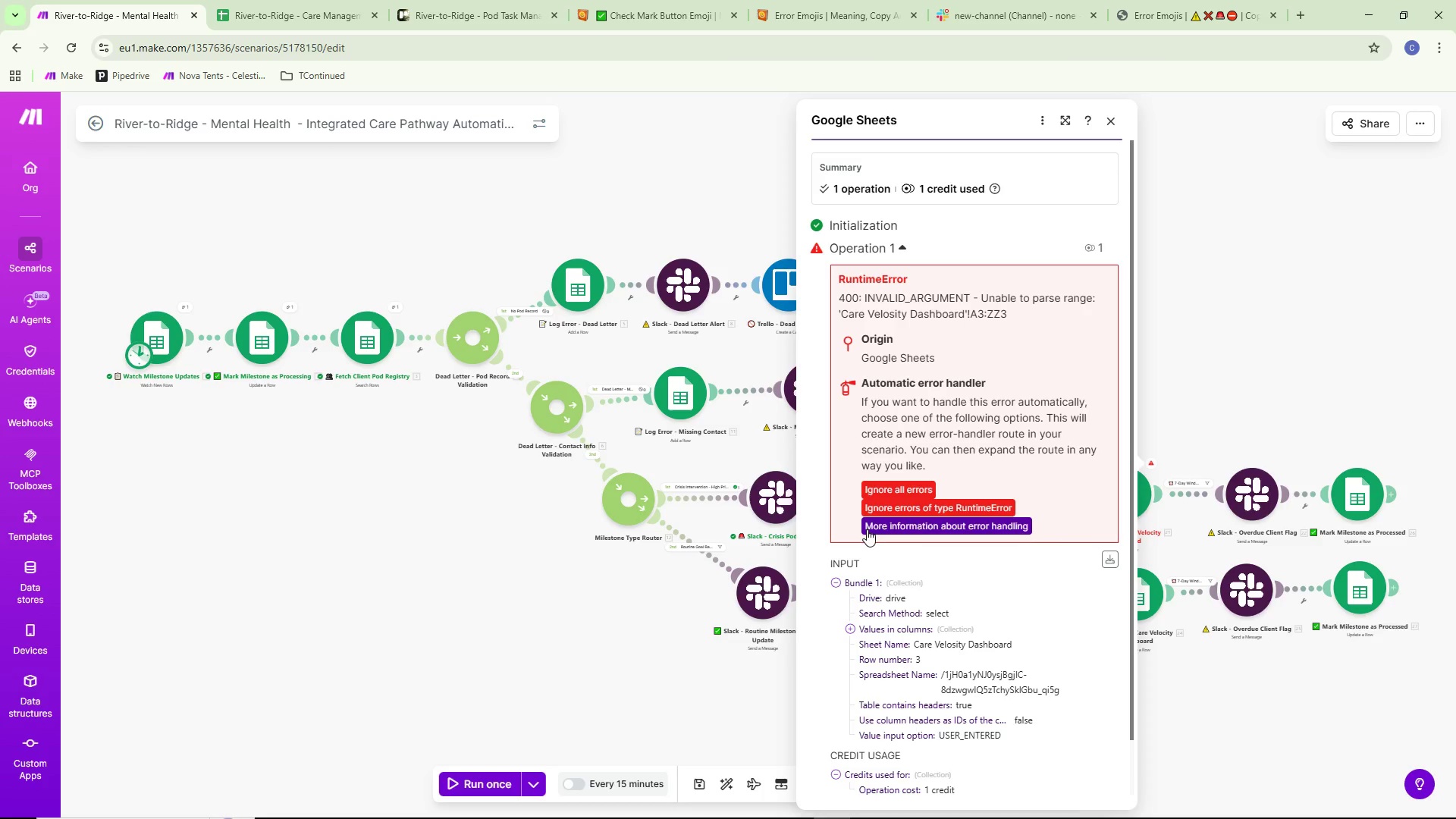 
double_click([1133, 509])
 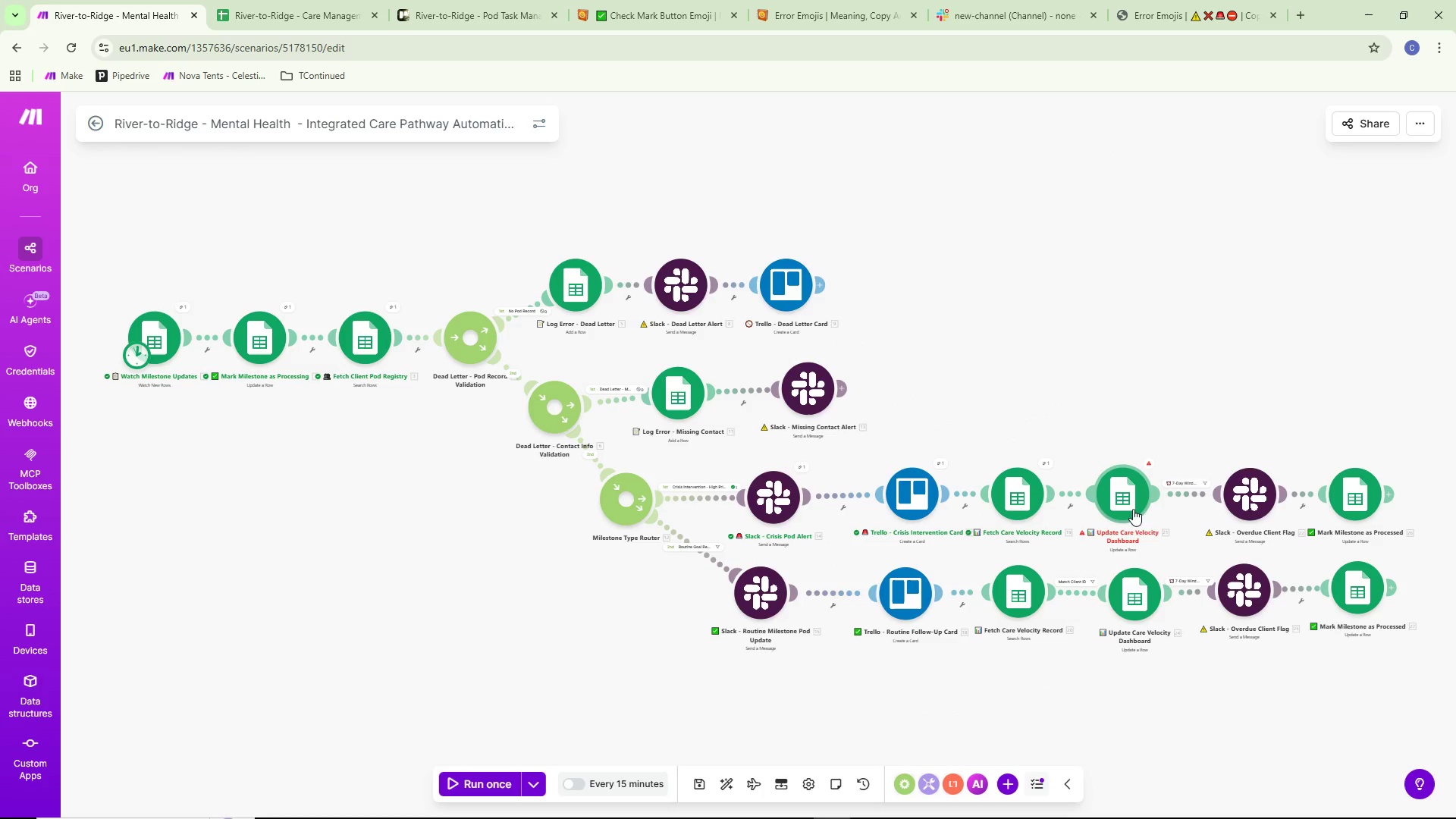 
triple_click([1133, 507])
 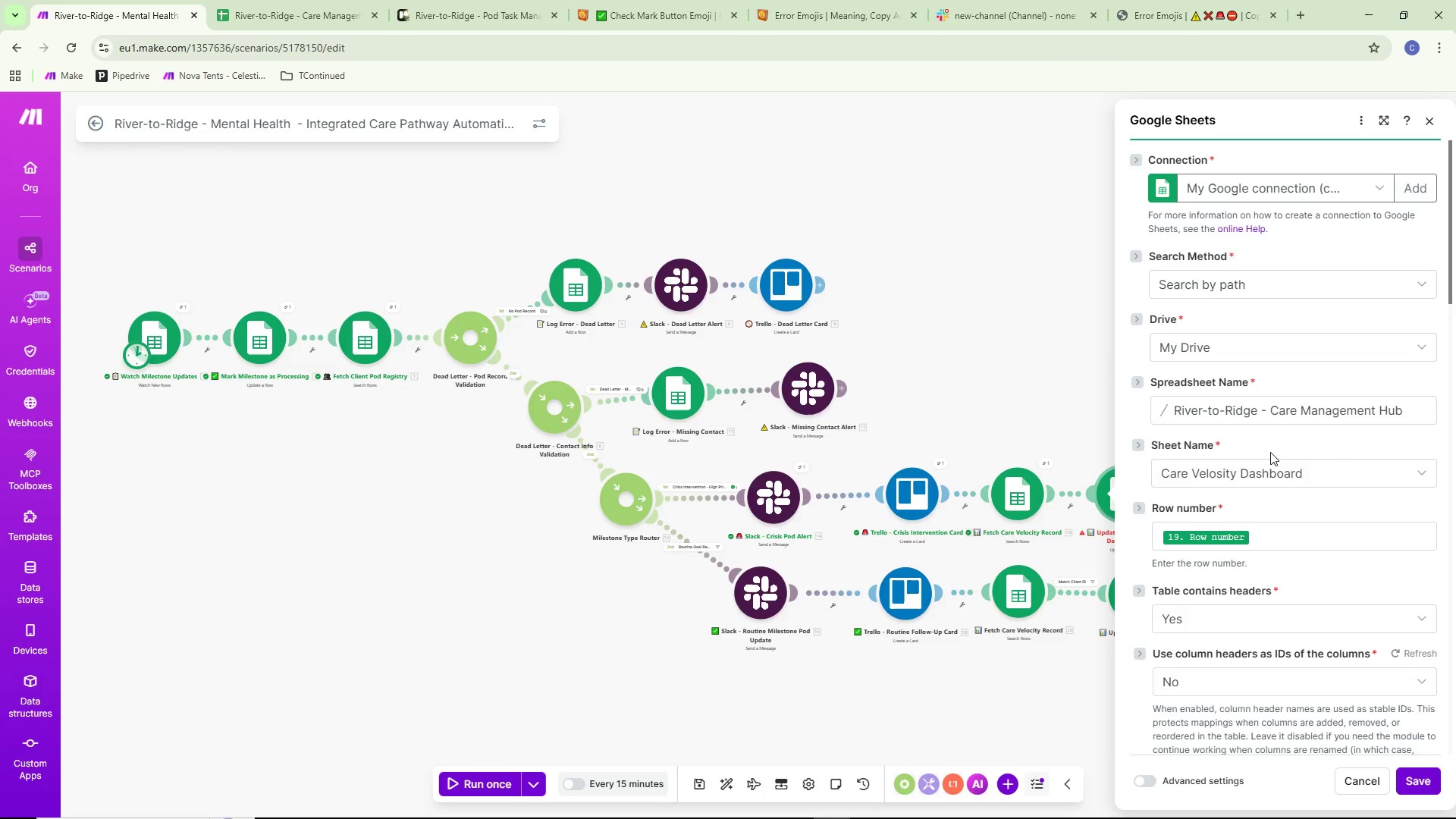 
left_click([1253, 475])
 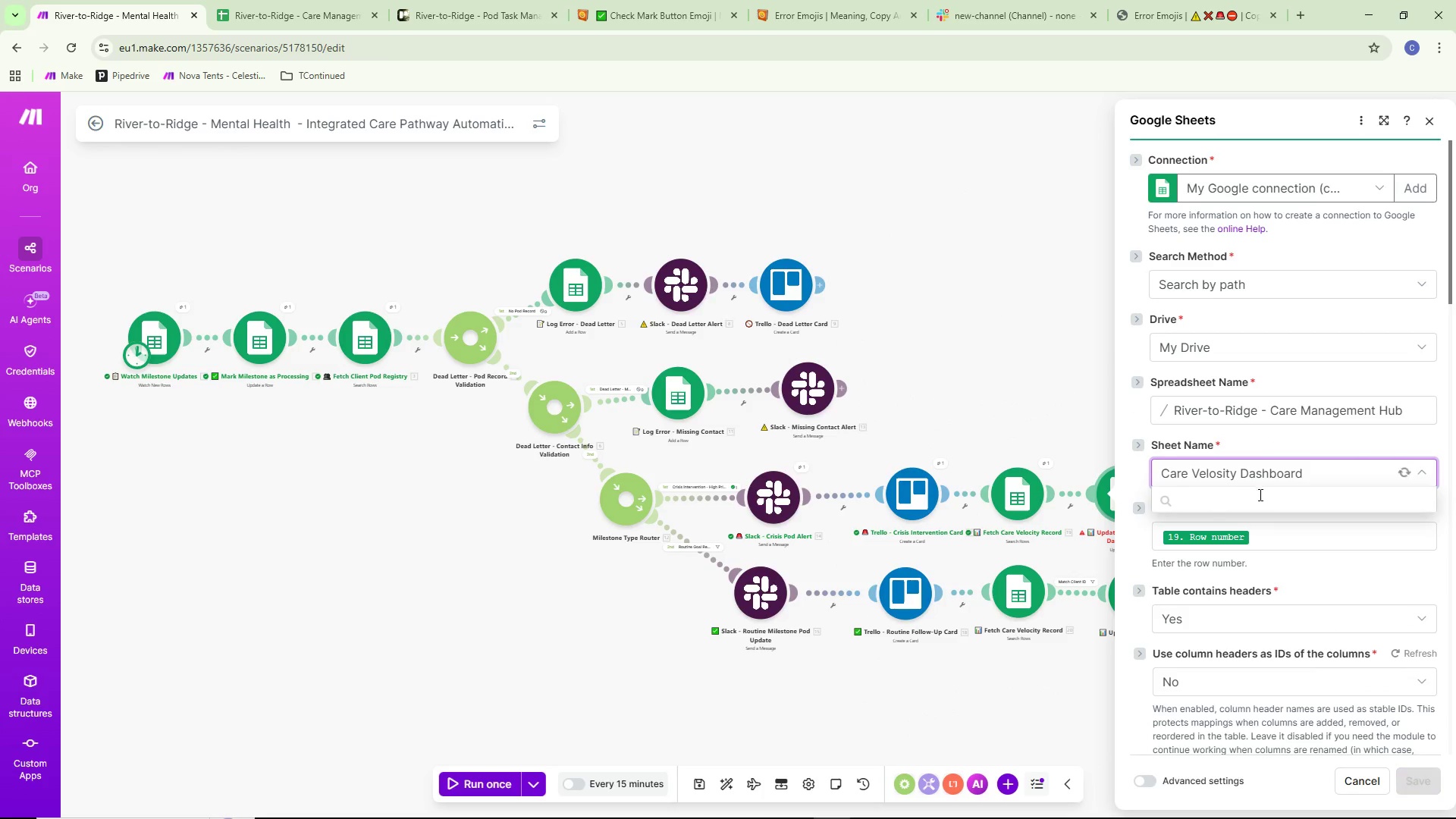 
mouse_move([1244, 504])
 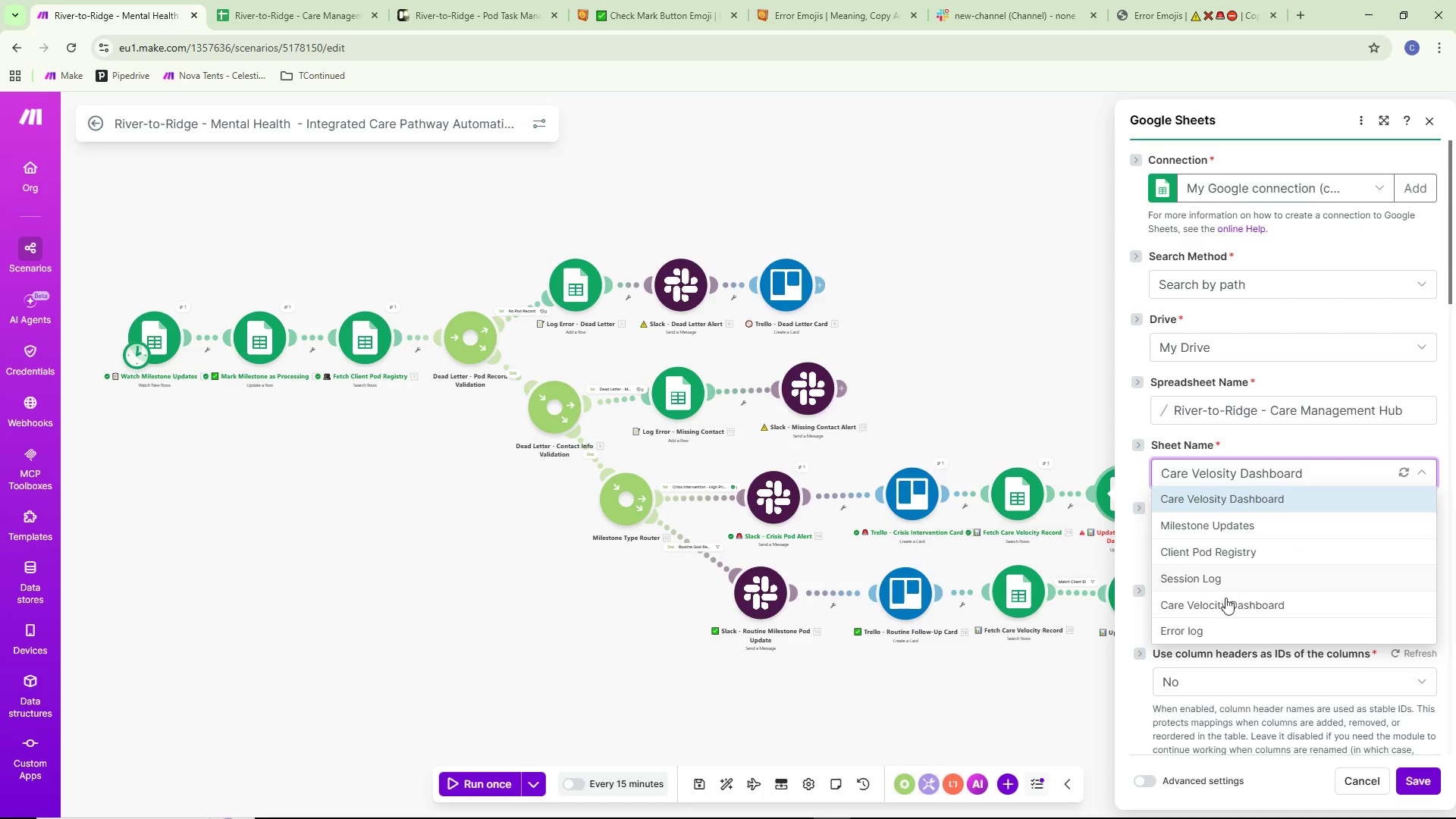 
left_click([1222, 607])
 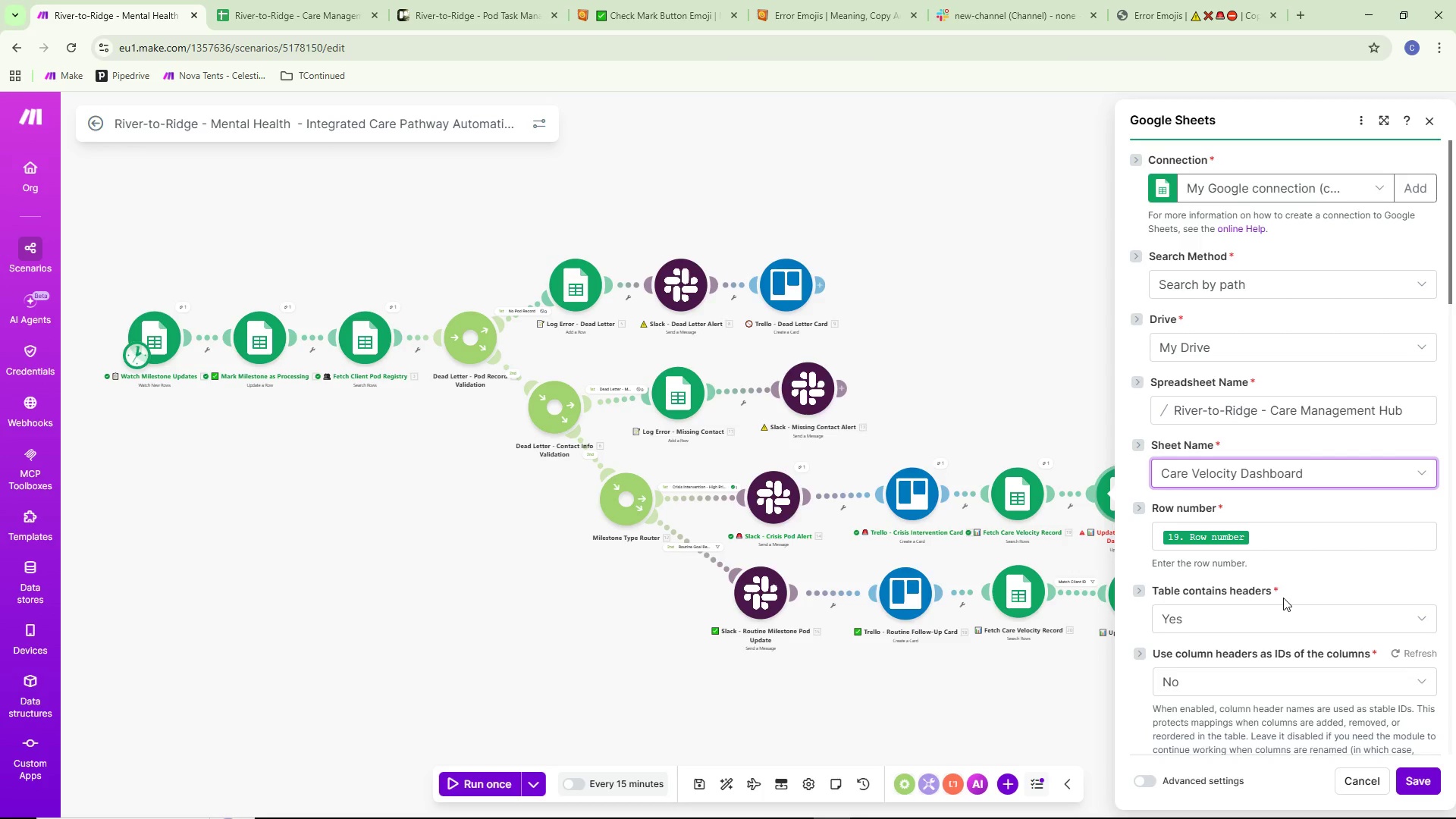 
wait(37.64)
 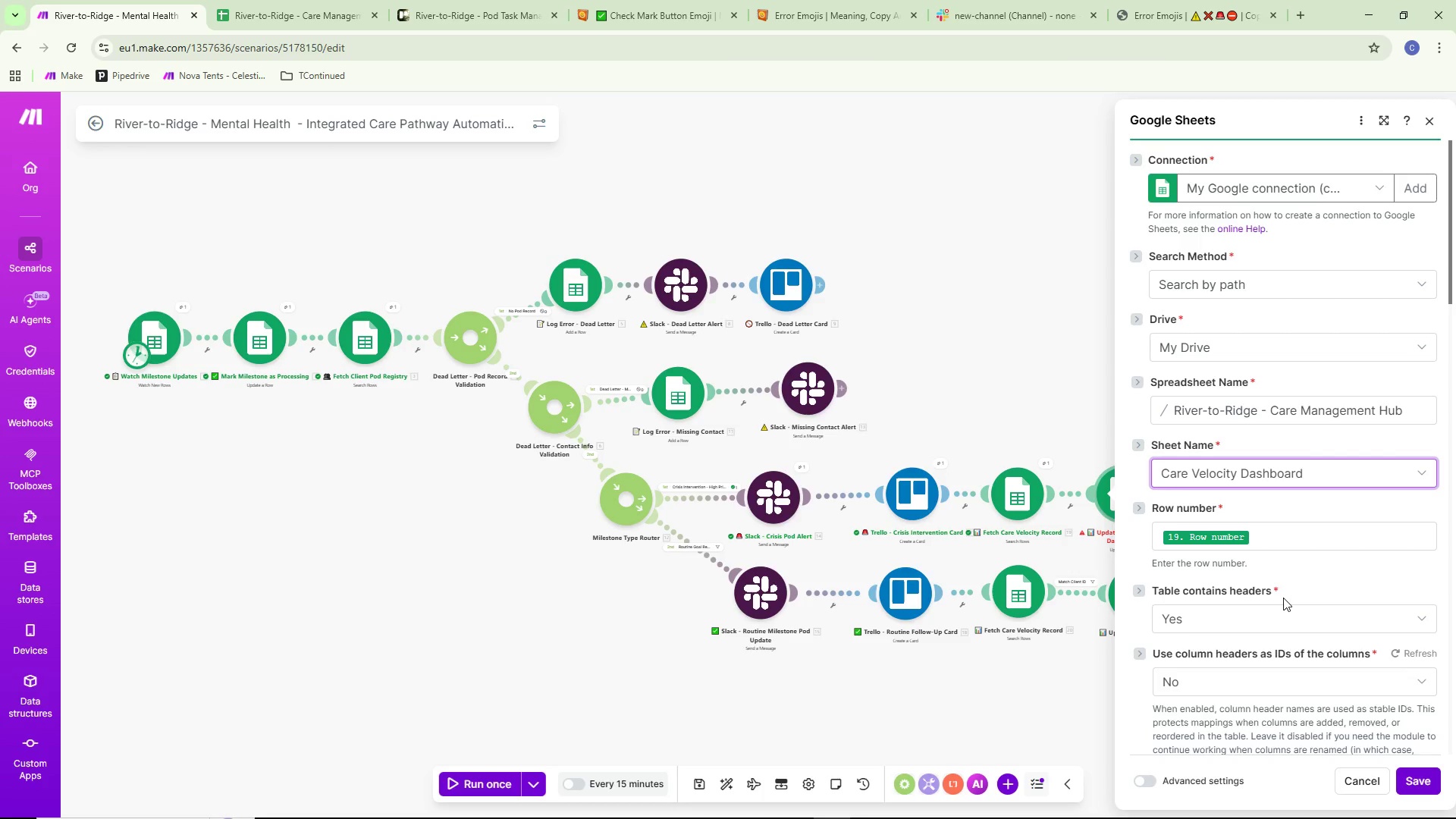 
left_click([1428, 783])
 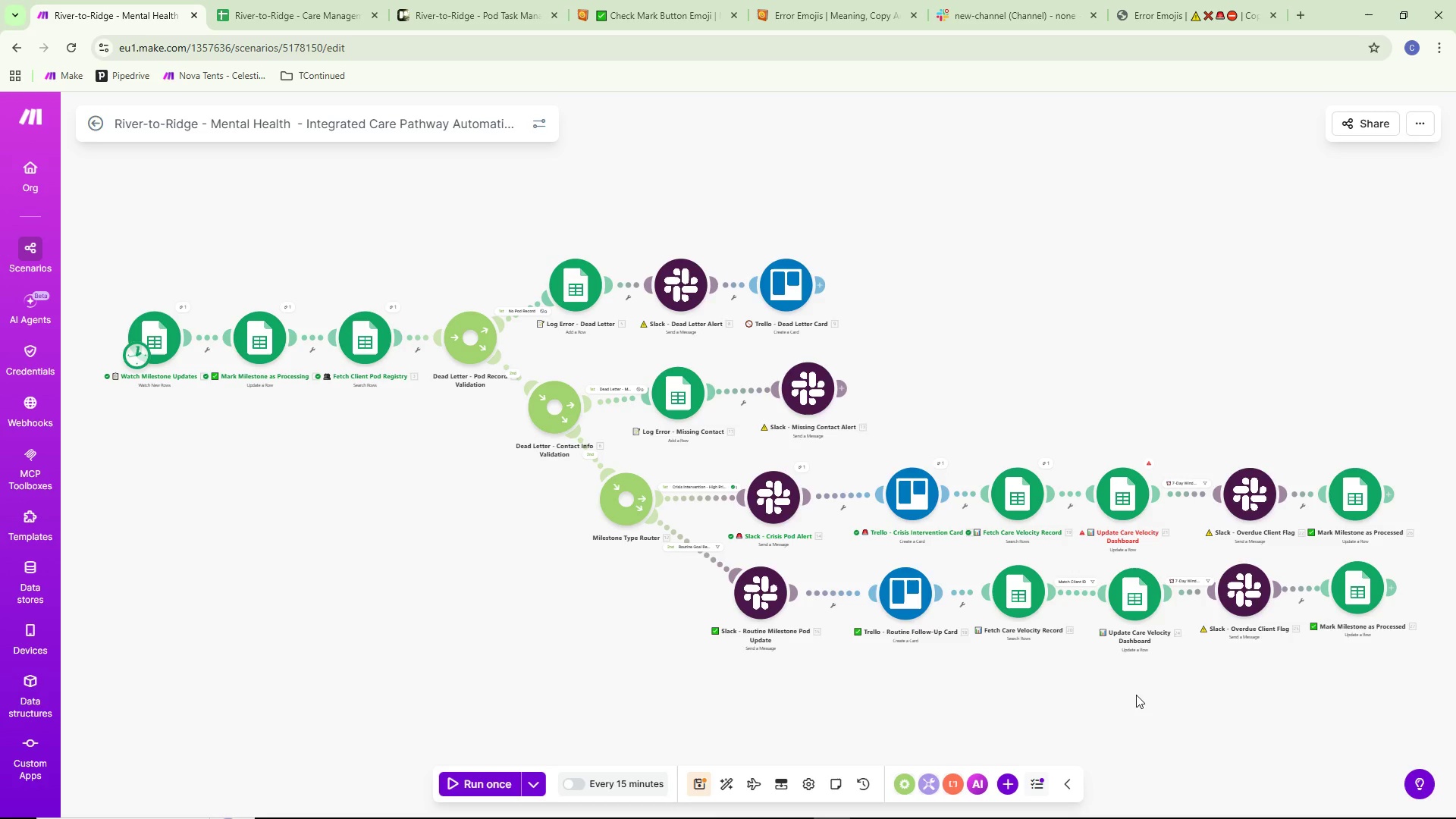 
wait(8.47)
 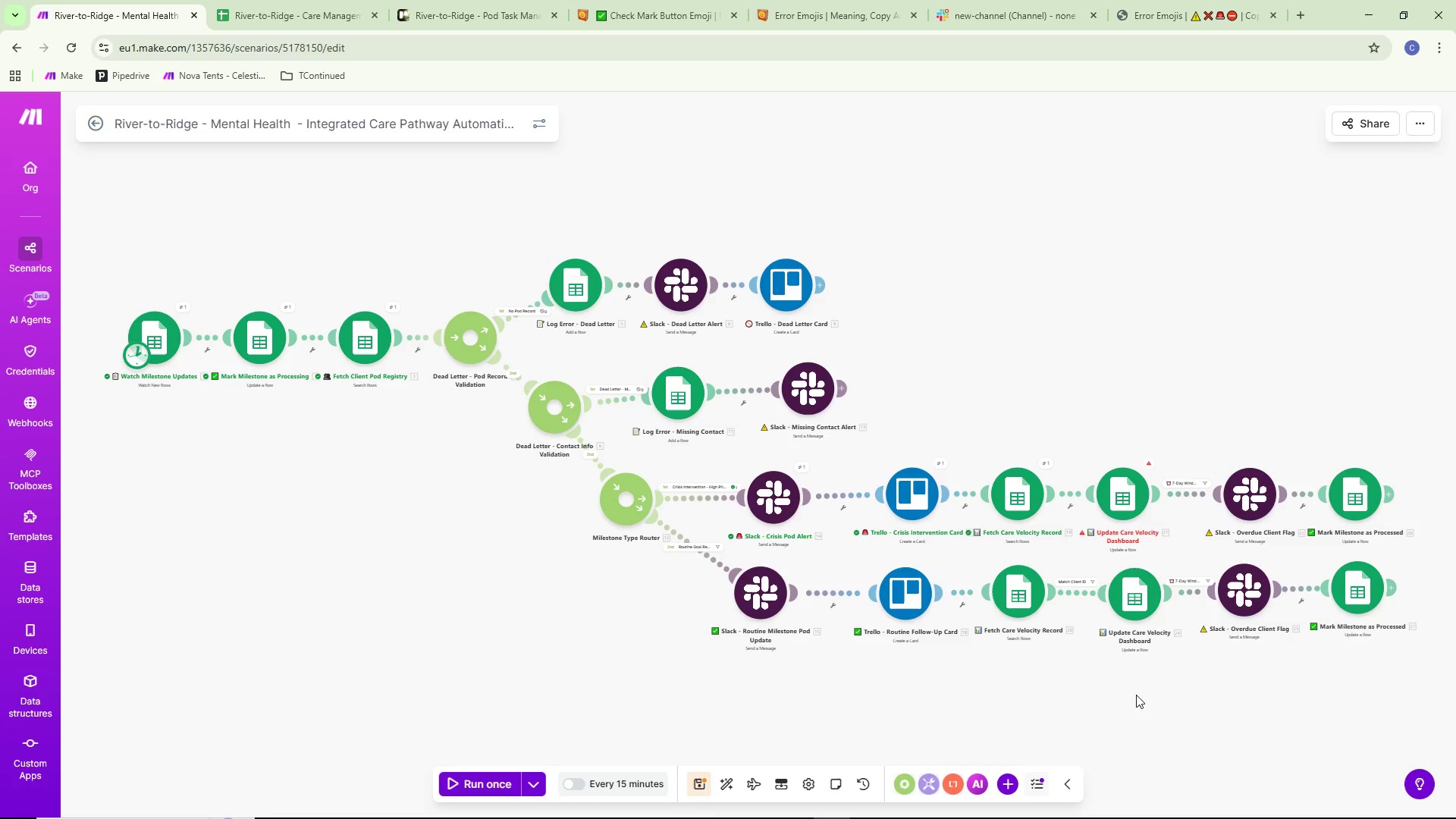 
left_click([696, 791])
 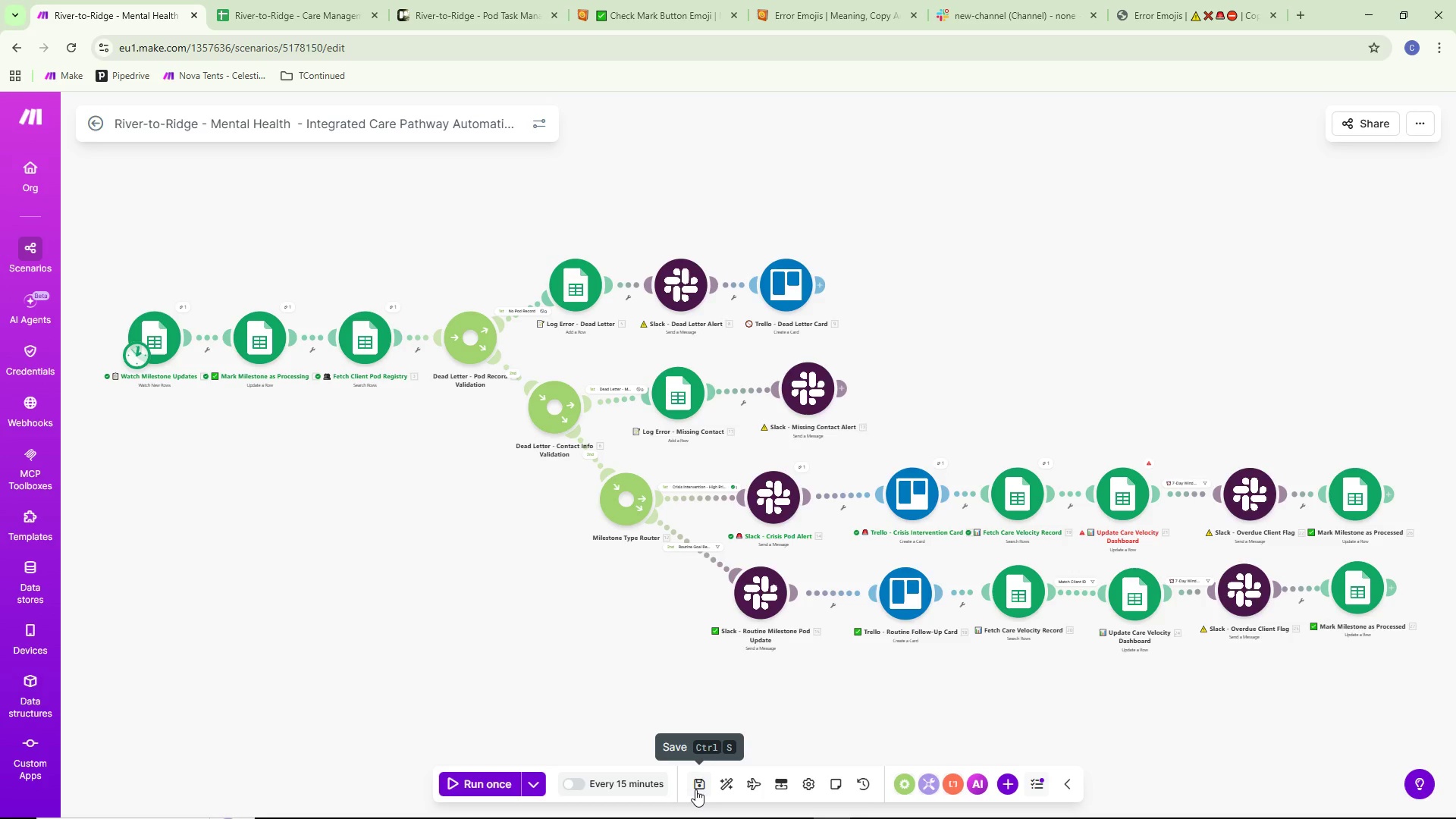 
wait(10.08)
 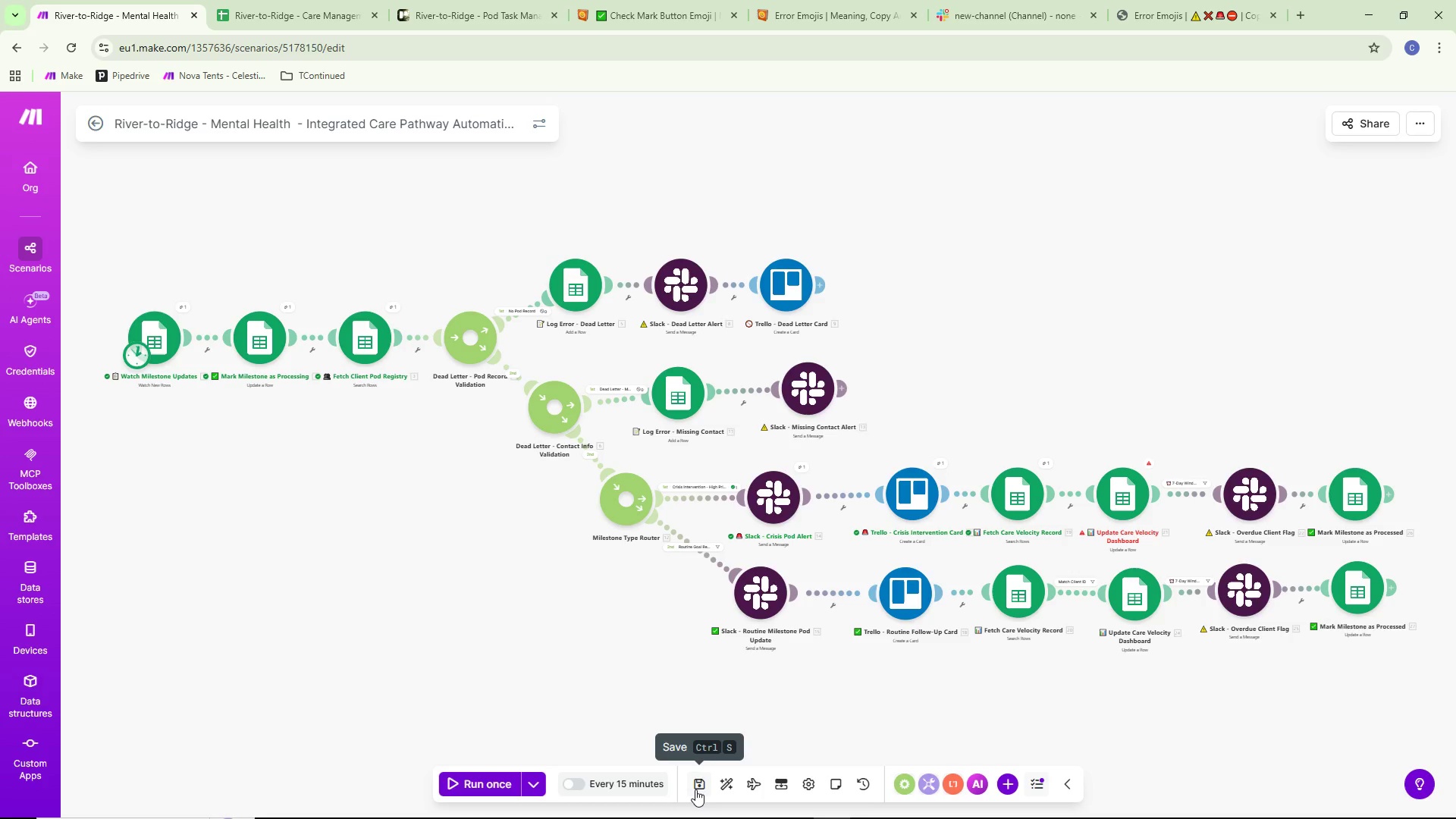 
left_click([530, 778])
 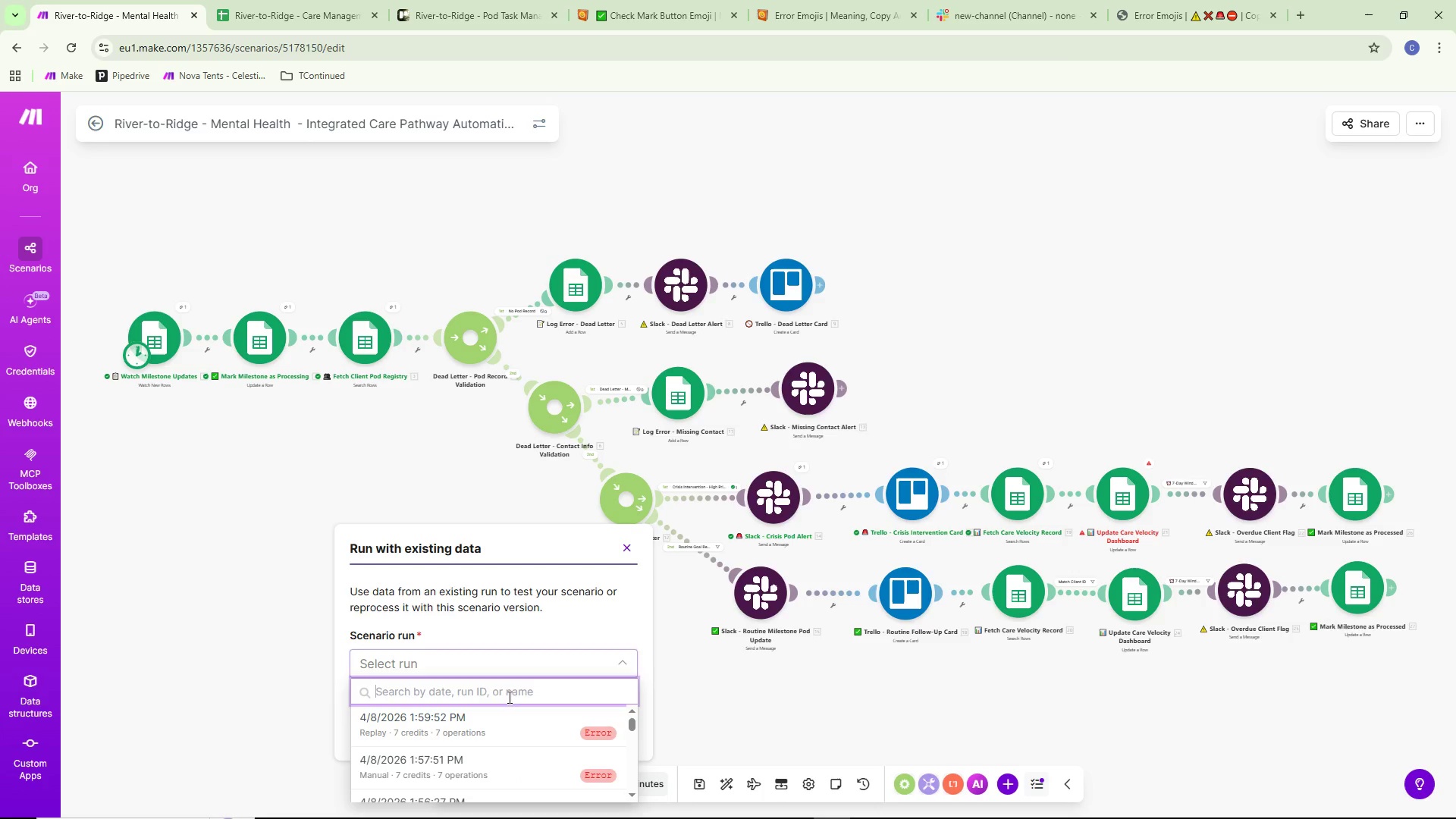 
left_click([489, 723])
 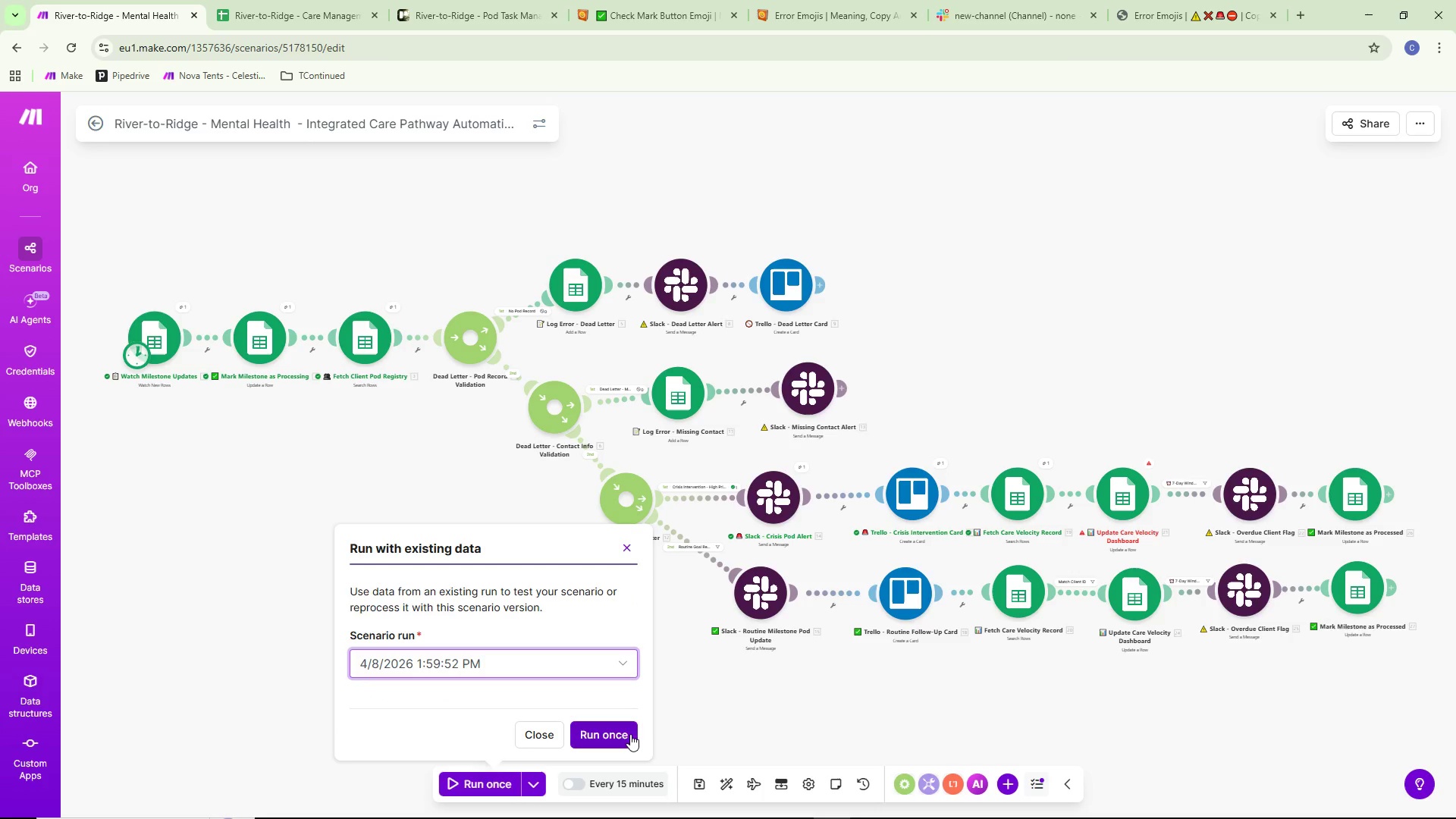 
left_click([628, 732])
 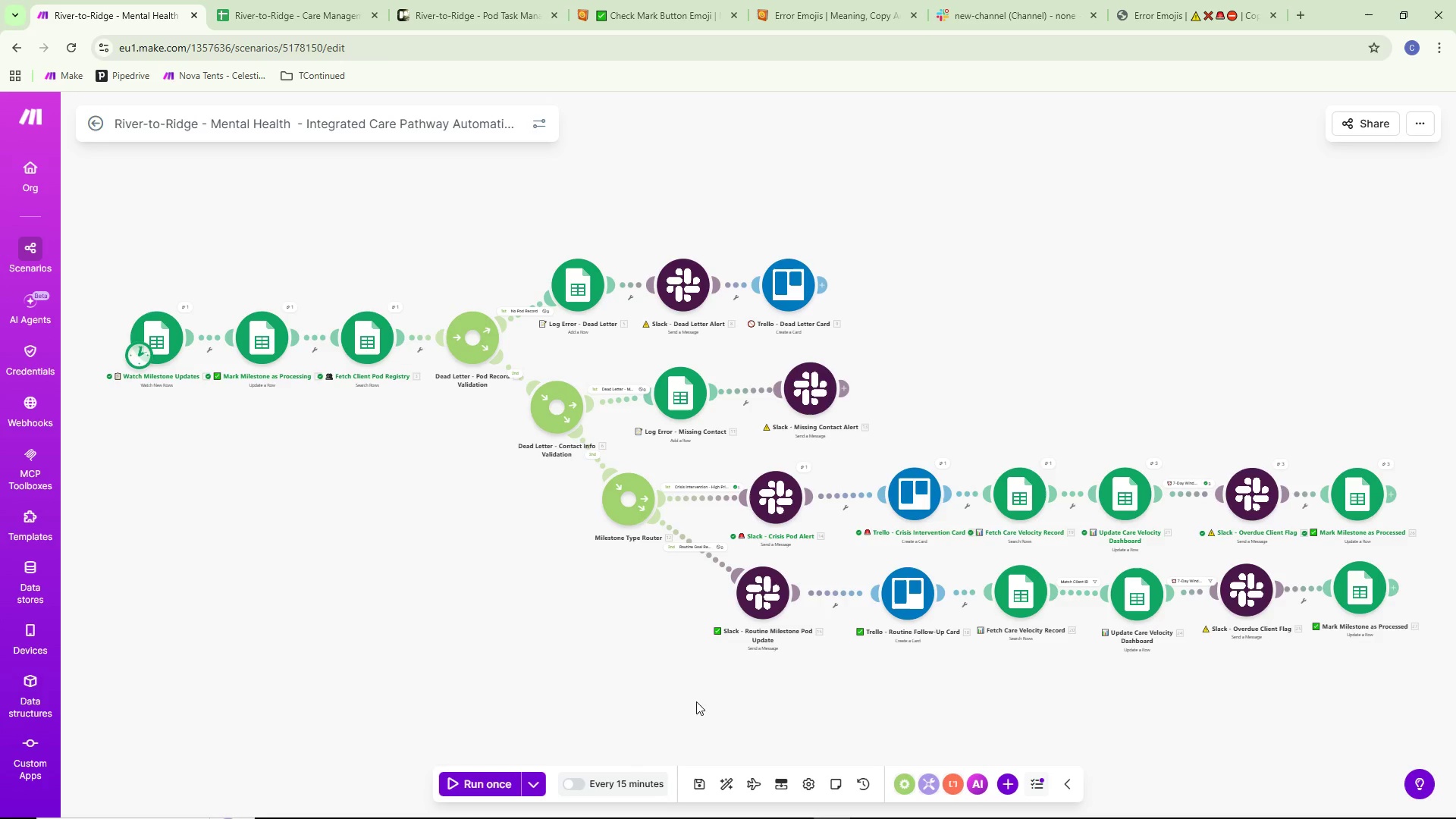 
wait(15.08)
 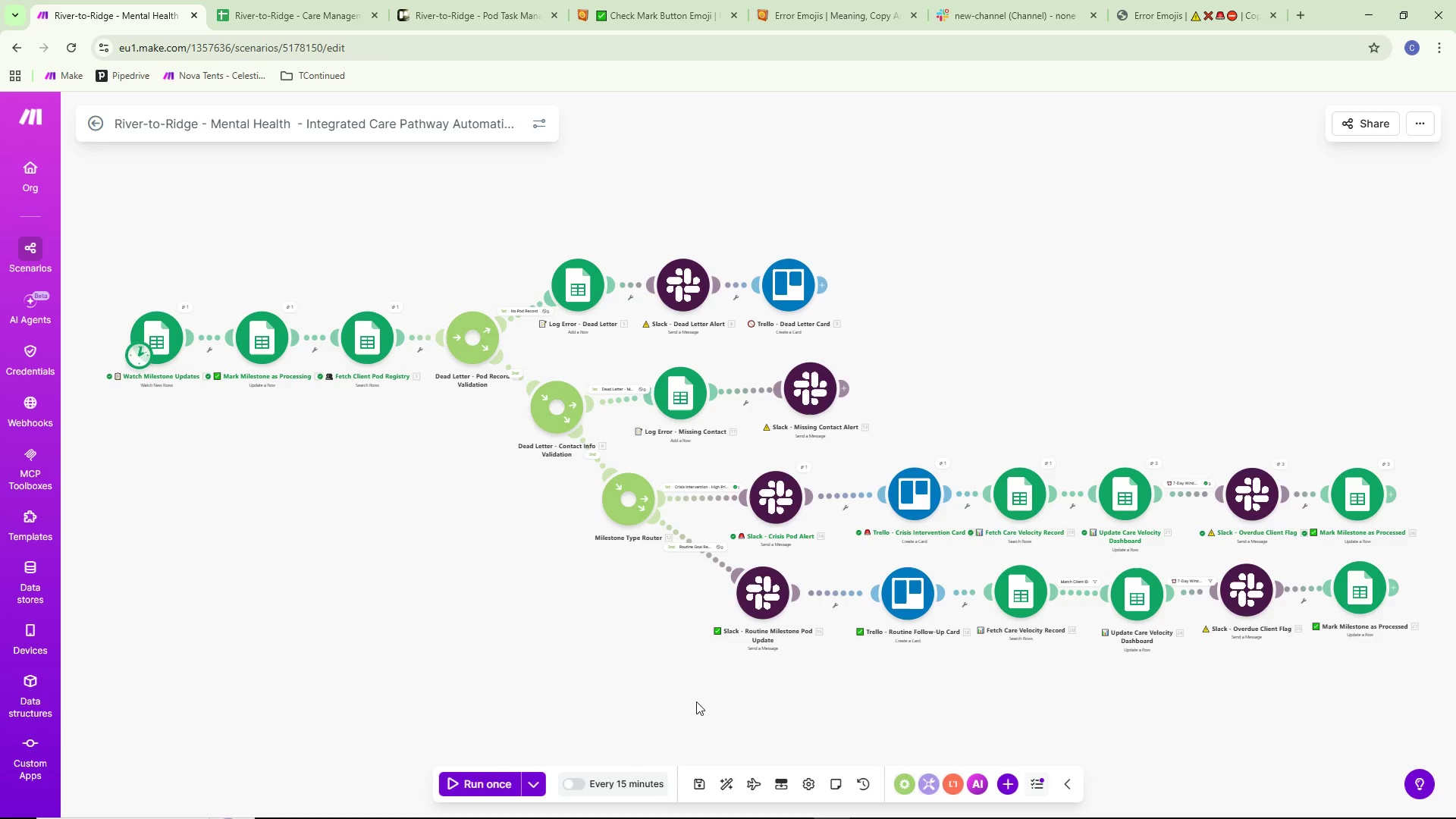 
left_click([1155, 465])
 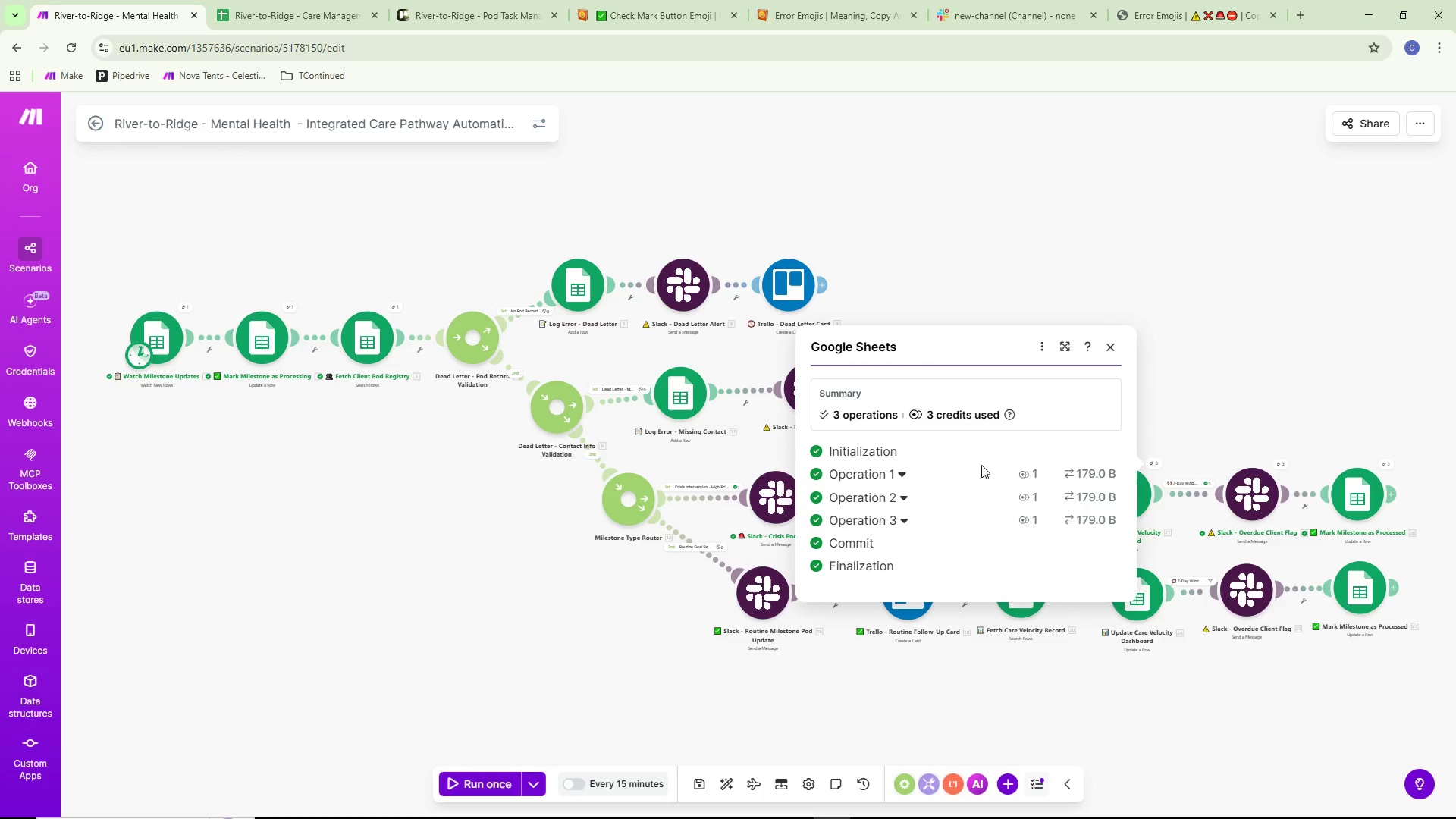 
left_click([1315, 349])
 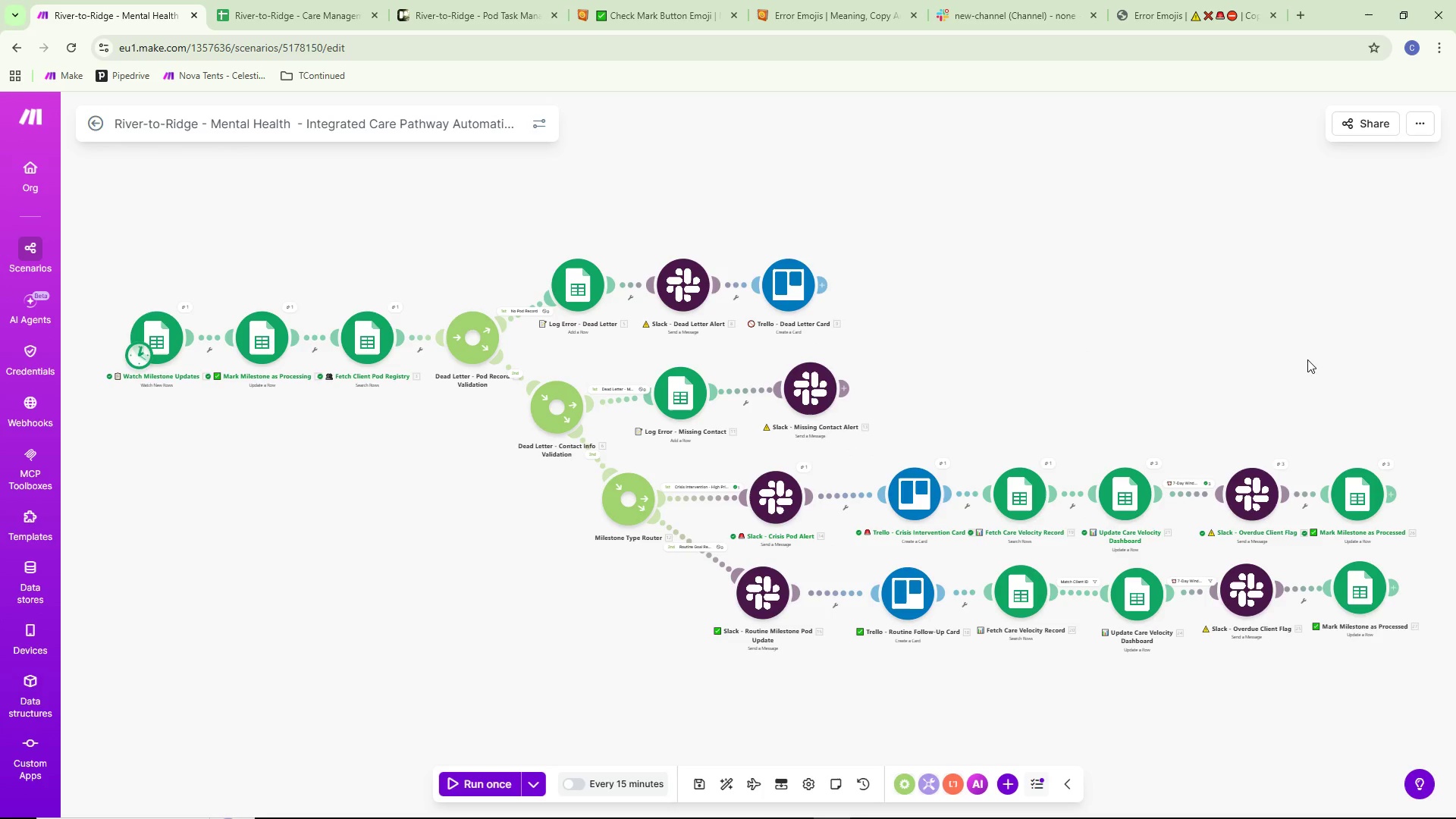 
left_click([1282, 466])
 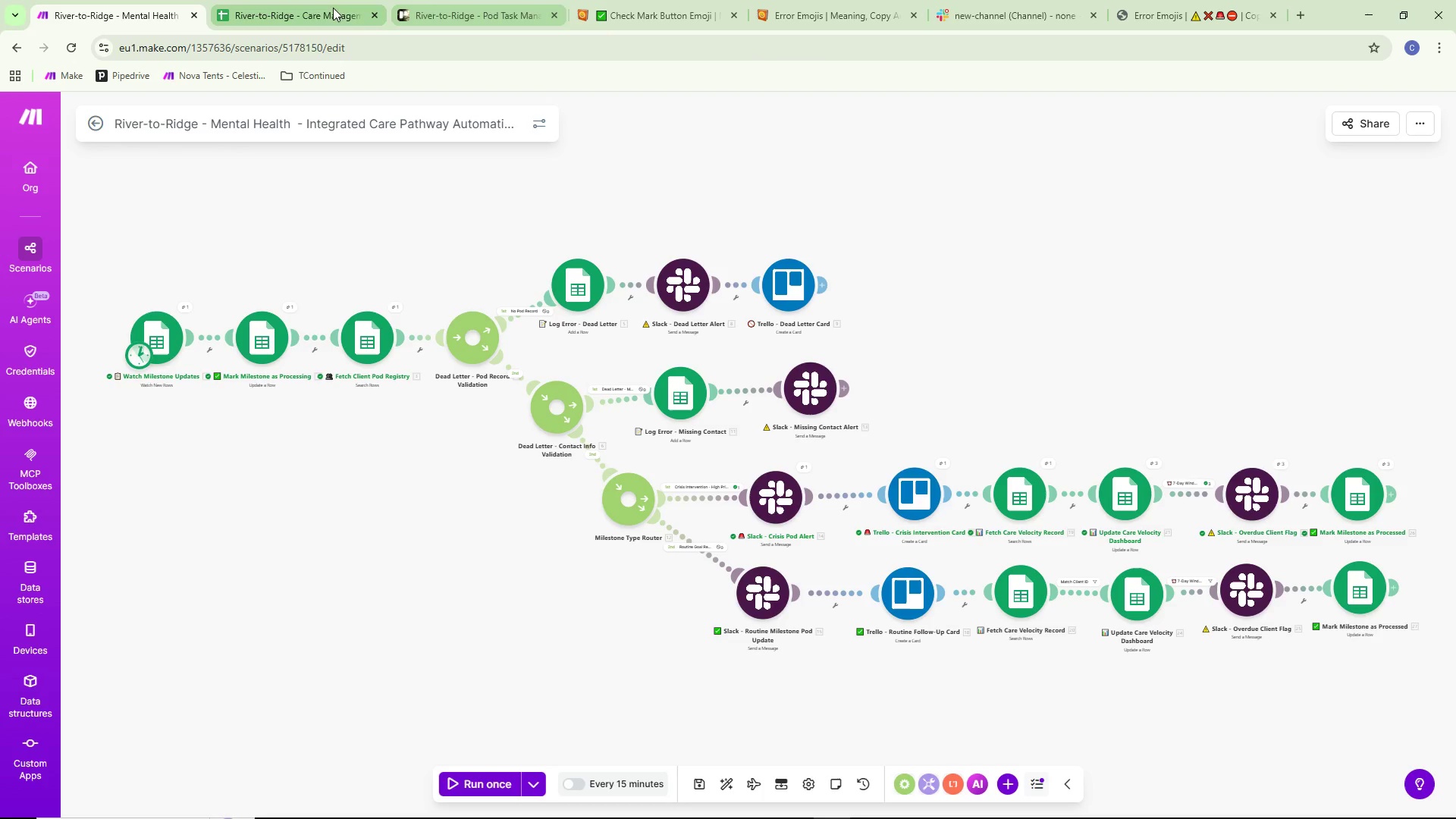 
left_click([1009, 16])
 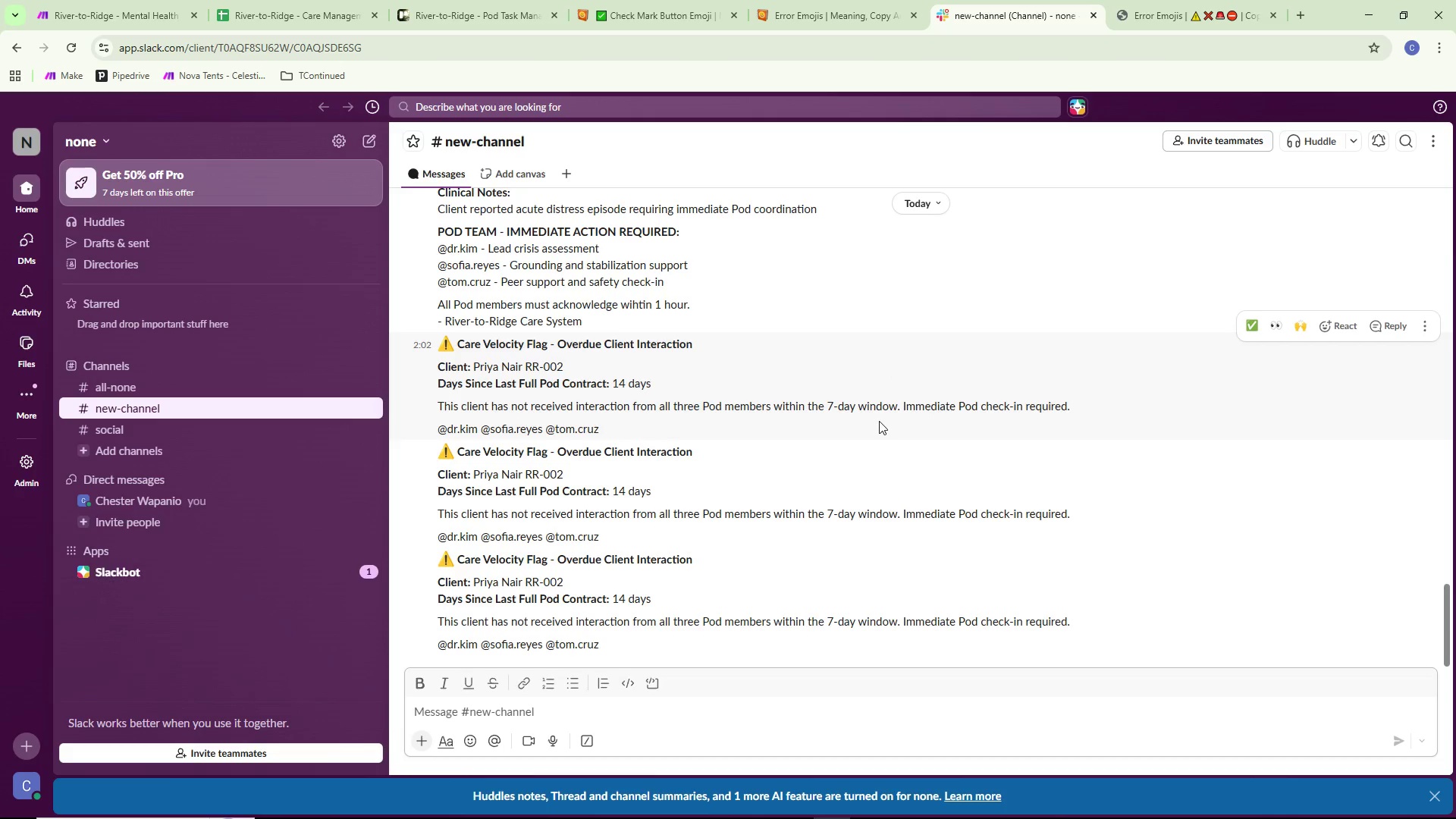 
left_click([137, 0])
 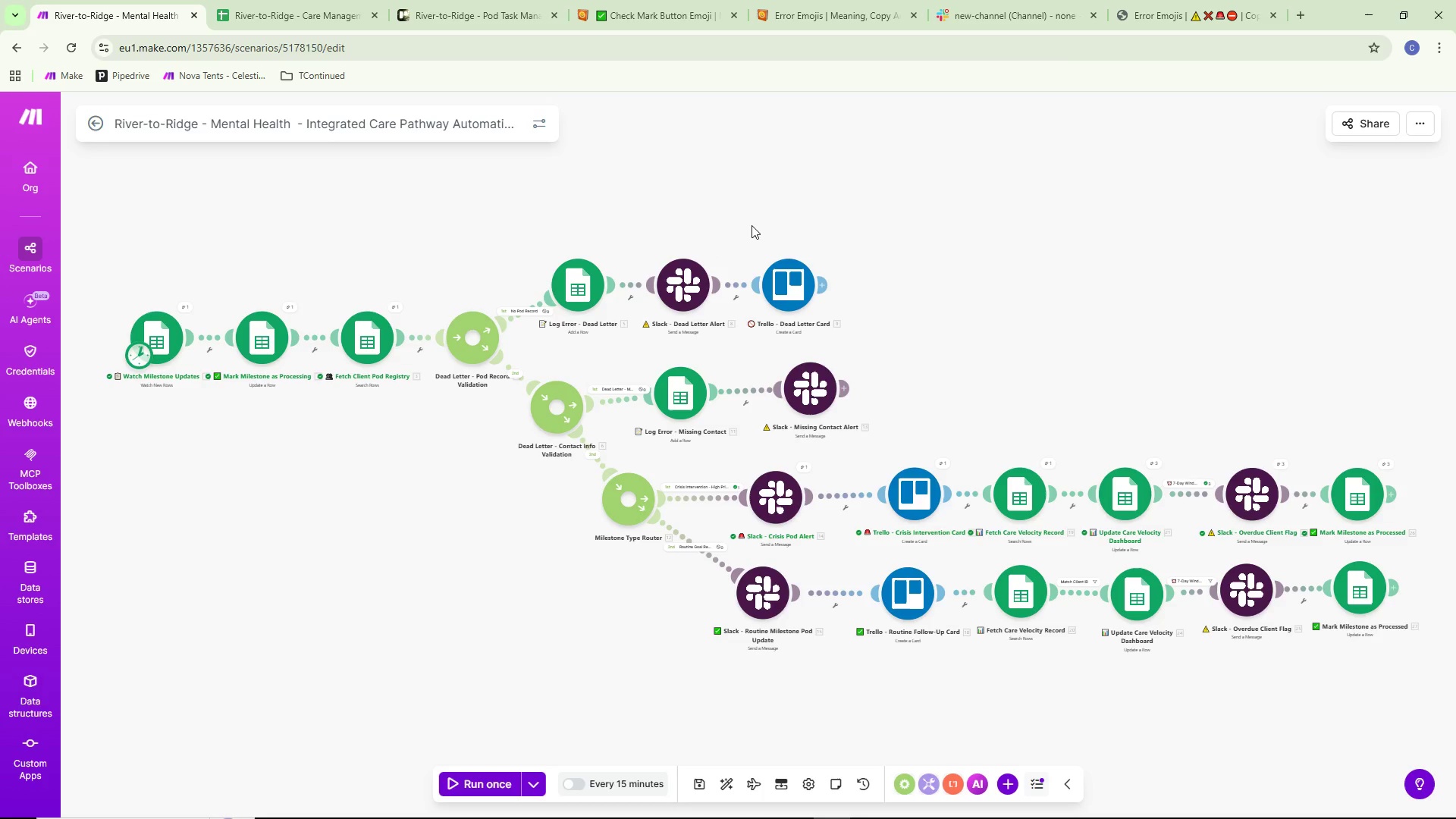 
wait(13.11)
 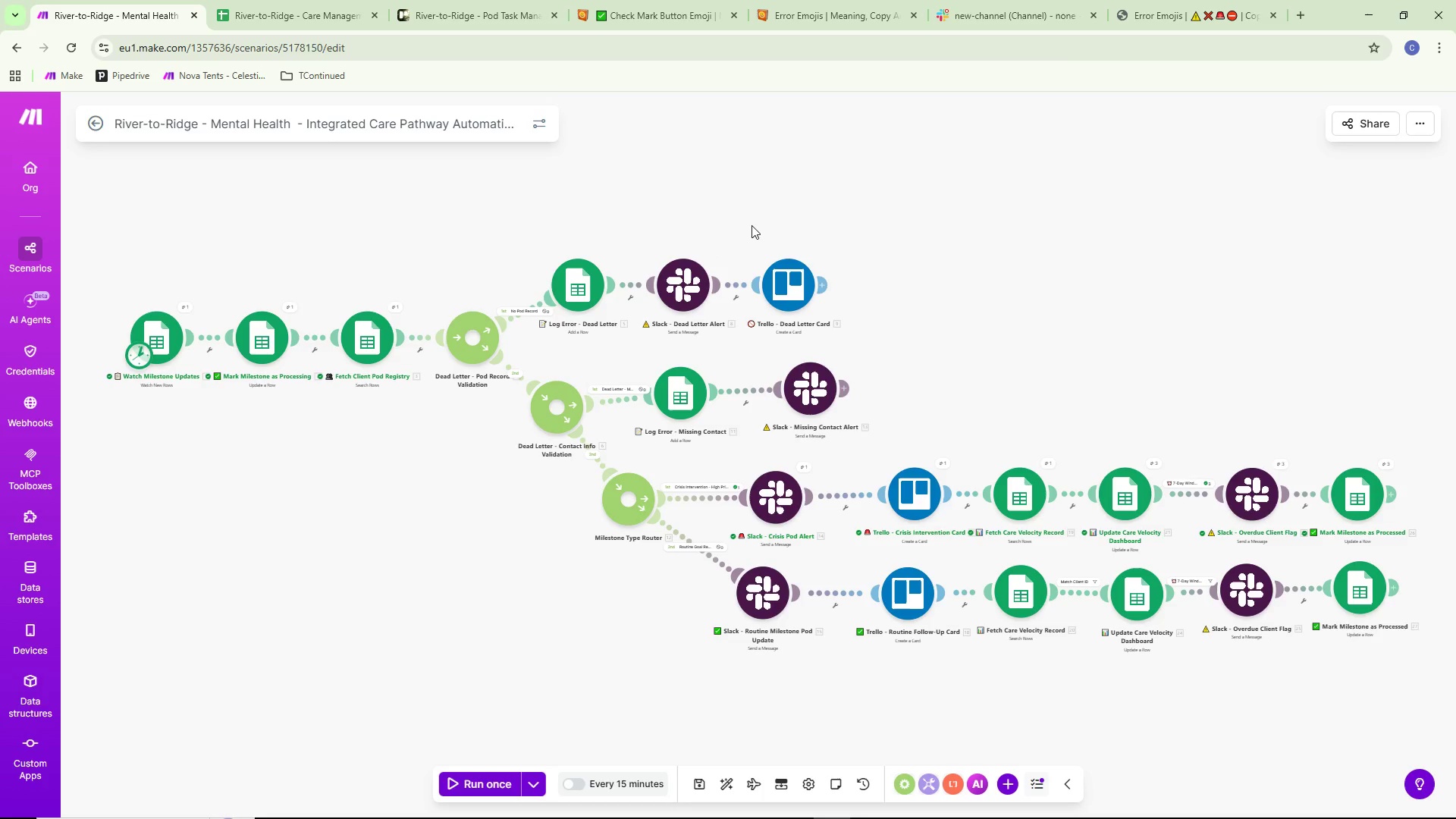 
left_click([337, 2])
 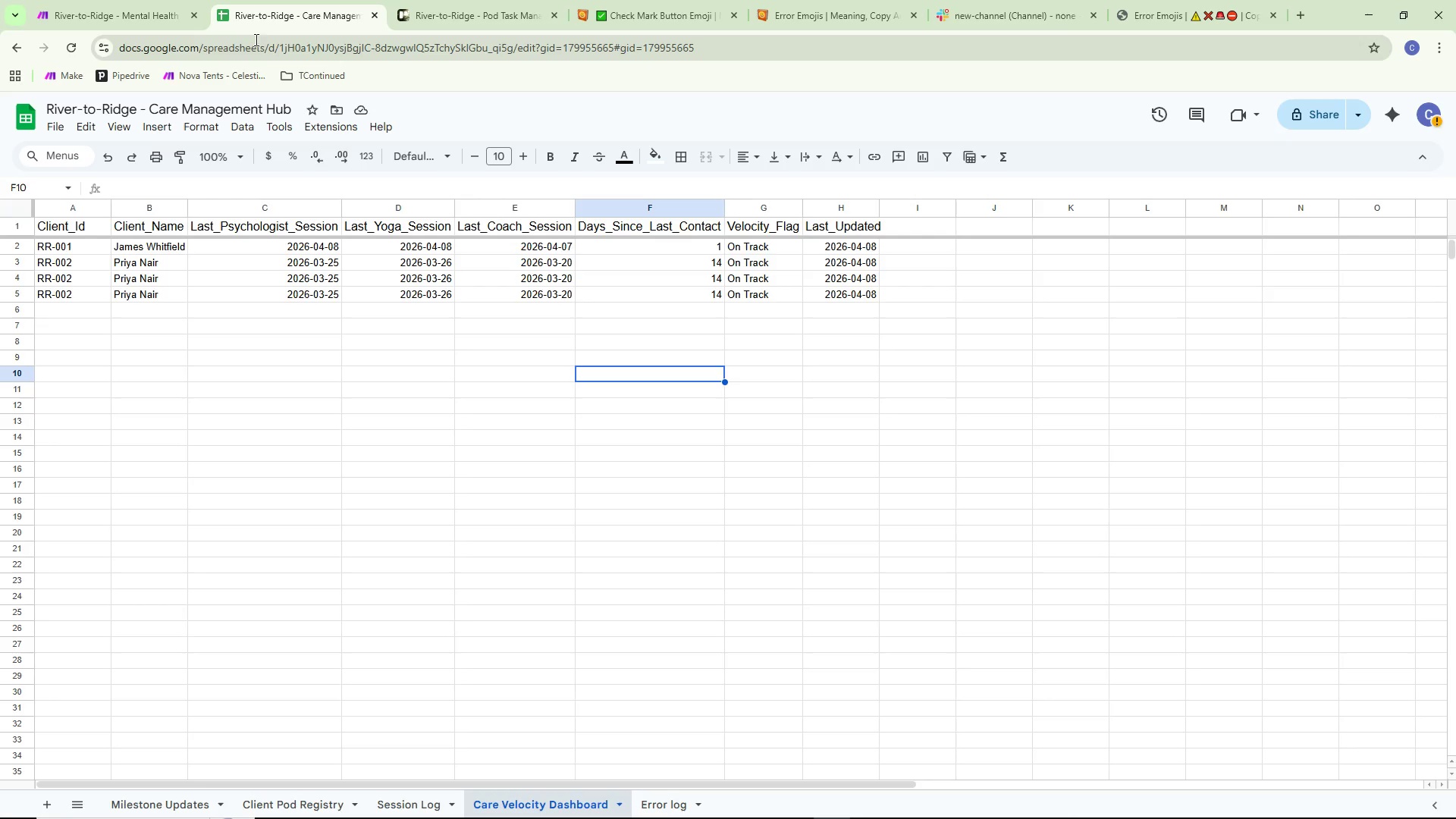 
left_click([121, 0])
 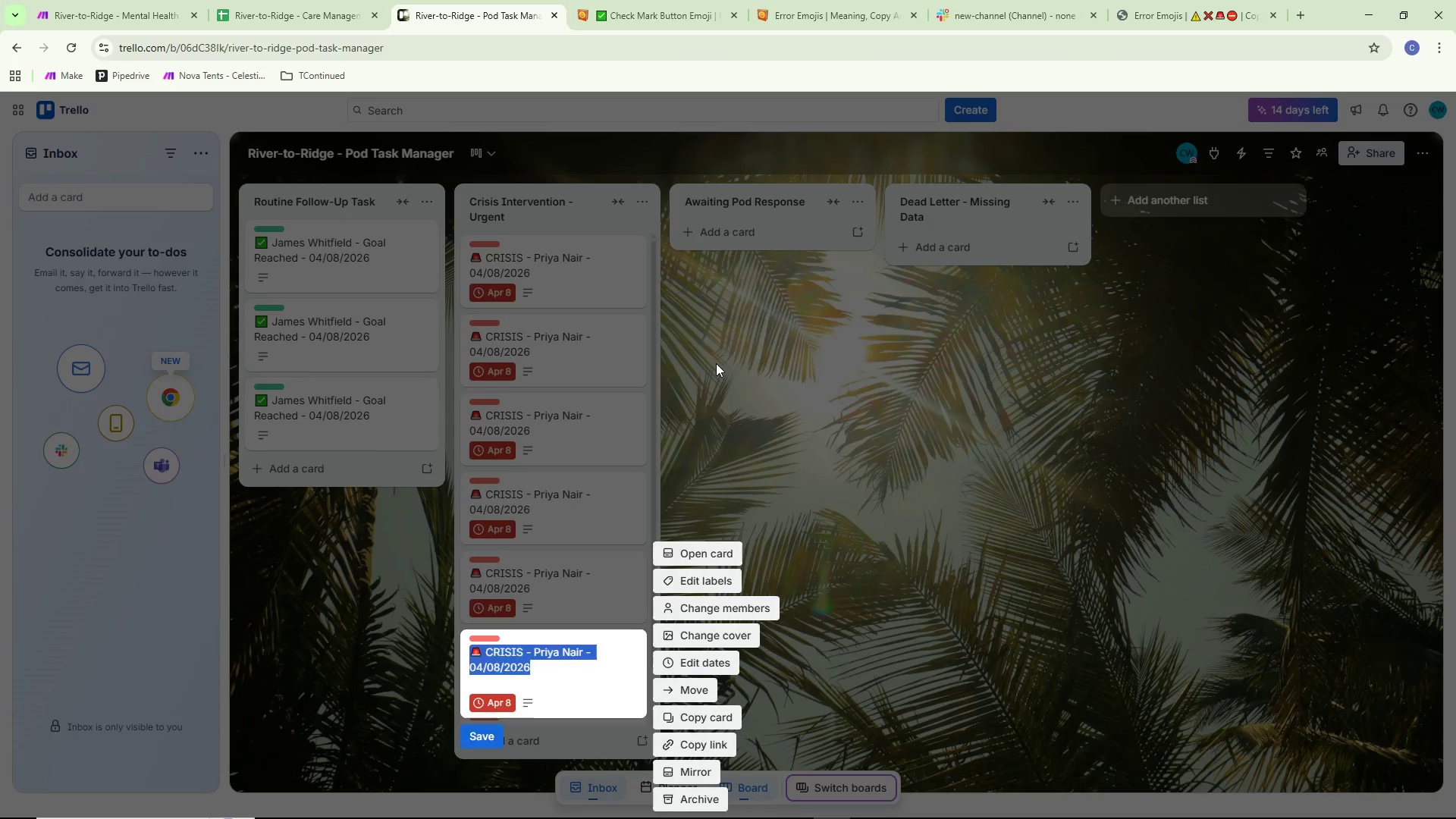 
wait(6.67)
 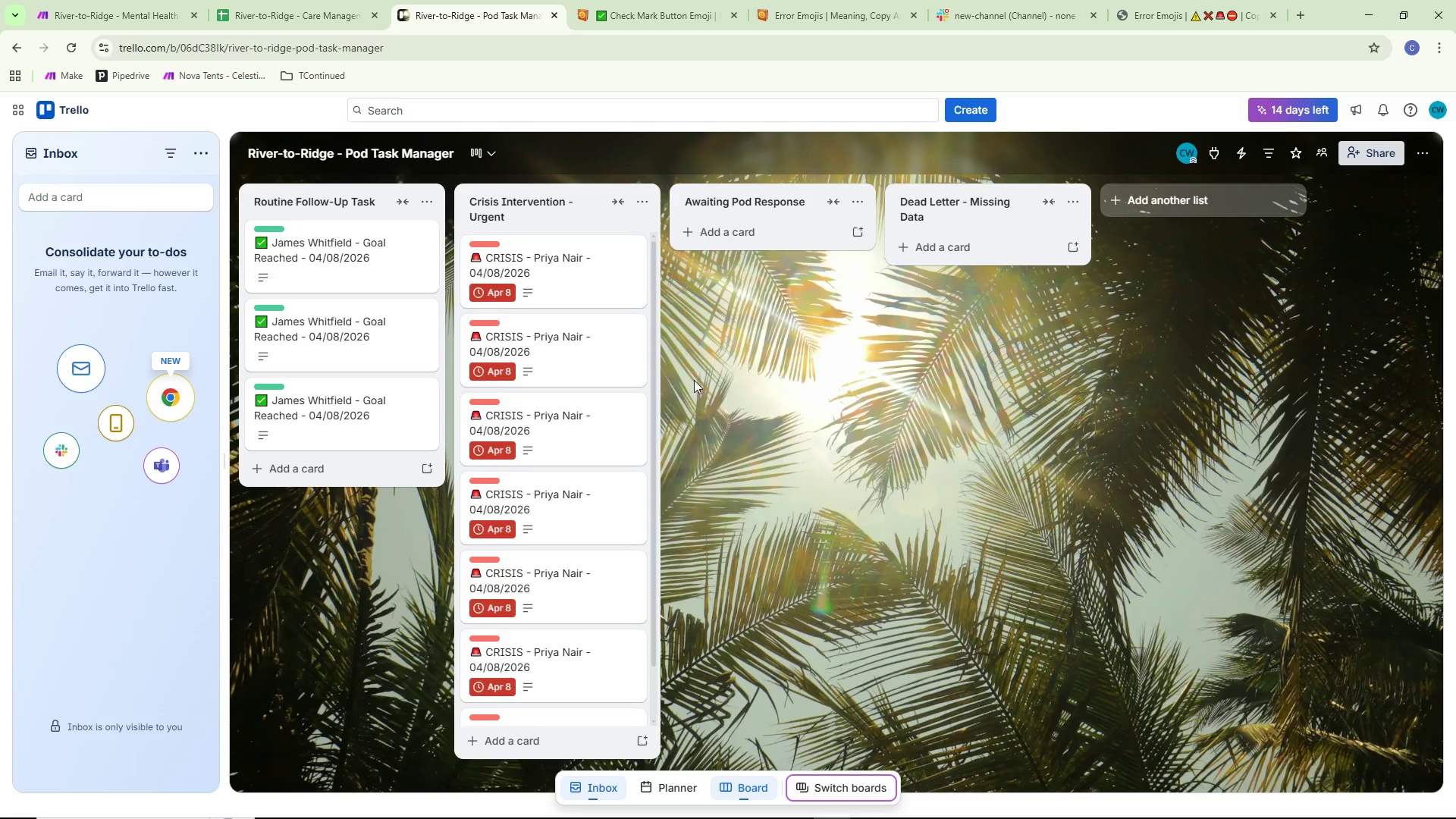 
left_click([720, 494])
 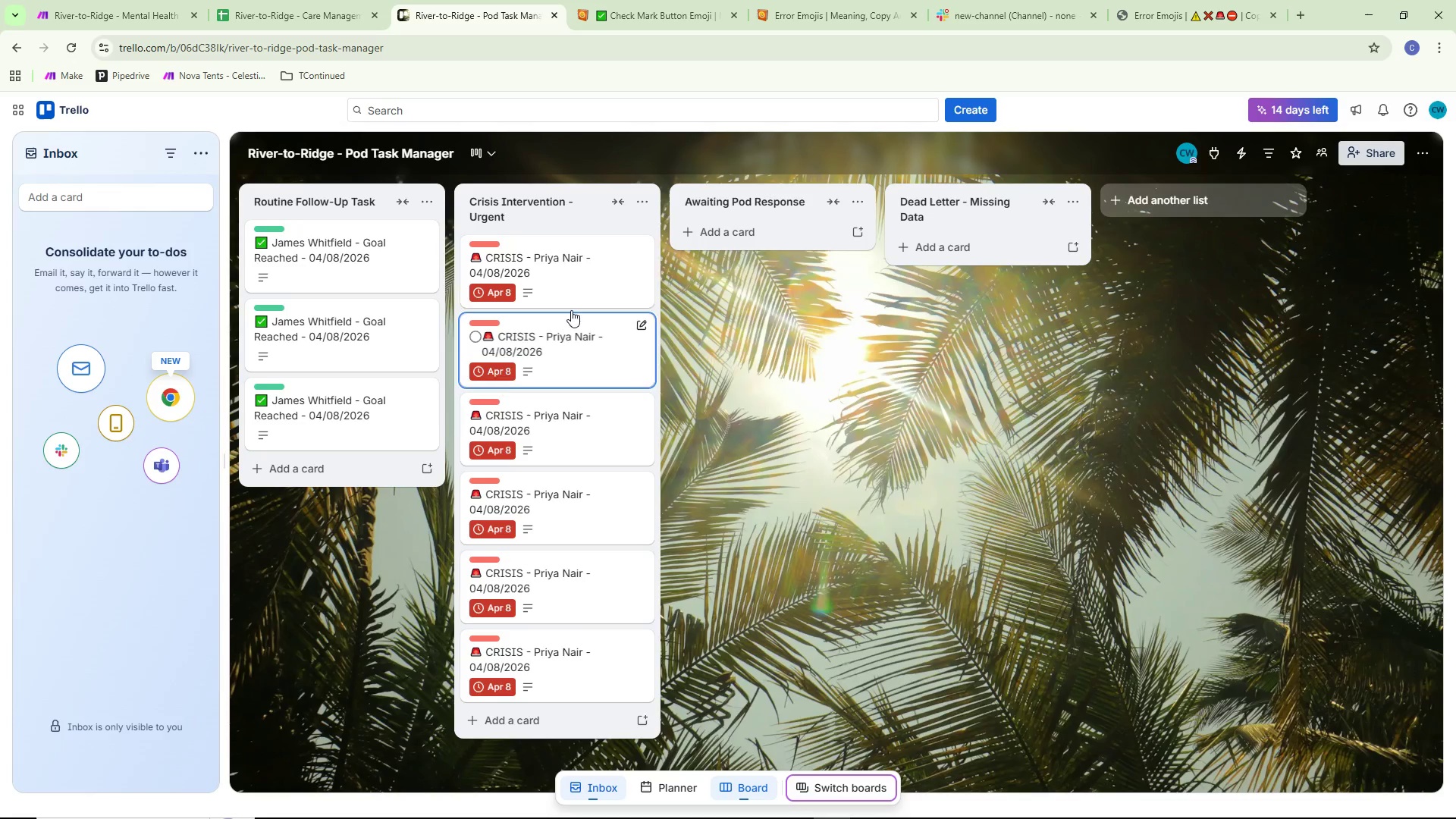 
right_click([571, 278])
 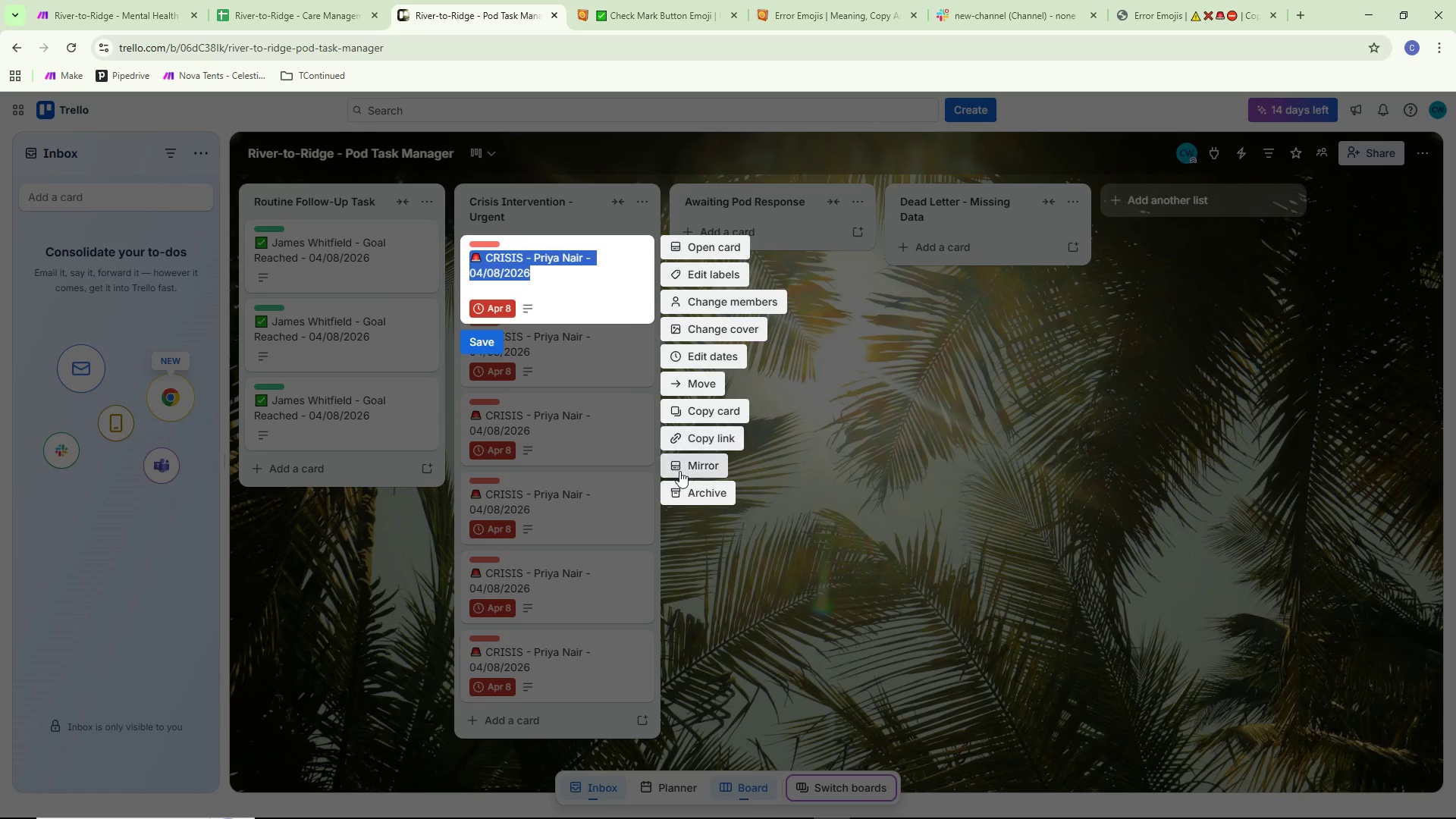 
left_click([682, 492])
 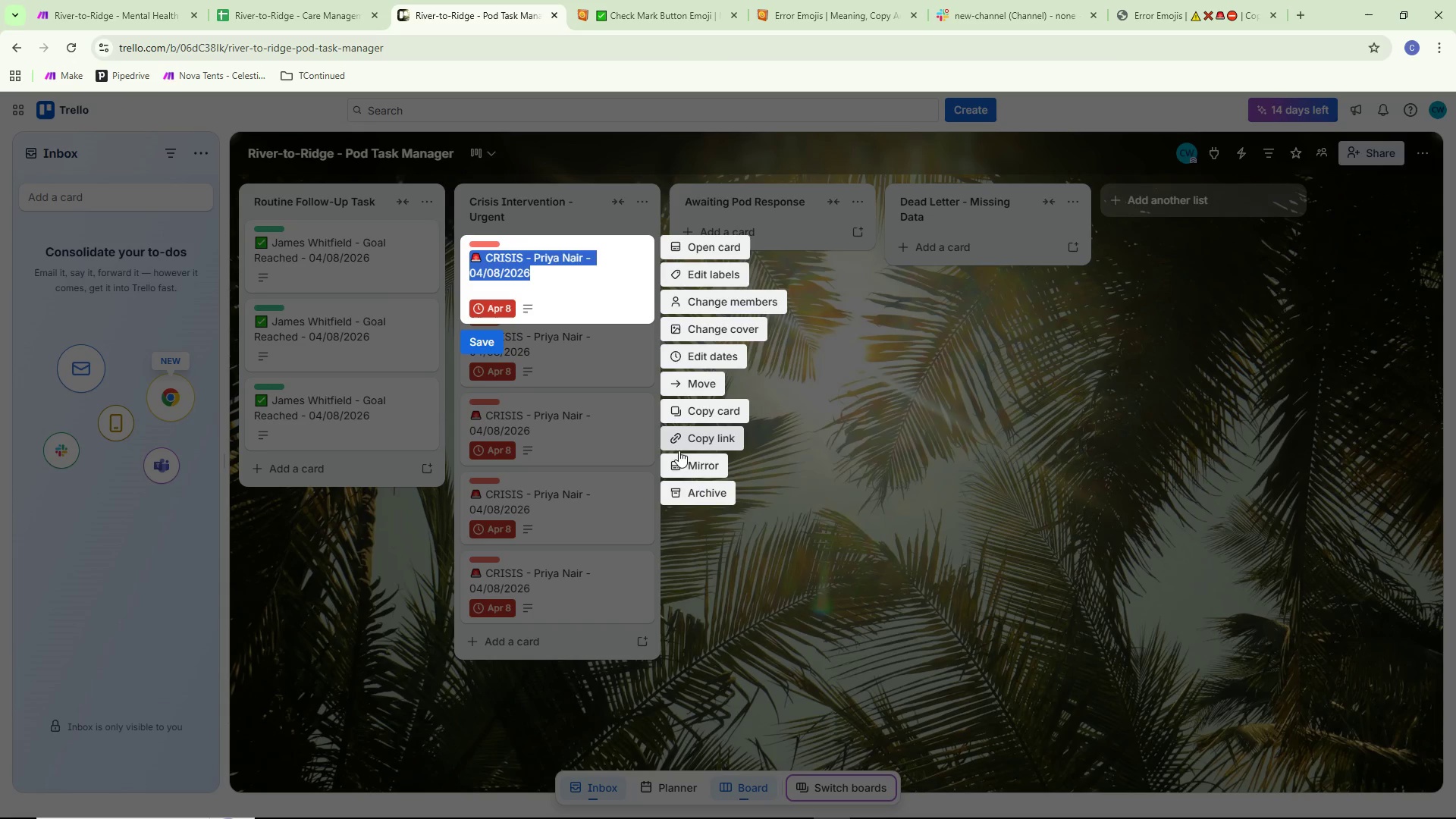 
left_click([692, 485])
 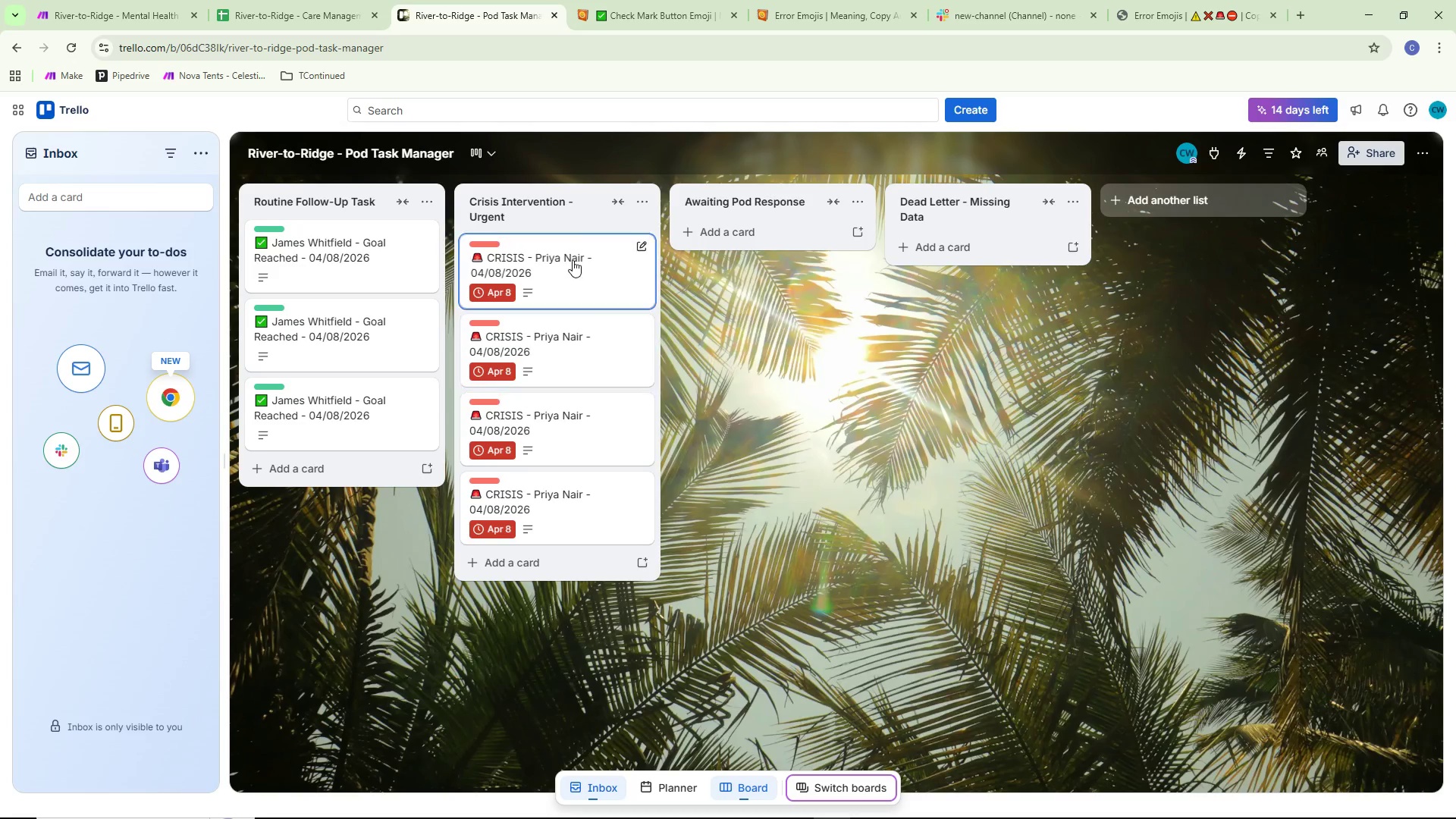 
right_click([572, 259])
 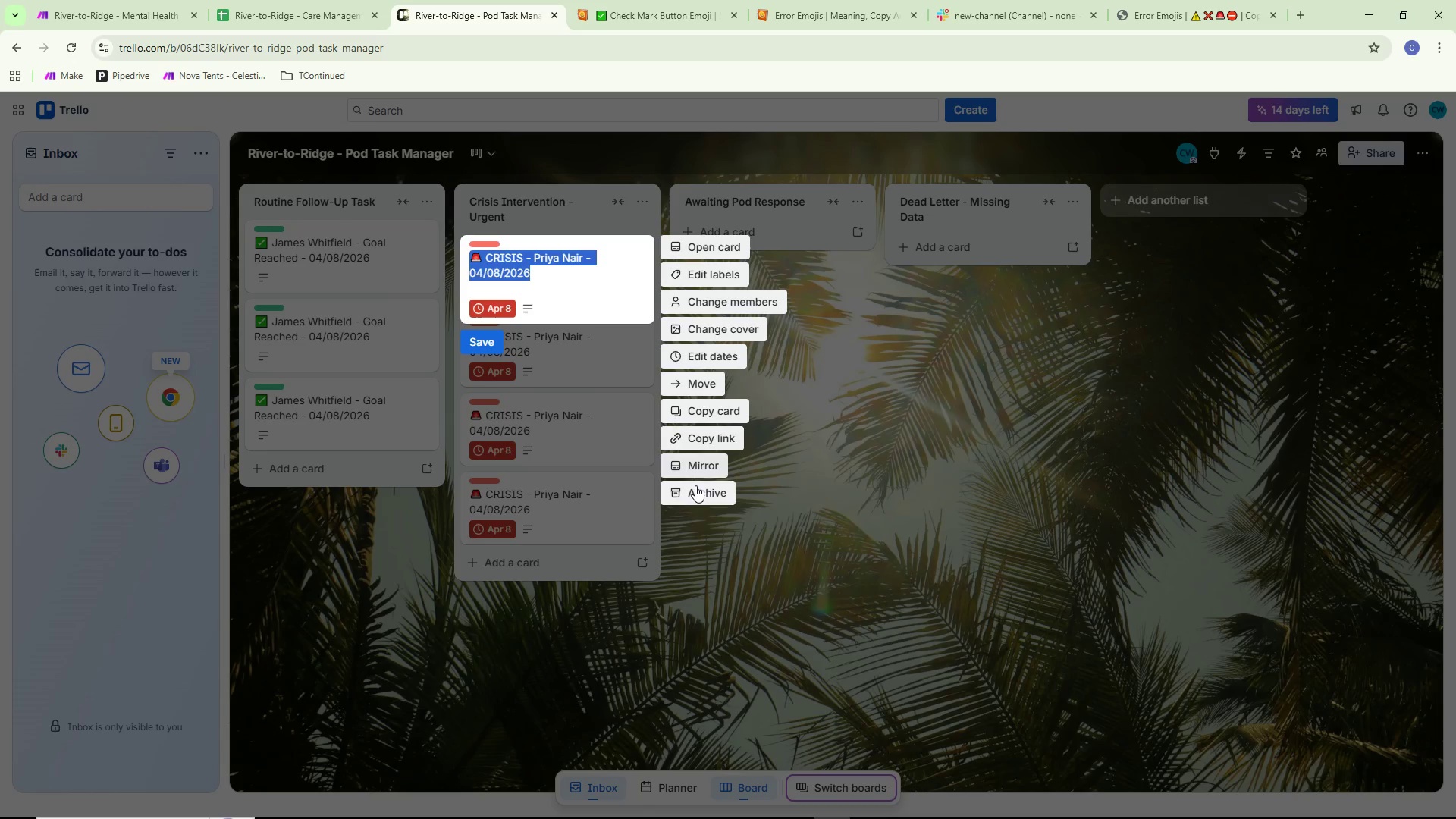 
left_click([697, 491])
 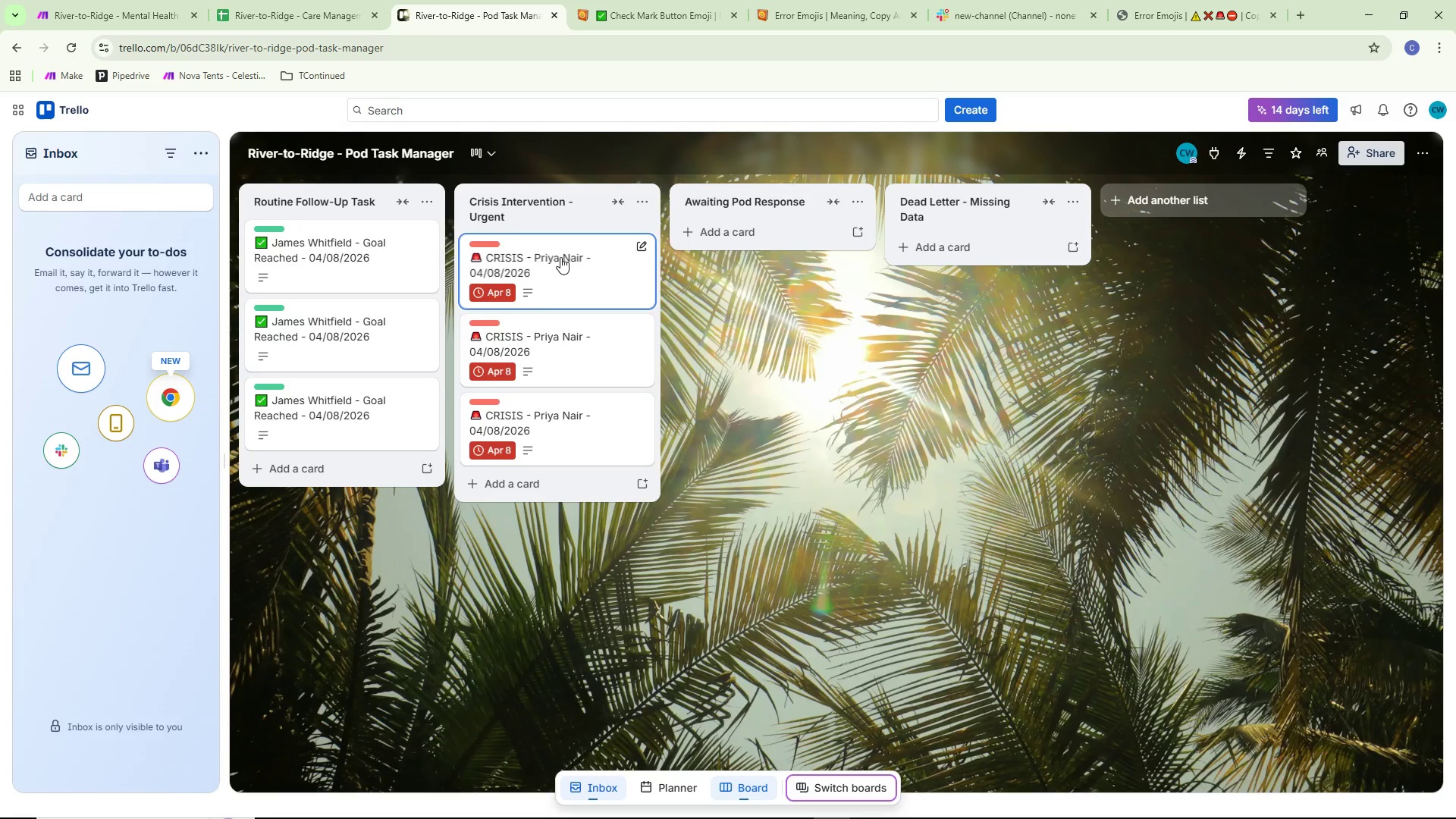 
right_click([558, 253])
 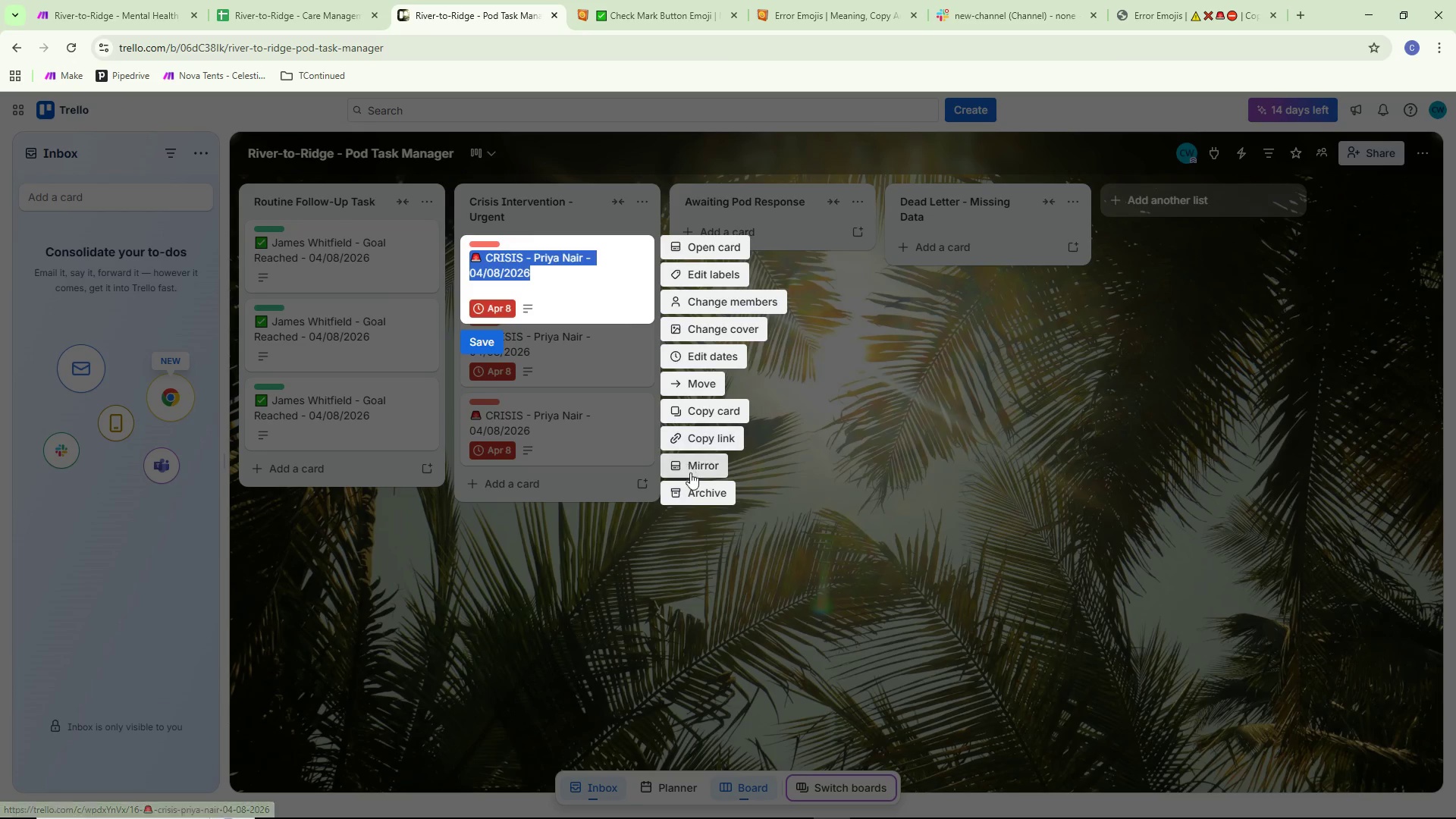 
left_click([692, 488])
 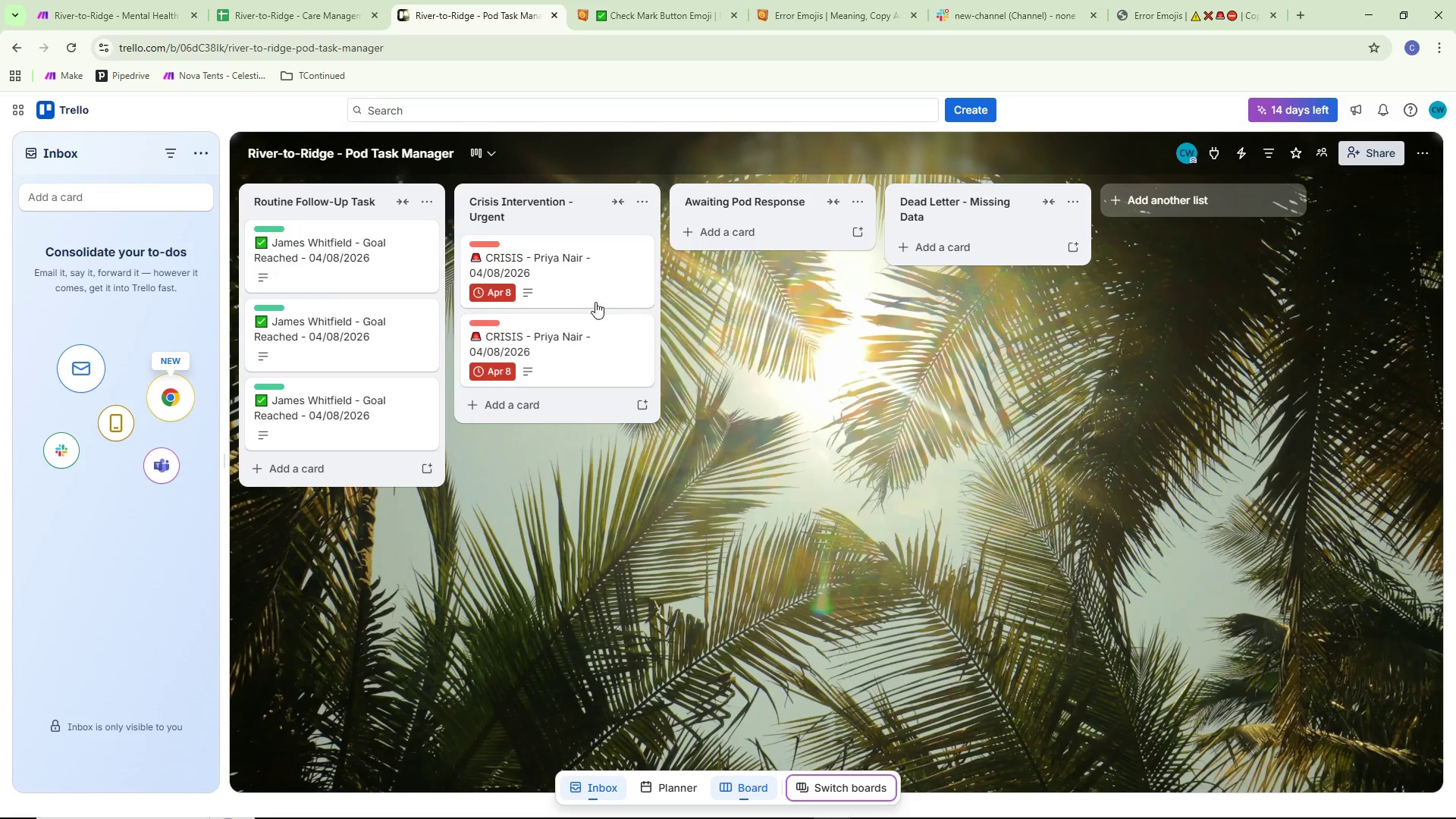 
right_click([578, 271])
 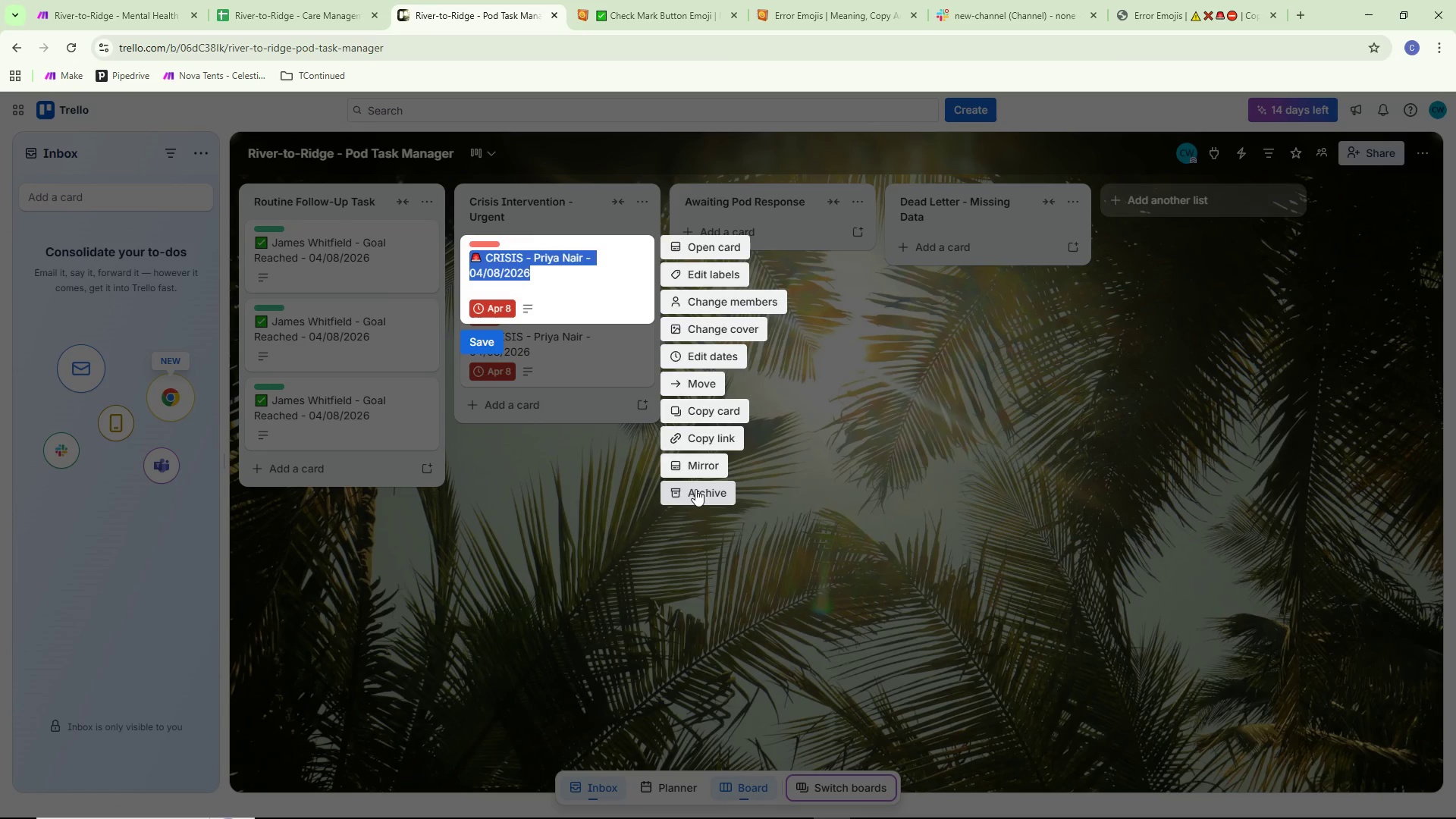 
left_click([700, 493])
 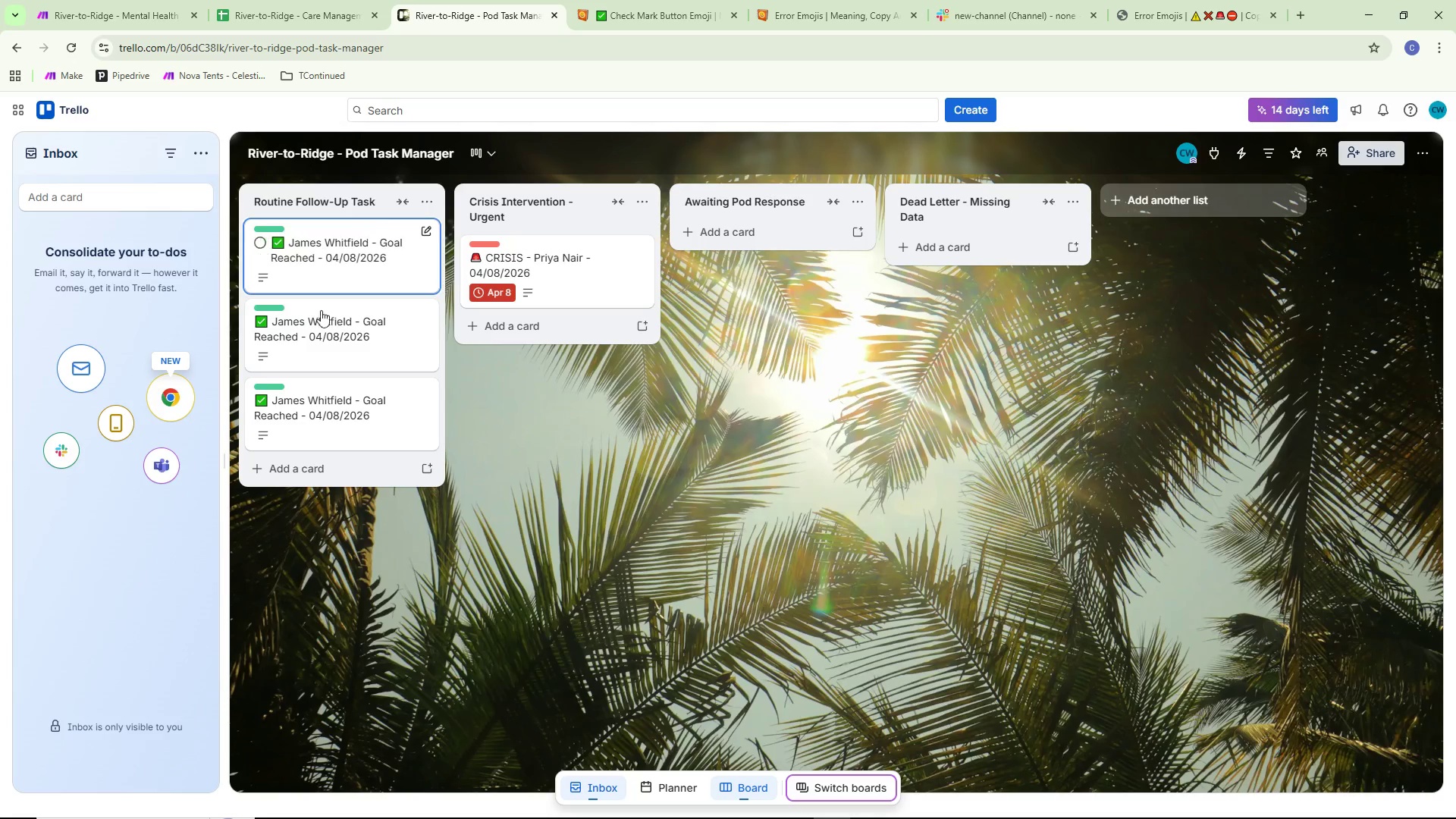 
right_click([326, 282])
 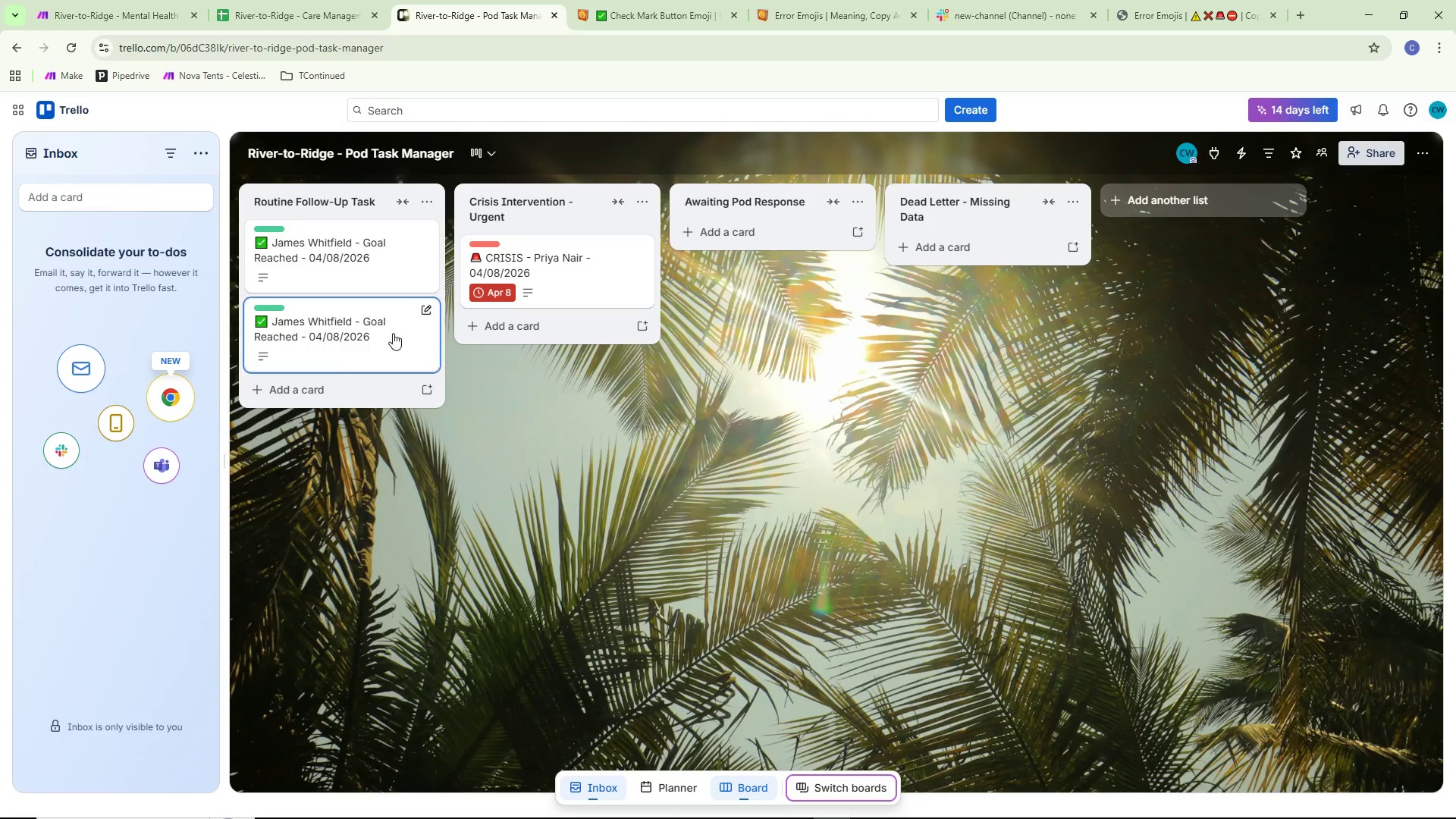 
right_click([370, 268])
 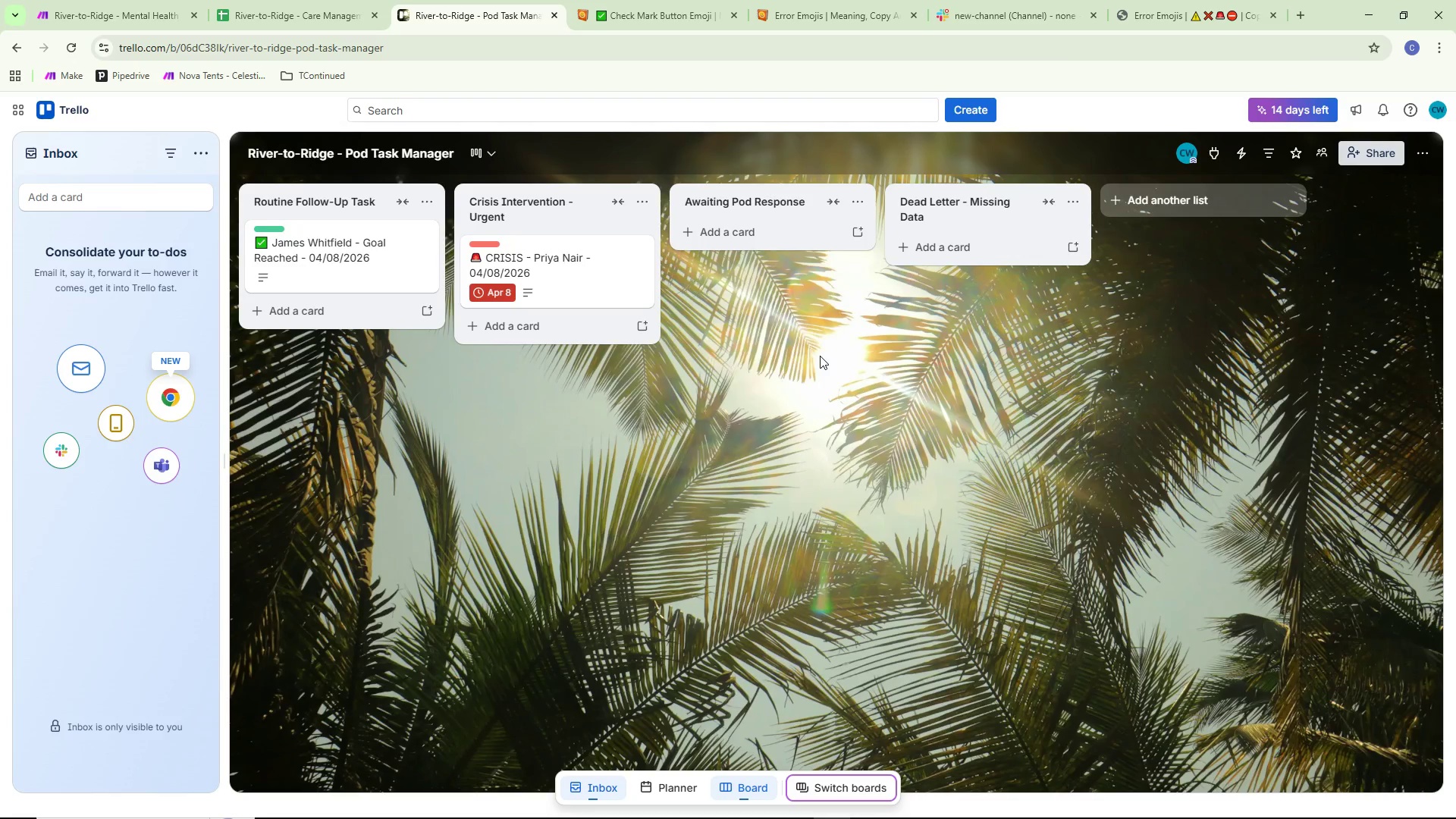 
wait(16.64)
 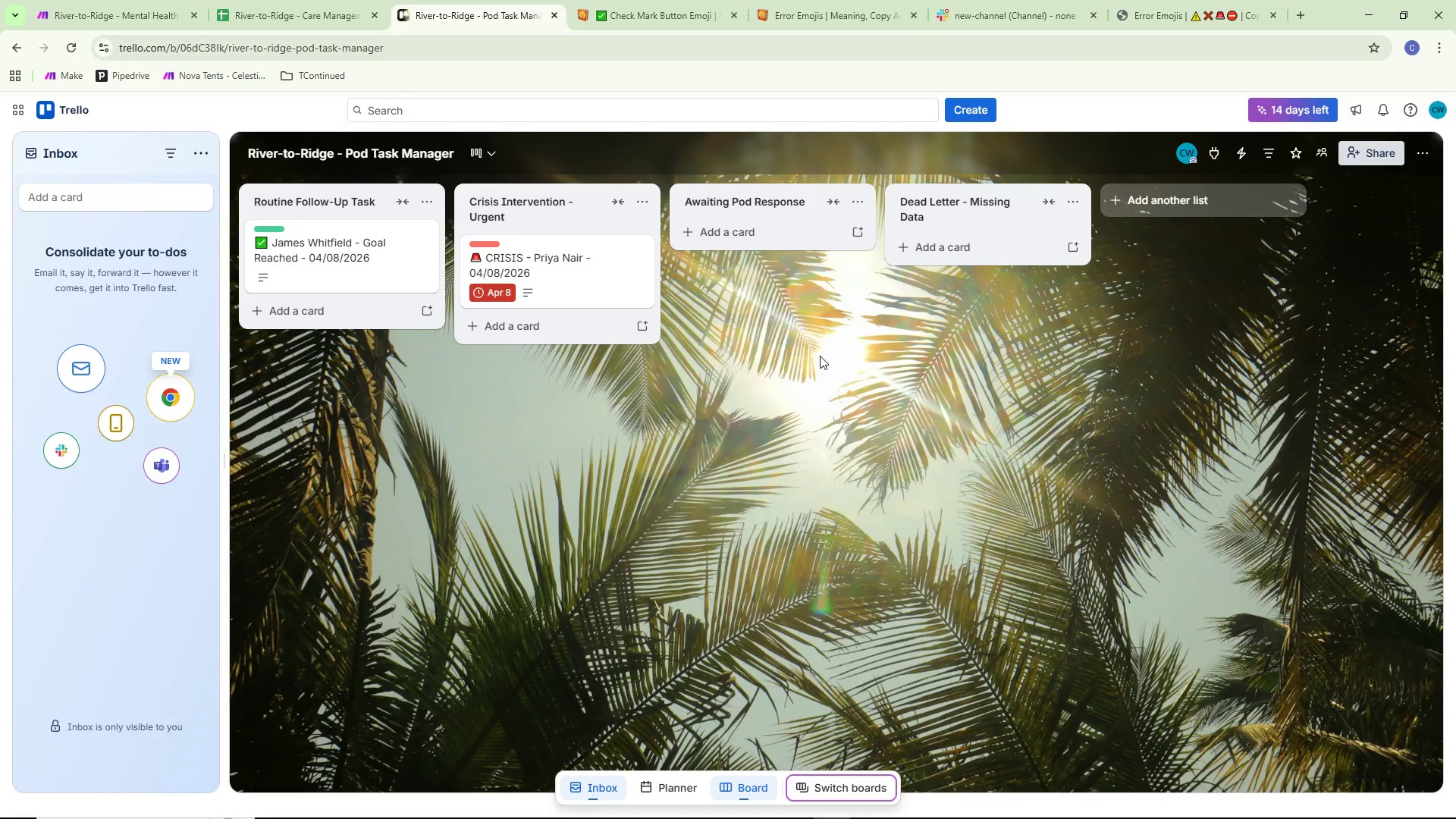 
mouse_move([66, 13])
 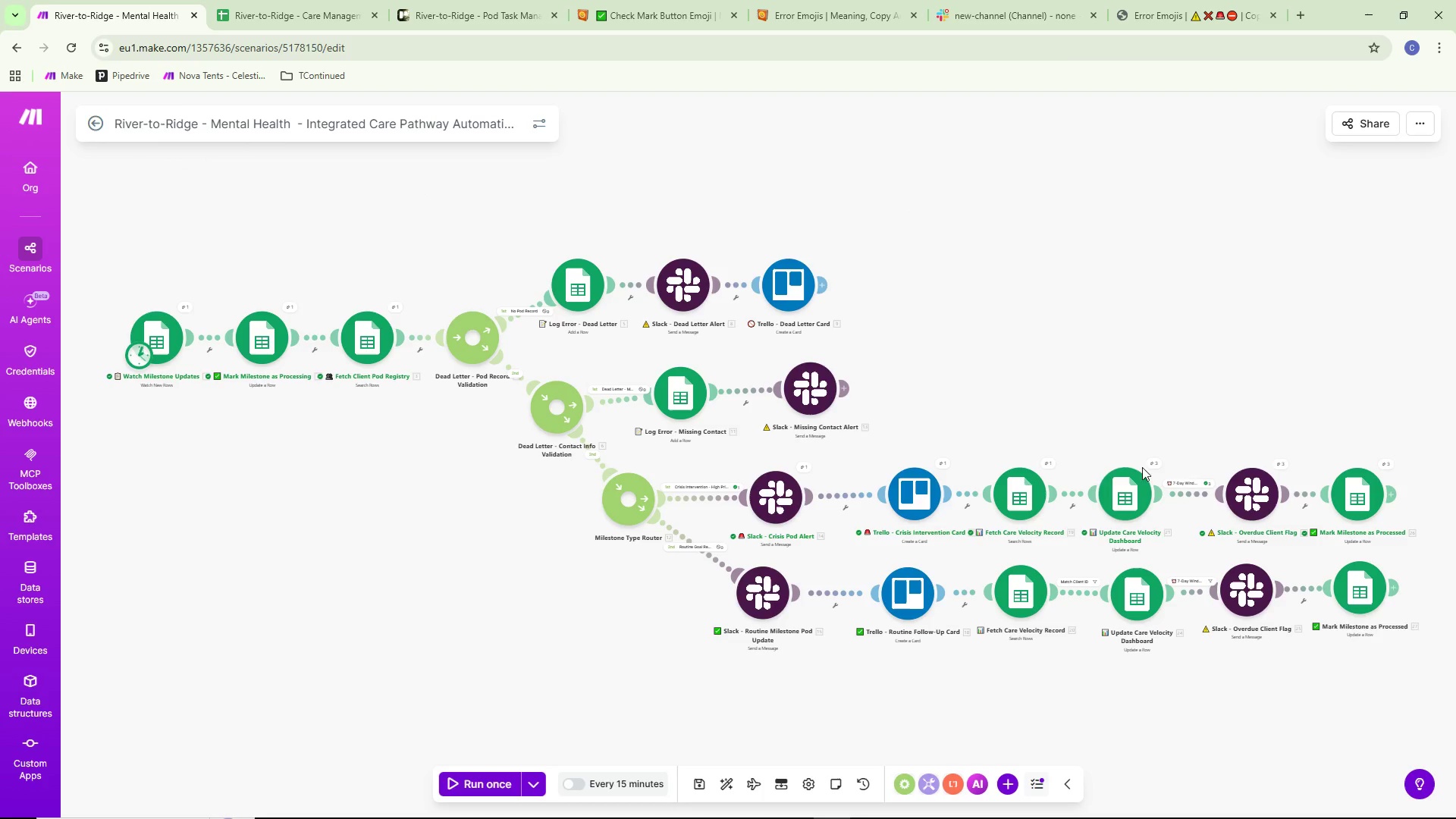 
left_click([1049, 466])
 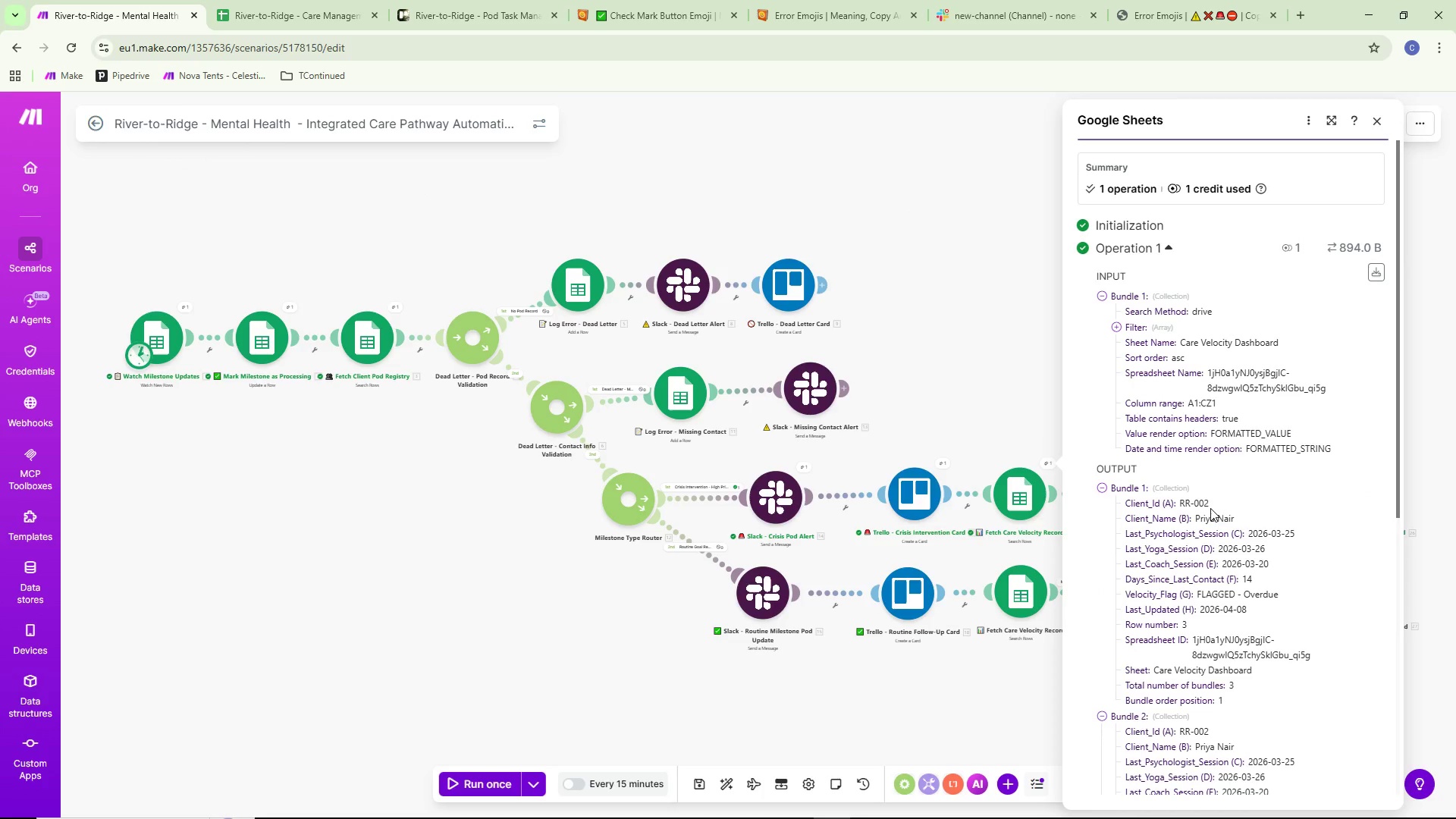 
scroll: coordinate [1264, 461], scroll_direction: down, amount: 8.0
 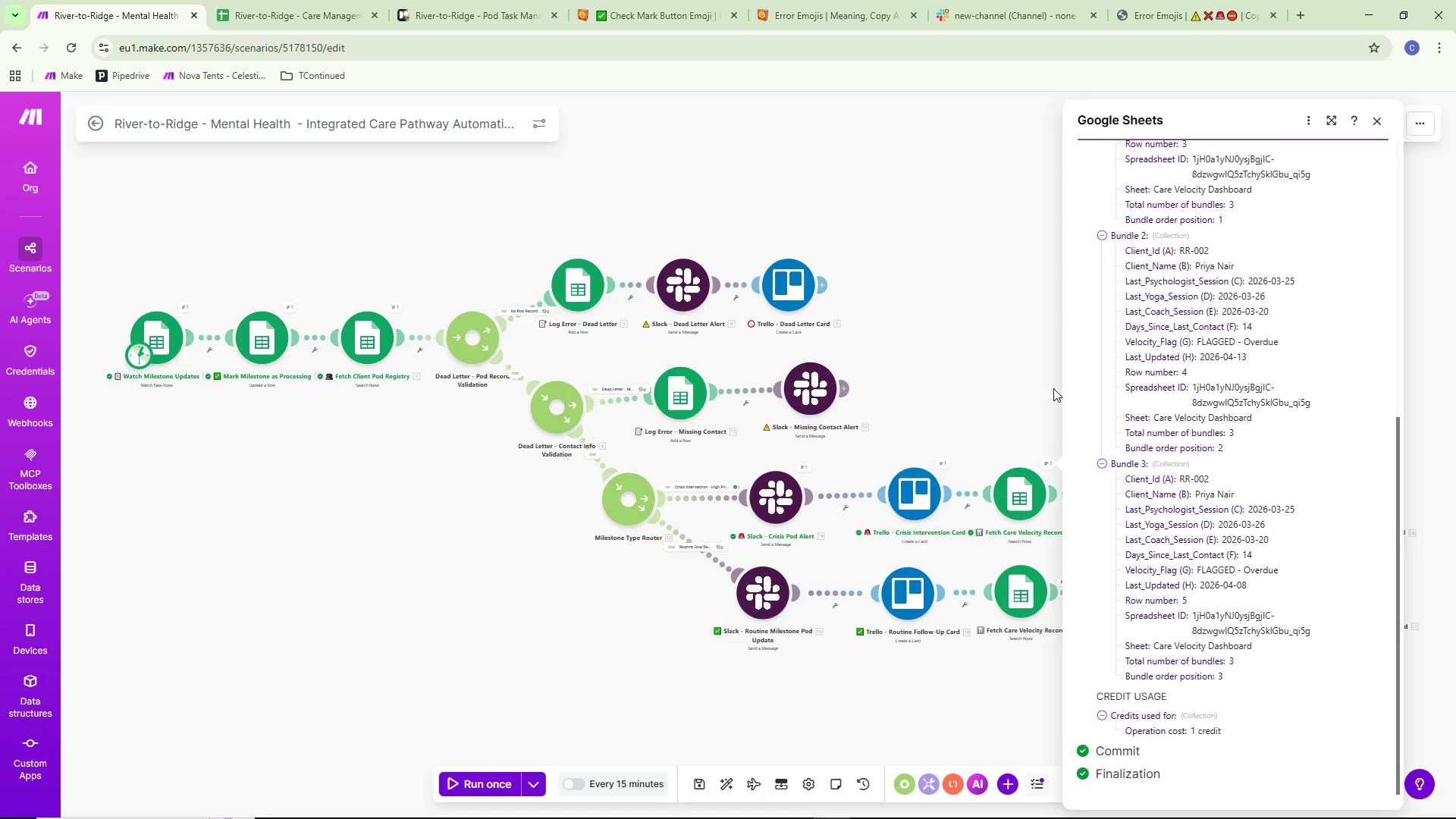 
left_click([976, 362])
 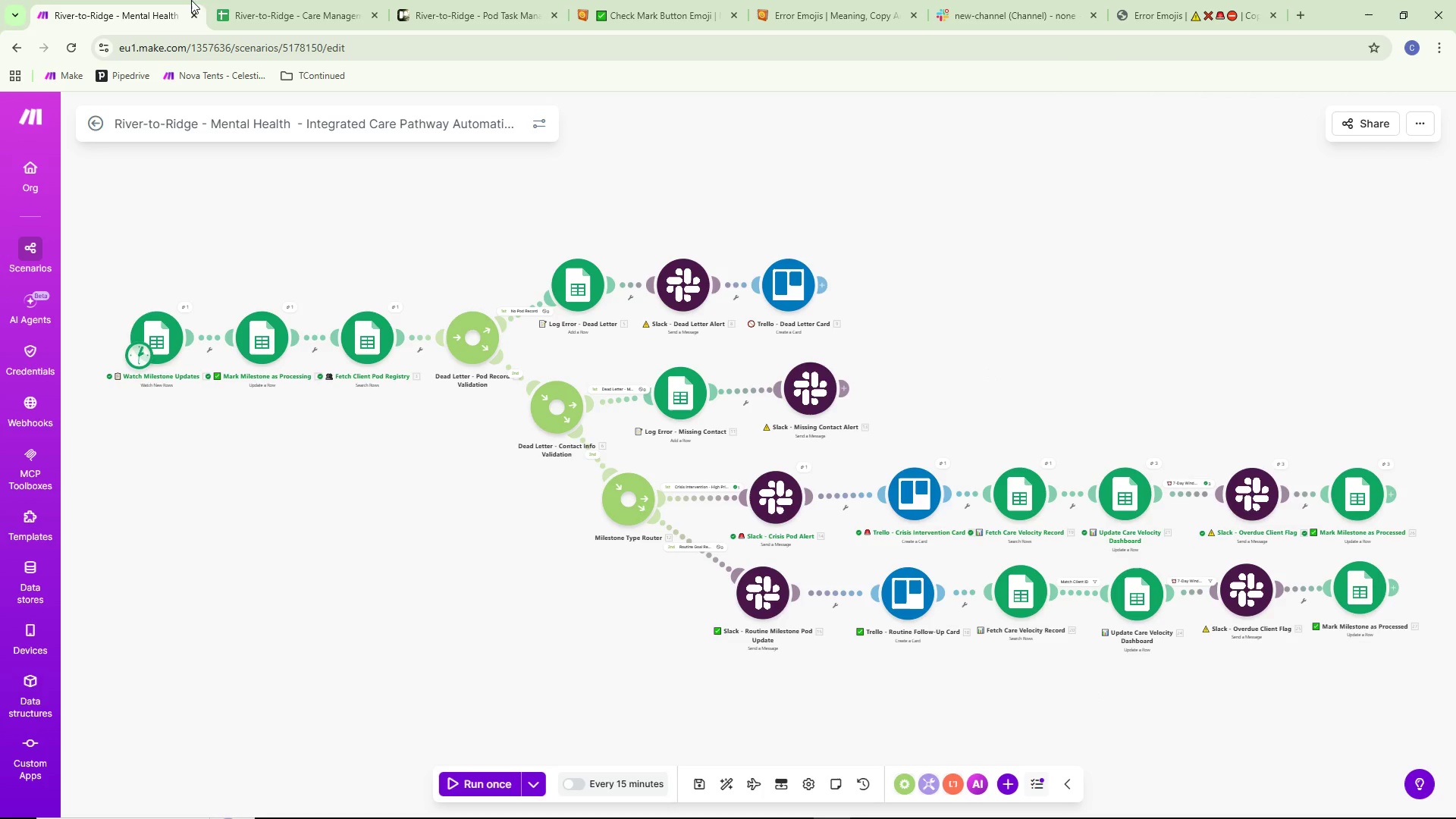 
left_click([306, 10])
 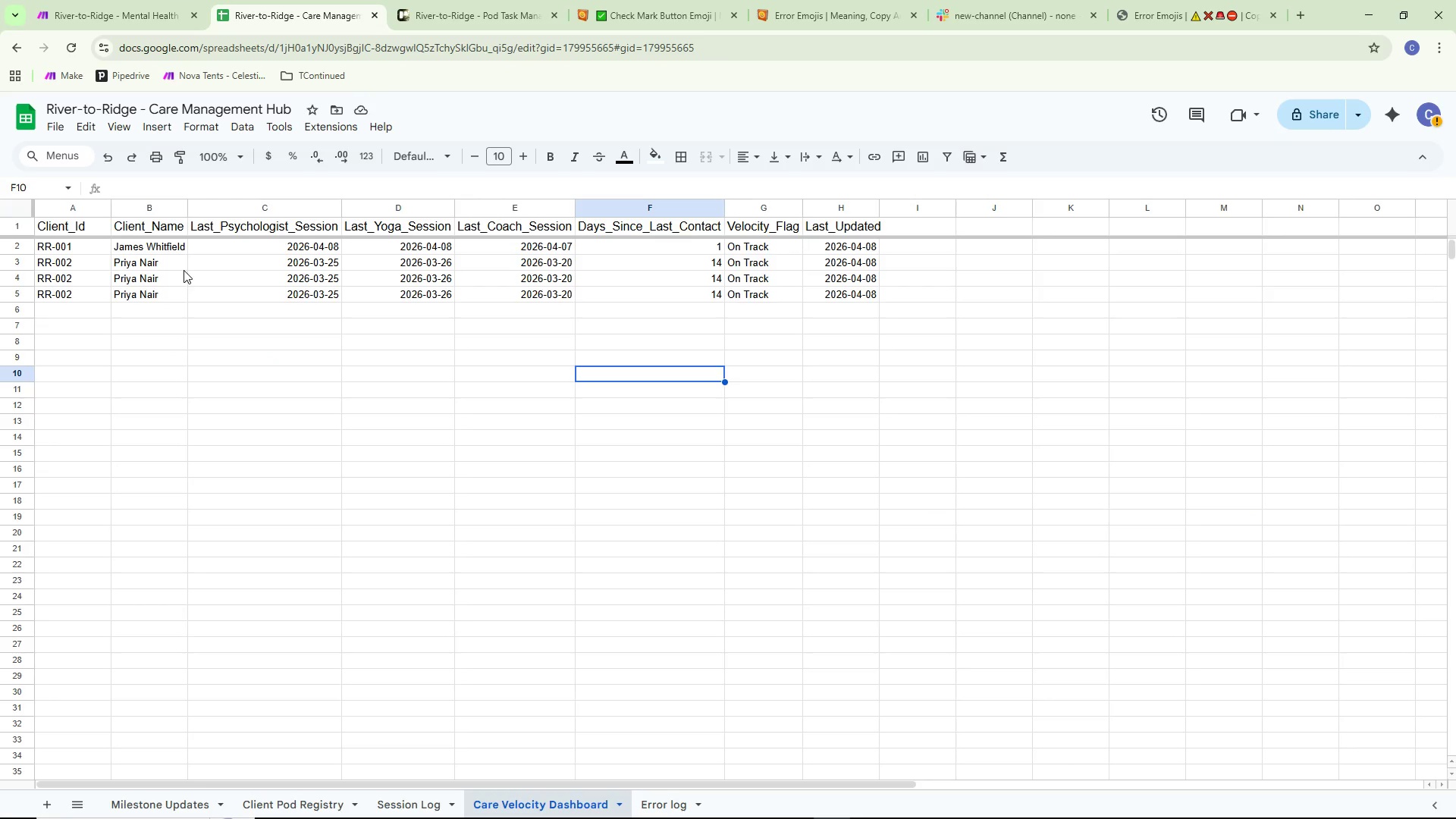 
right_click([180, 278])
 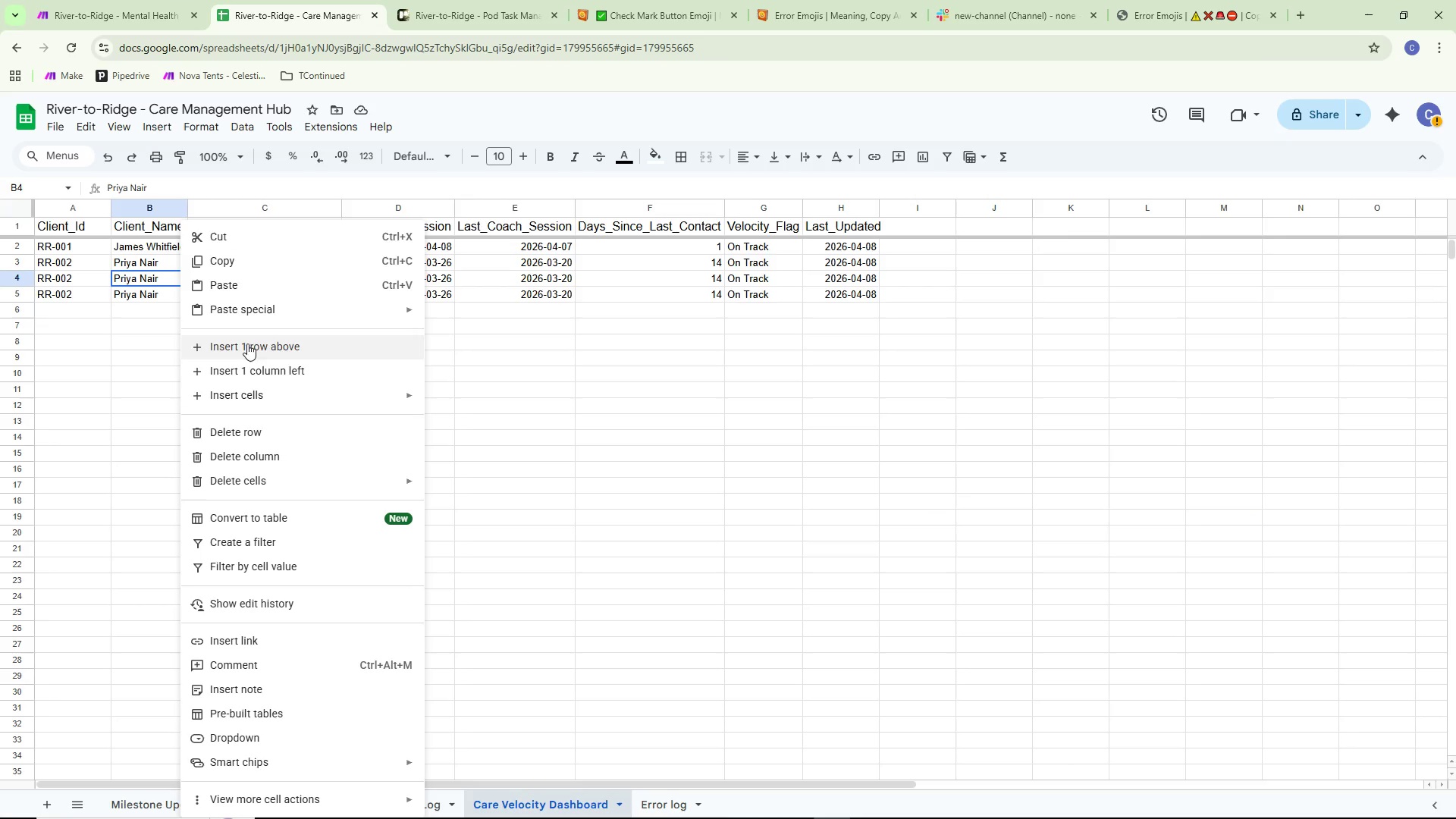 
left_click([265, 431])
 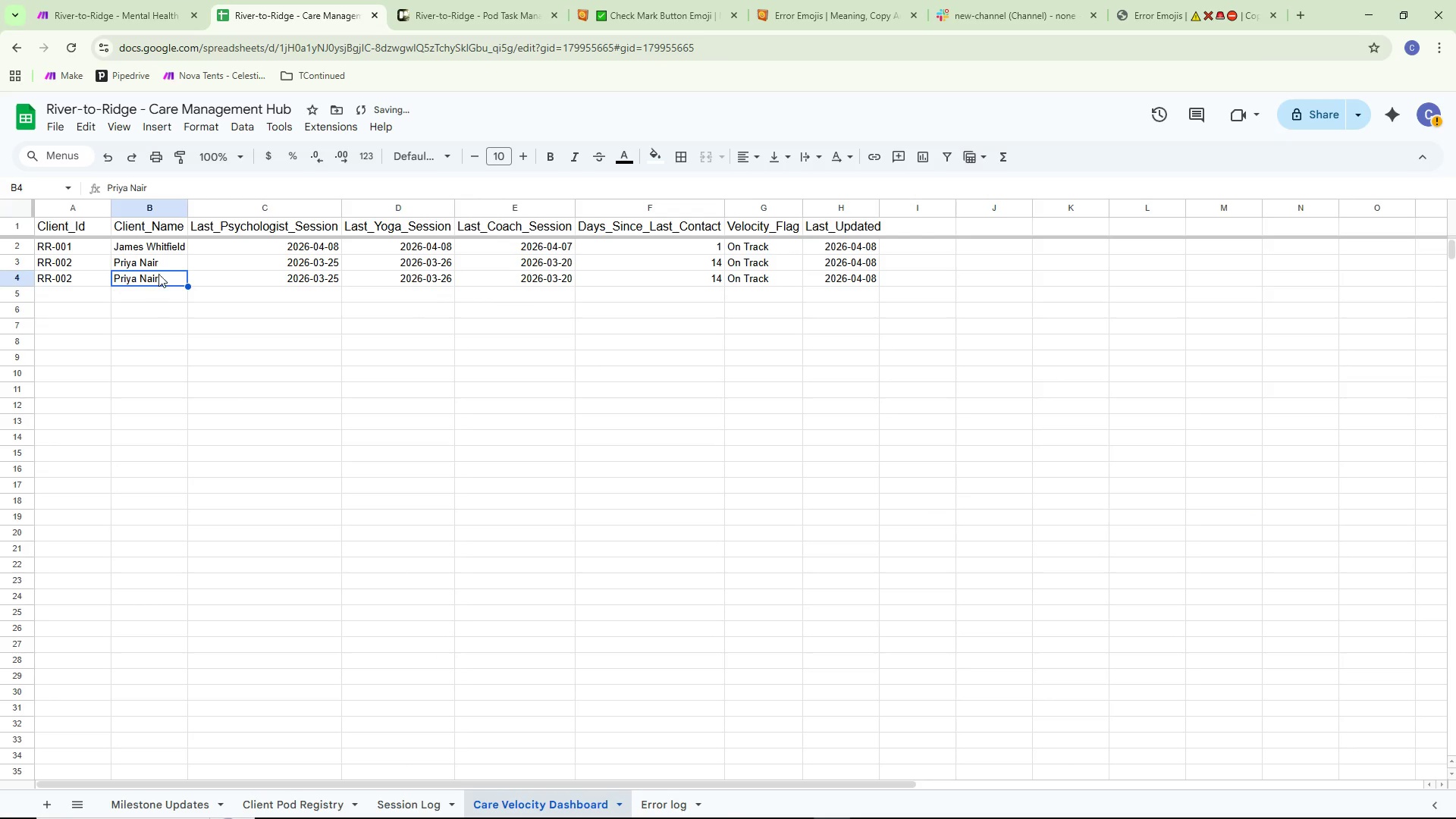 
right_click([160, 263])
 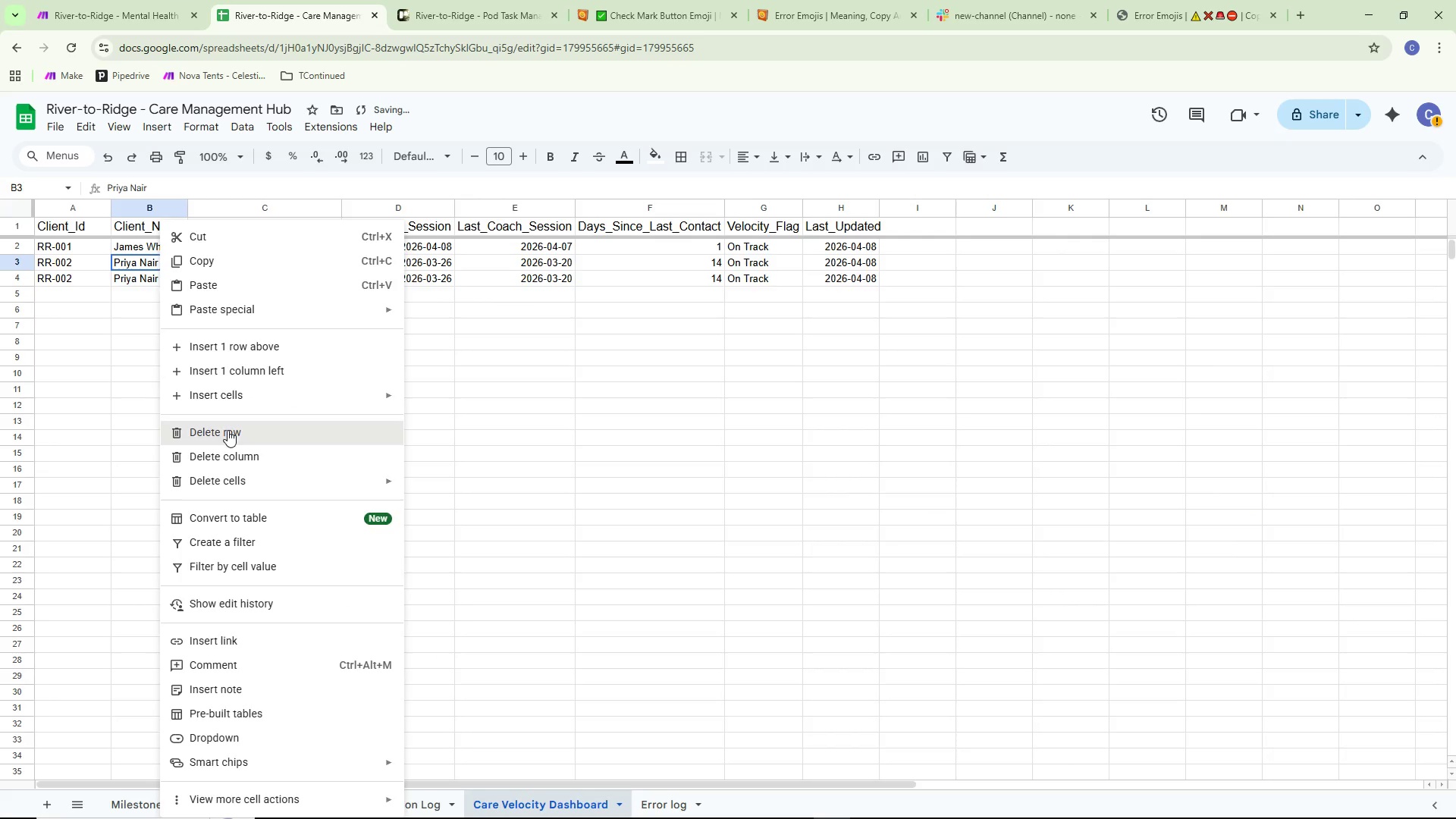 
double_click([196, 402])
 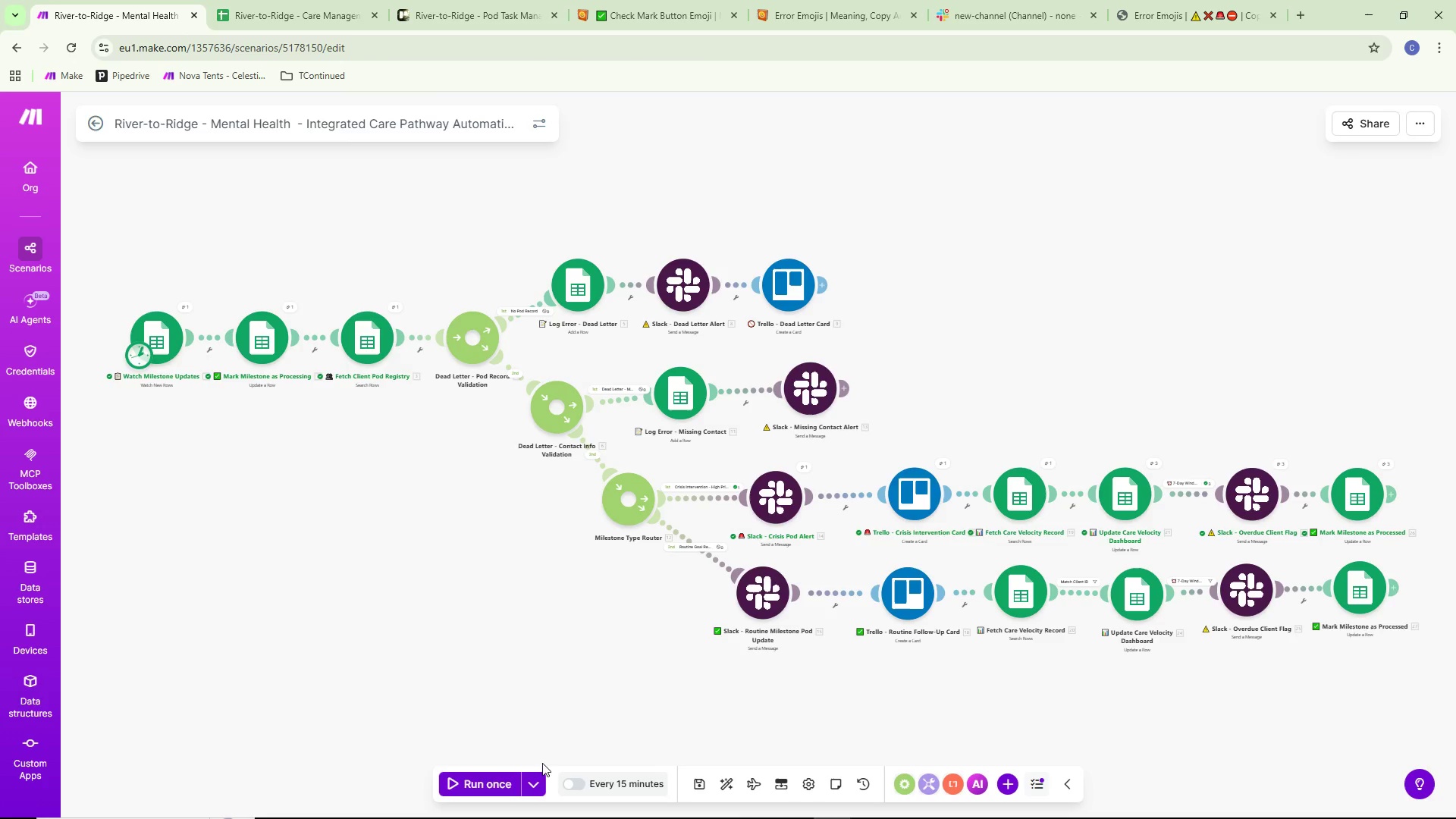 
left_click([526, 786])
 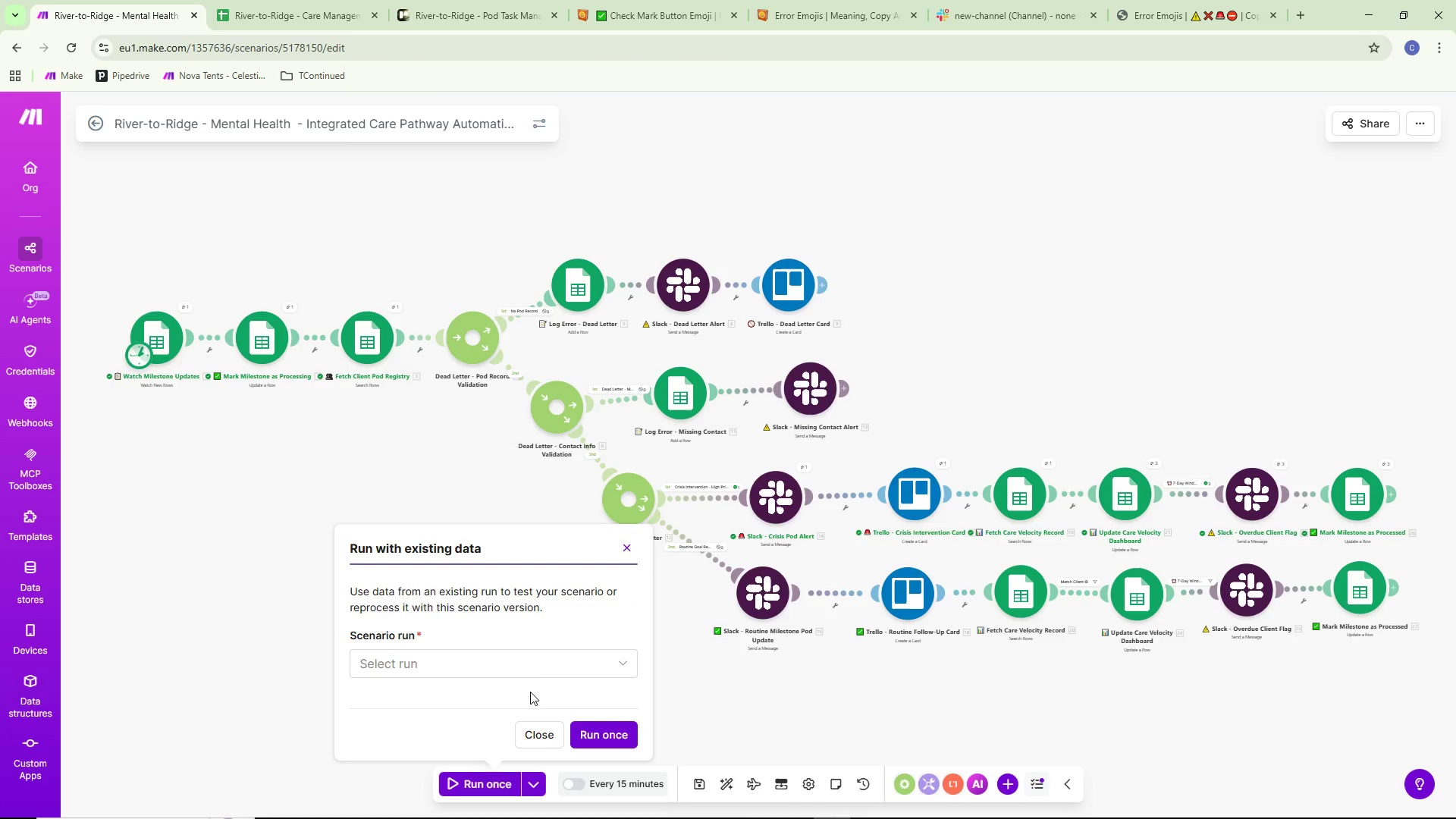 
left_click([533, 672])
 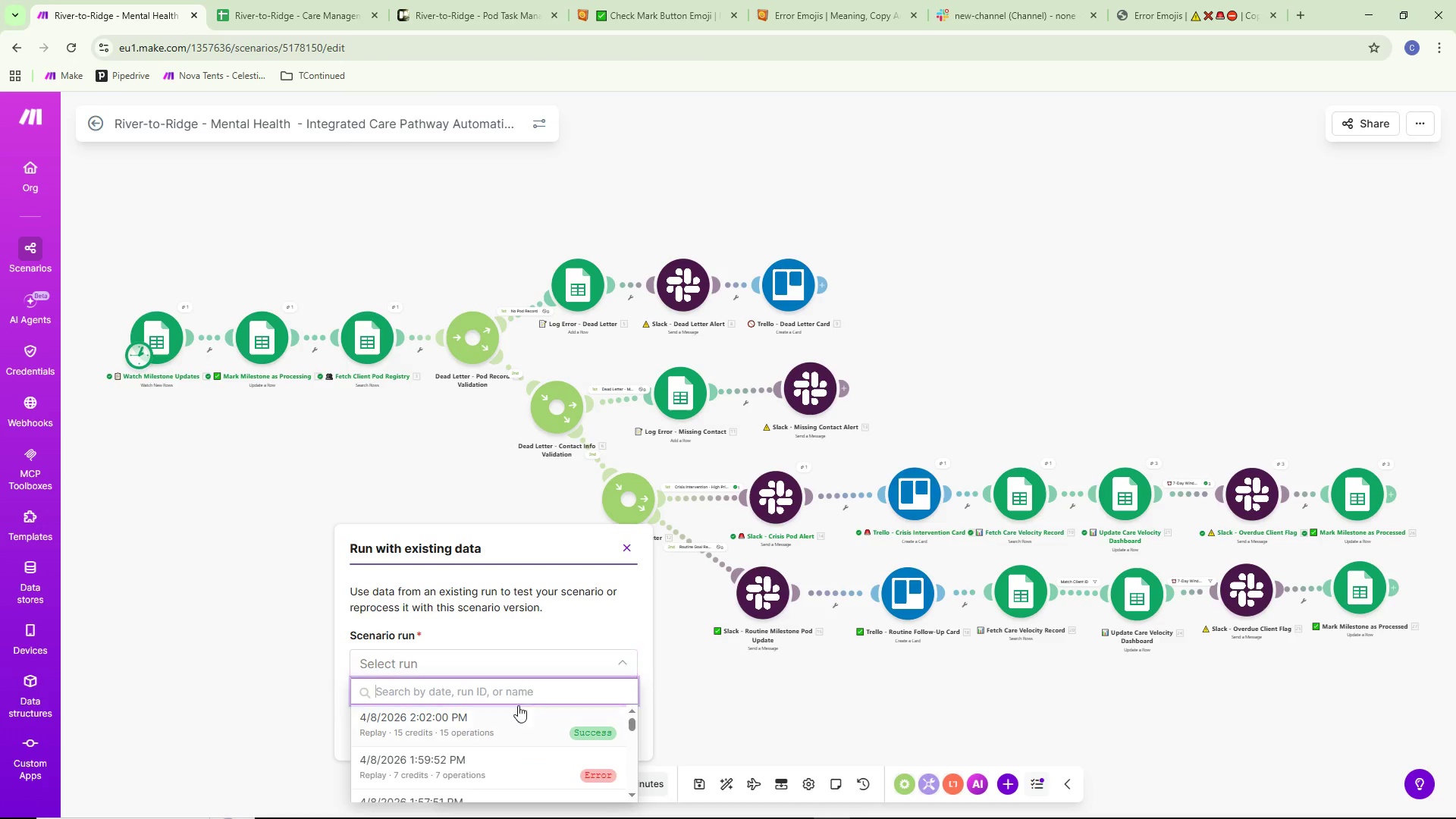 
left_click([504, 725])
 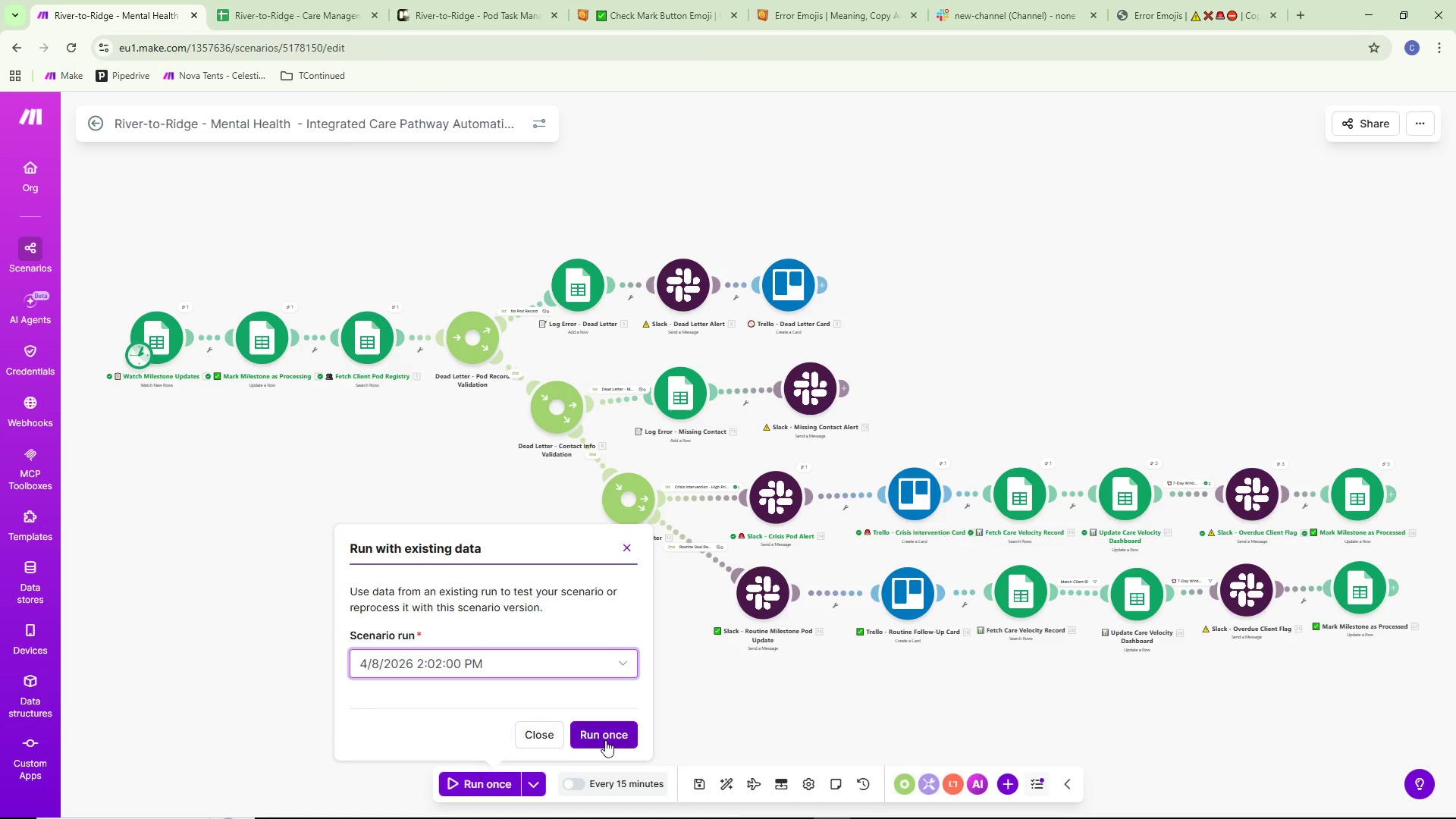 
left_click([608, 736])
 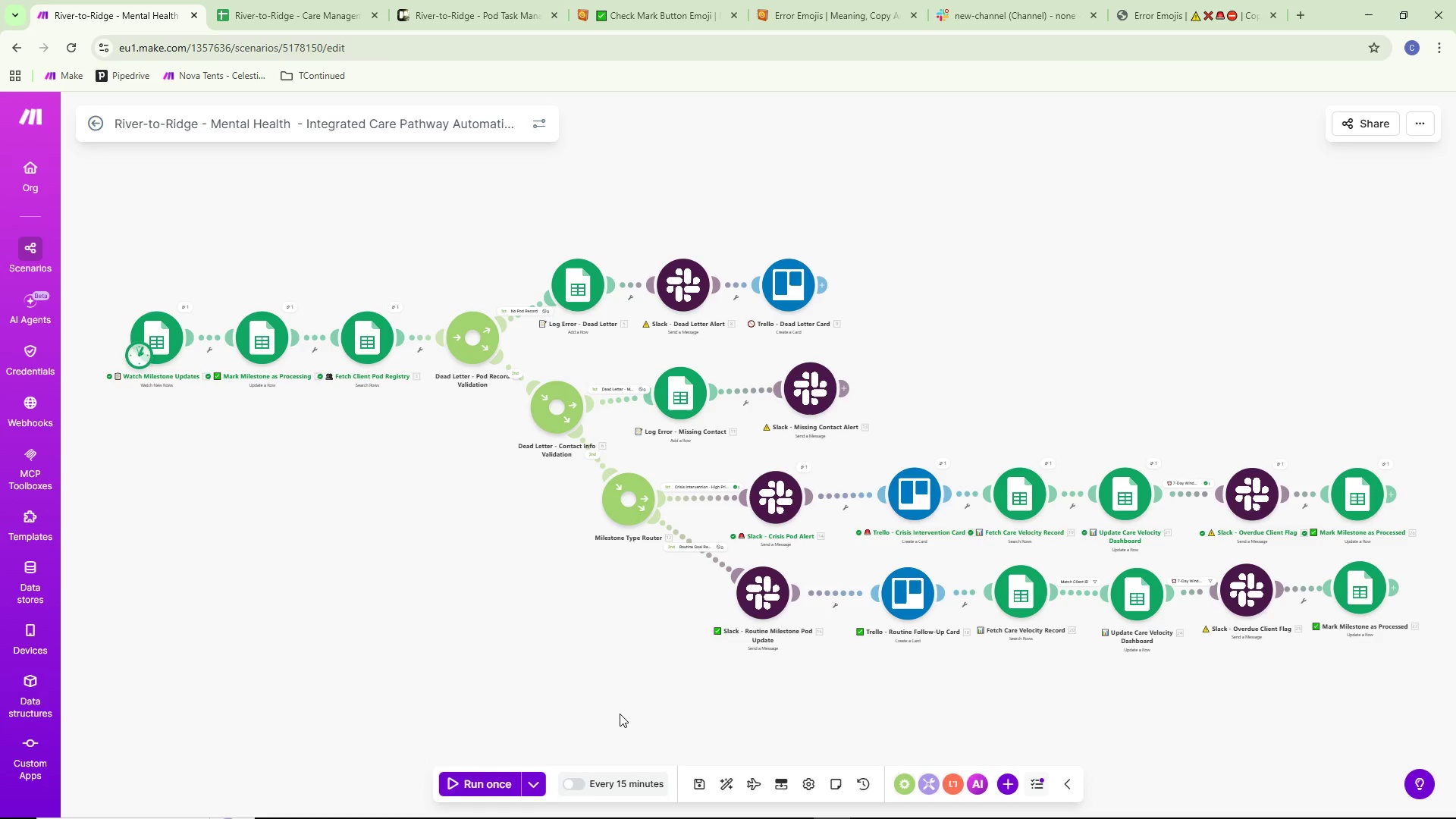 
wait(16.73)
 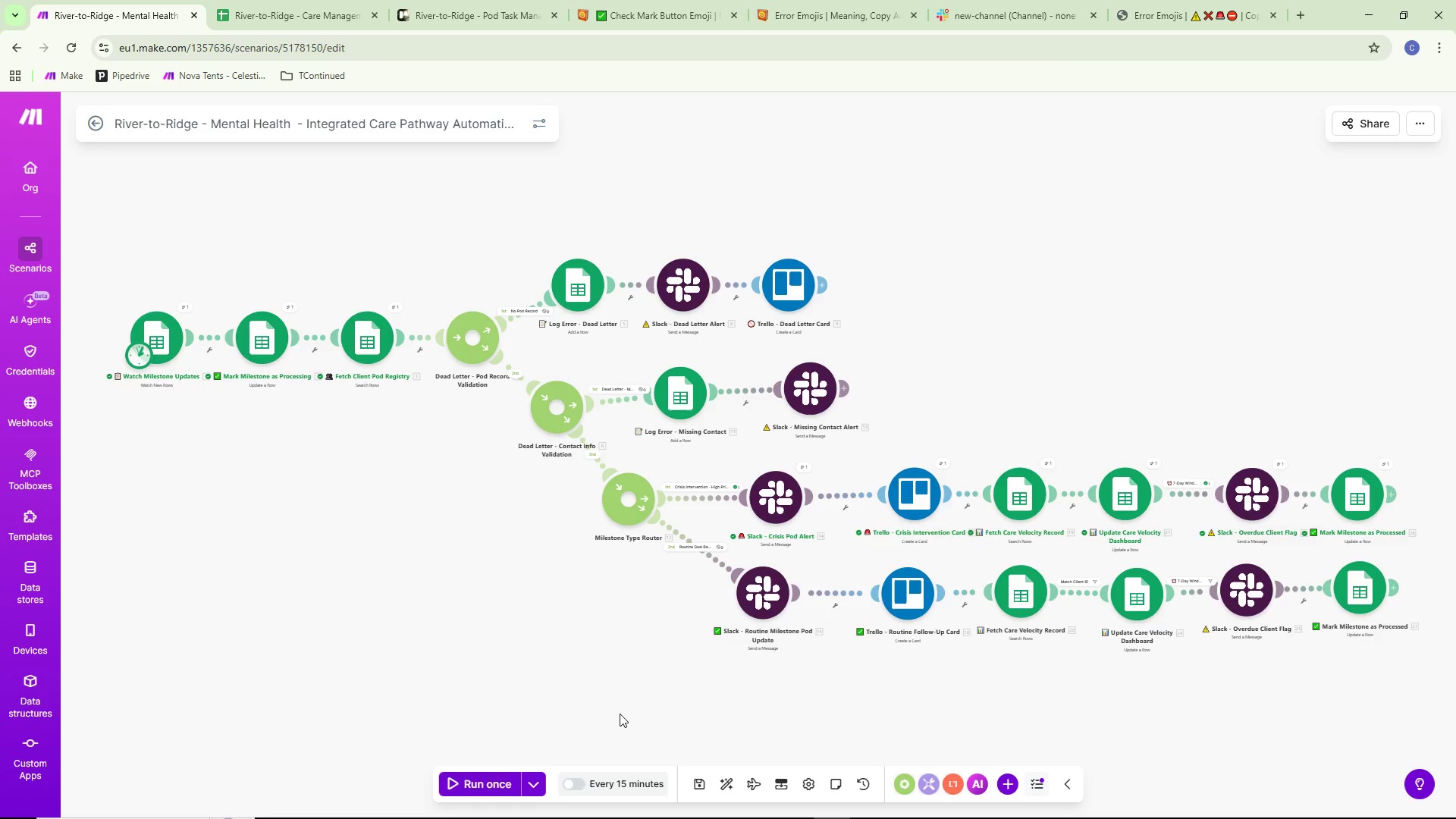 
left_click([1069, 580])
 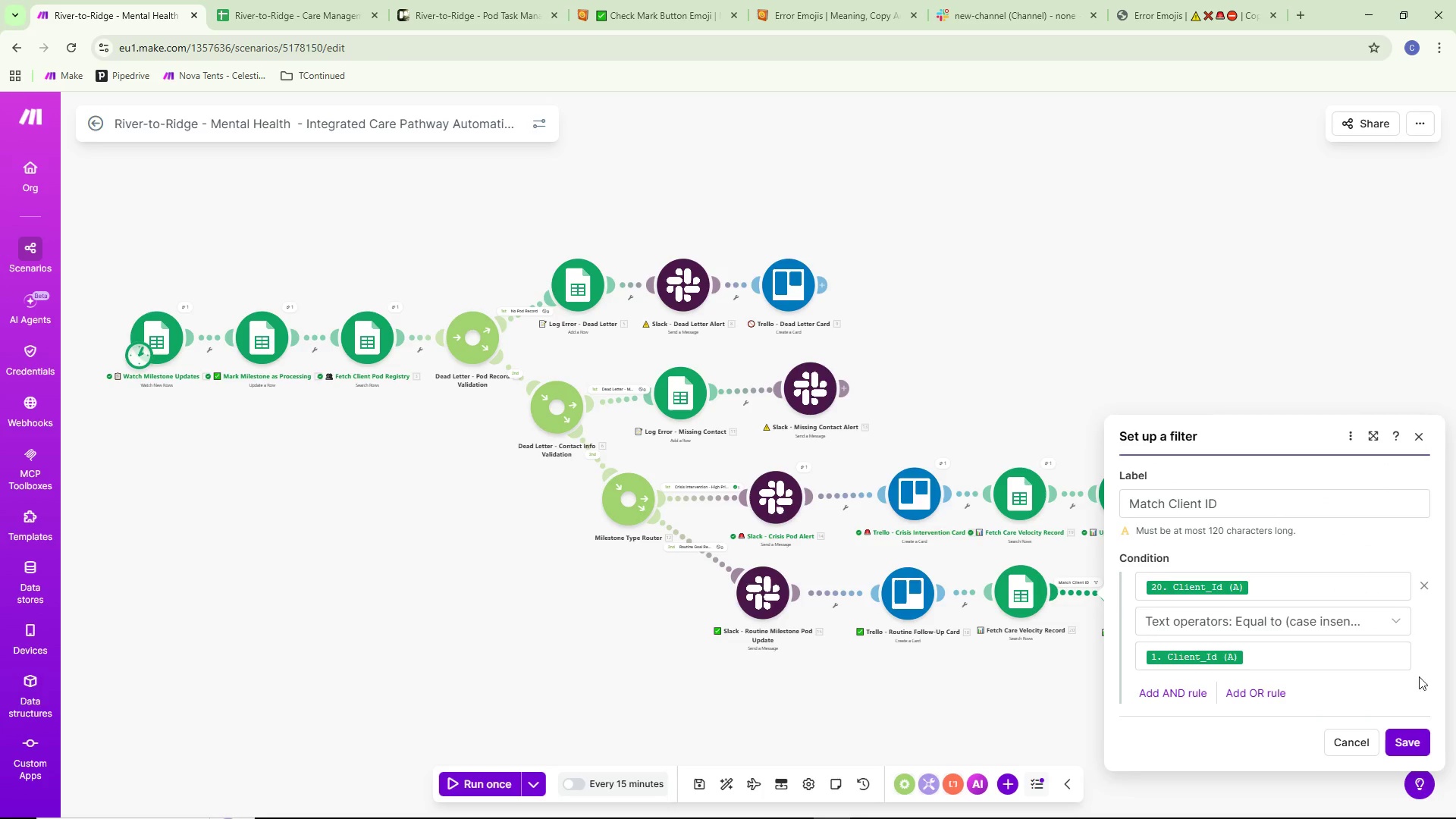 
left_click([1426, 584])
 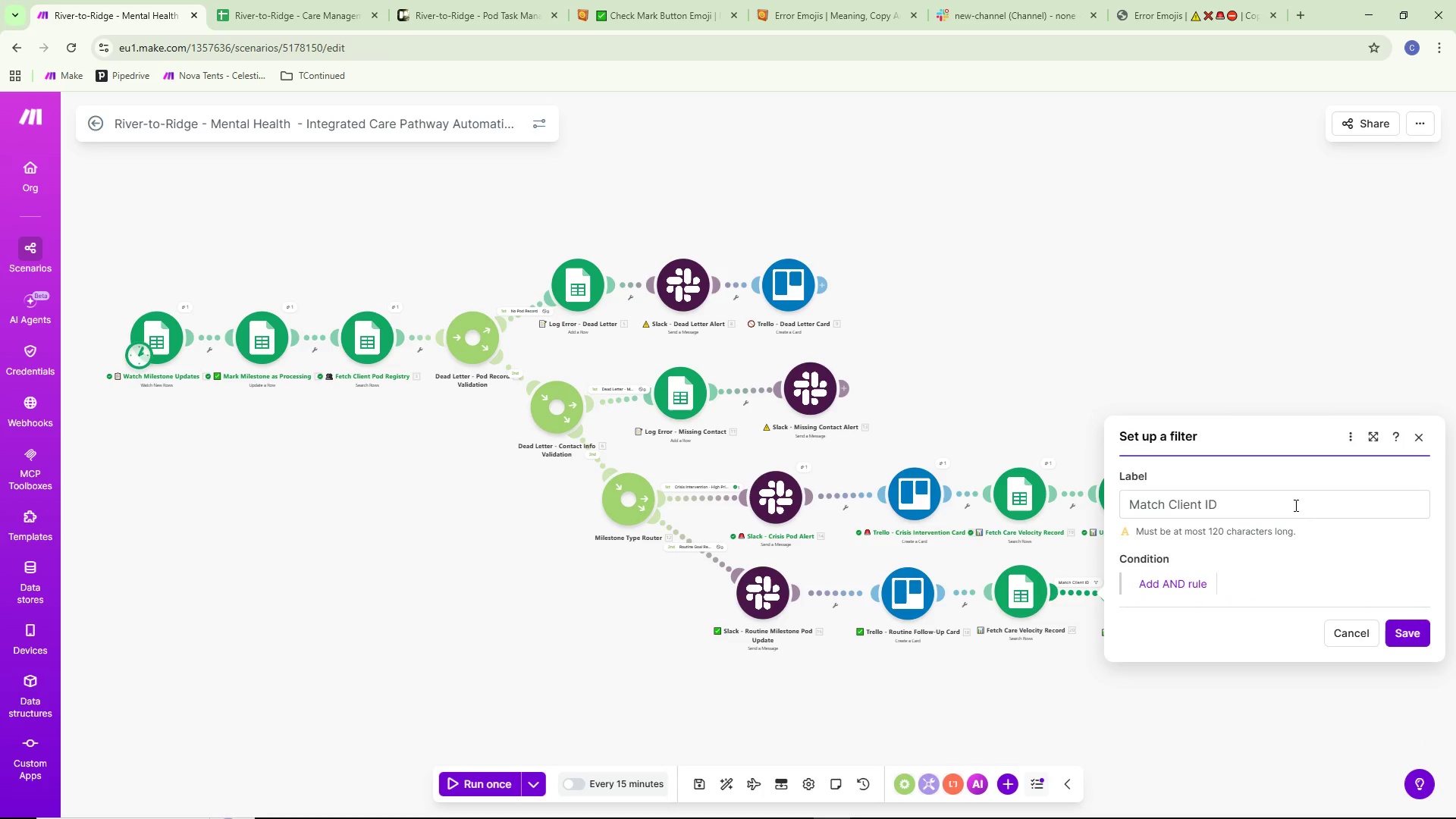 
left_click([1294, 505])
 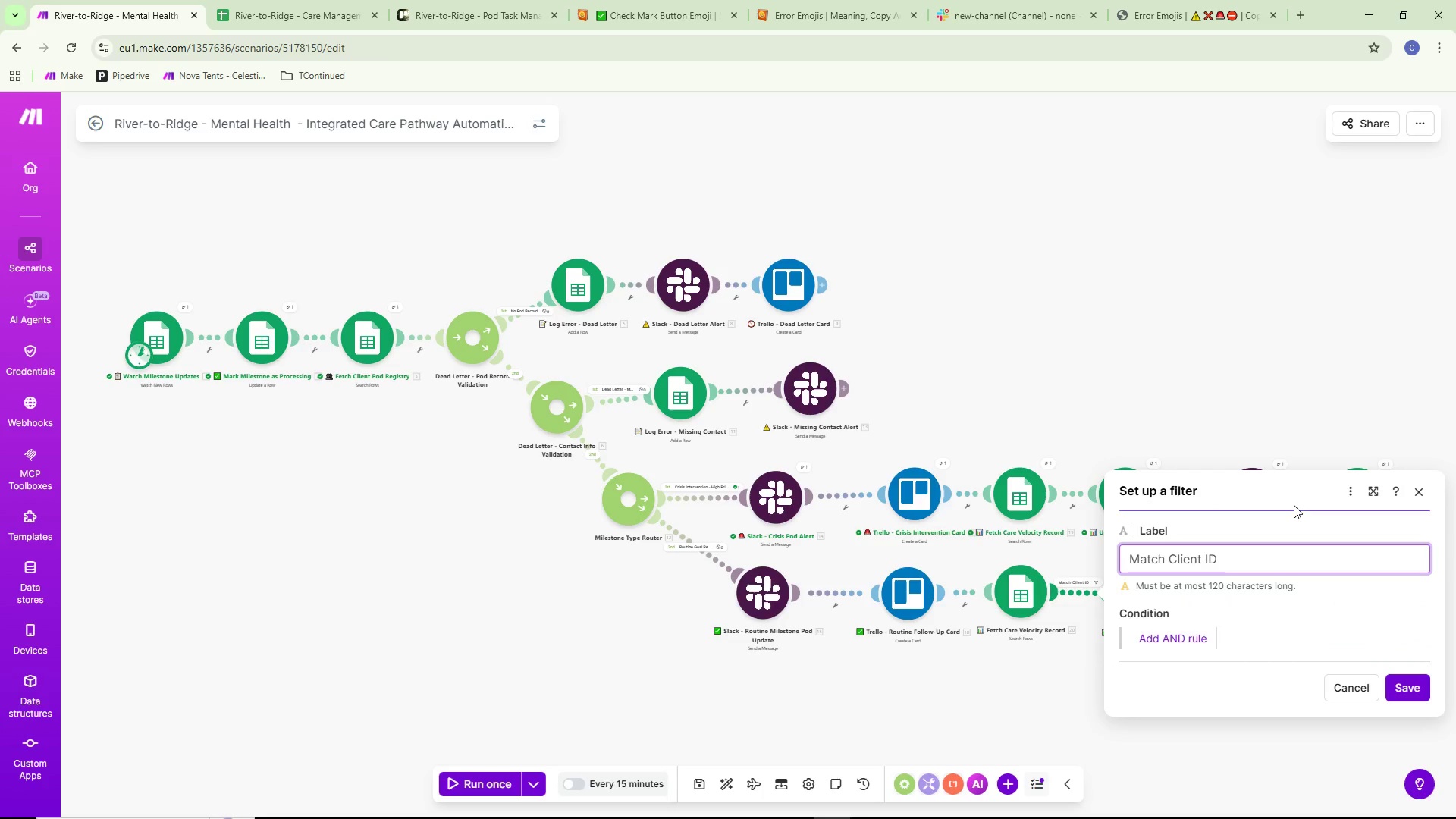 
key(A)
 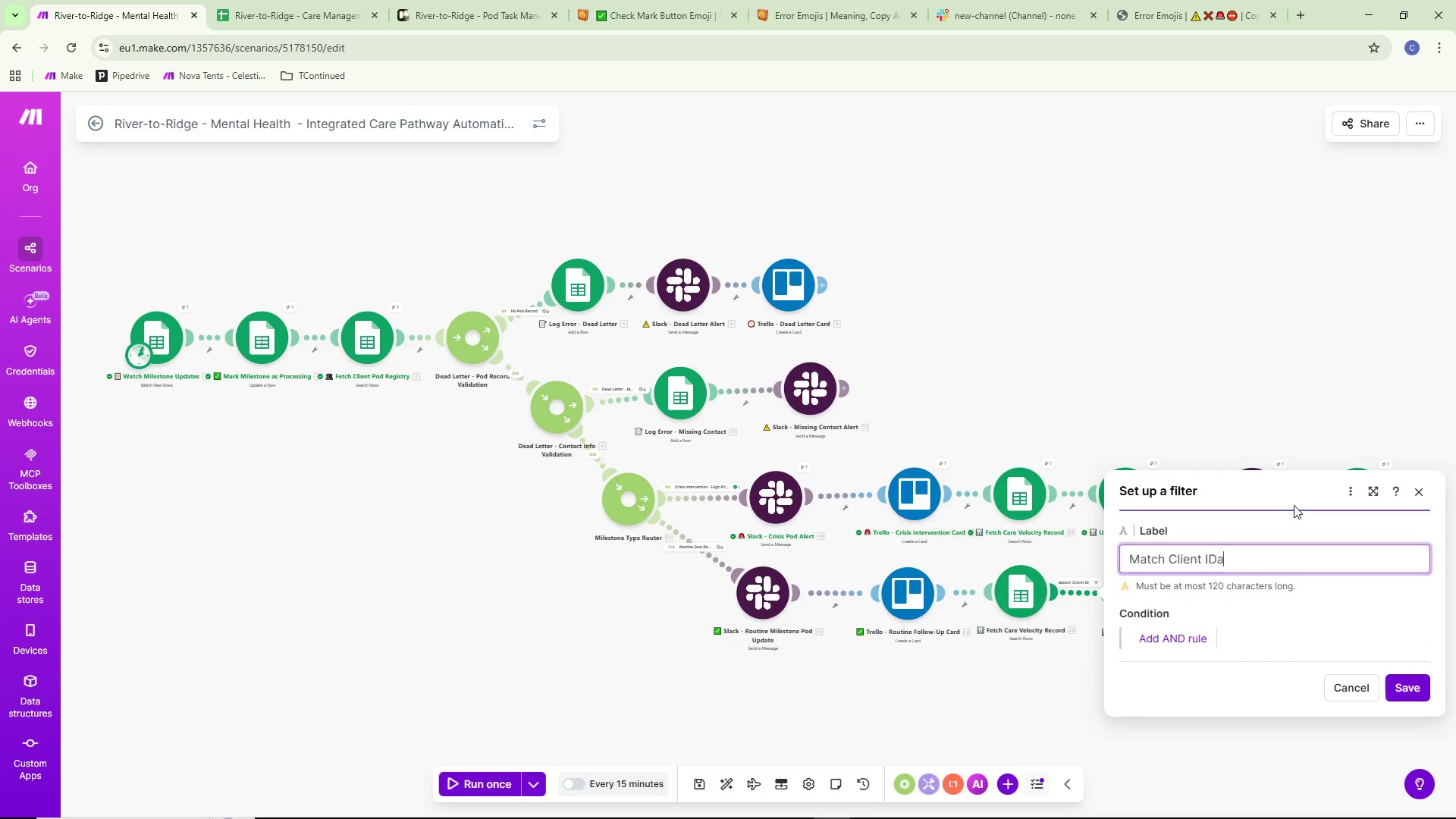 
key(Control+ControlLeft)
 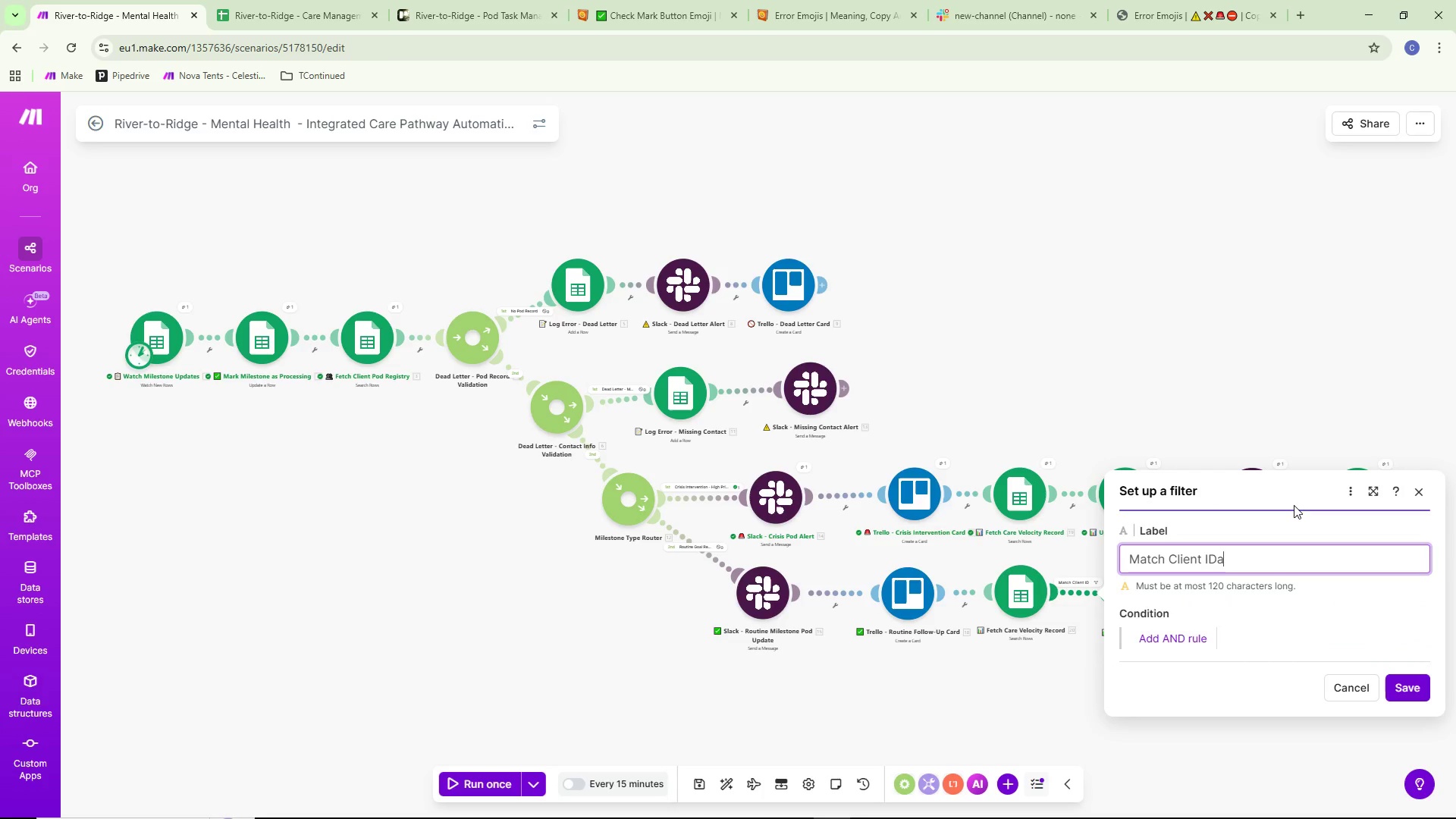 
key(Backspace)
 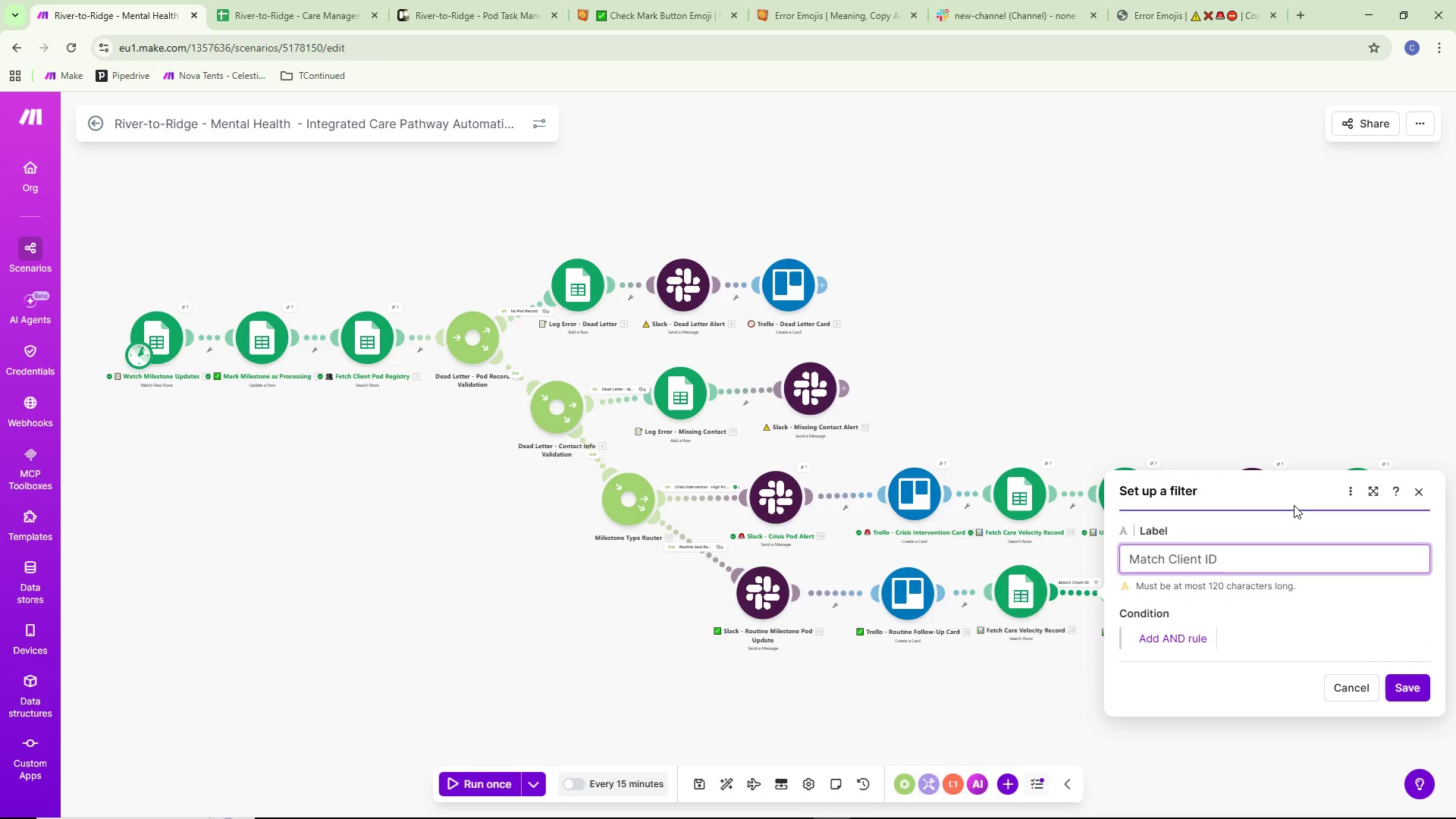 
hold_key(key=A, duration=0.33)
 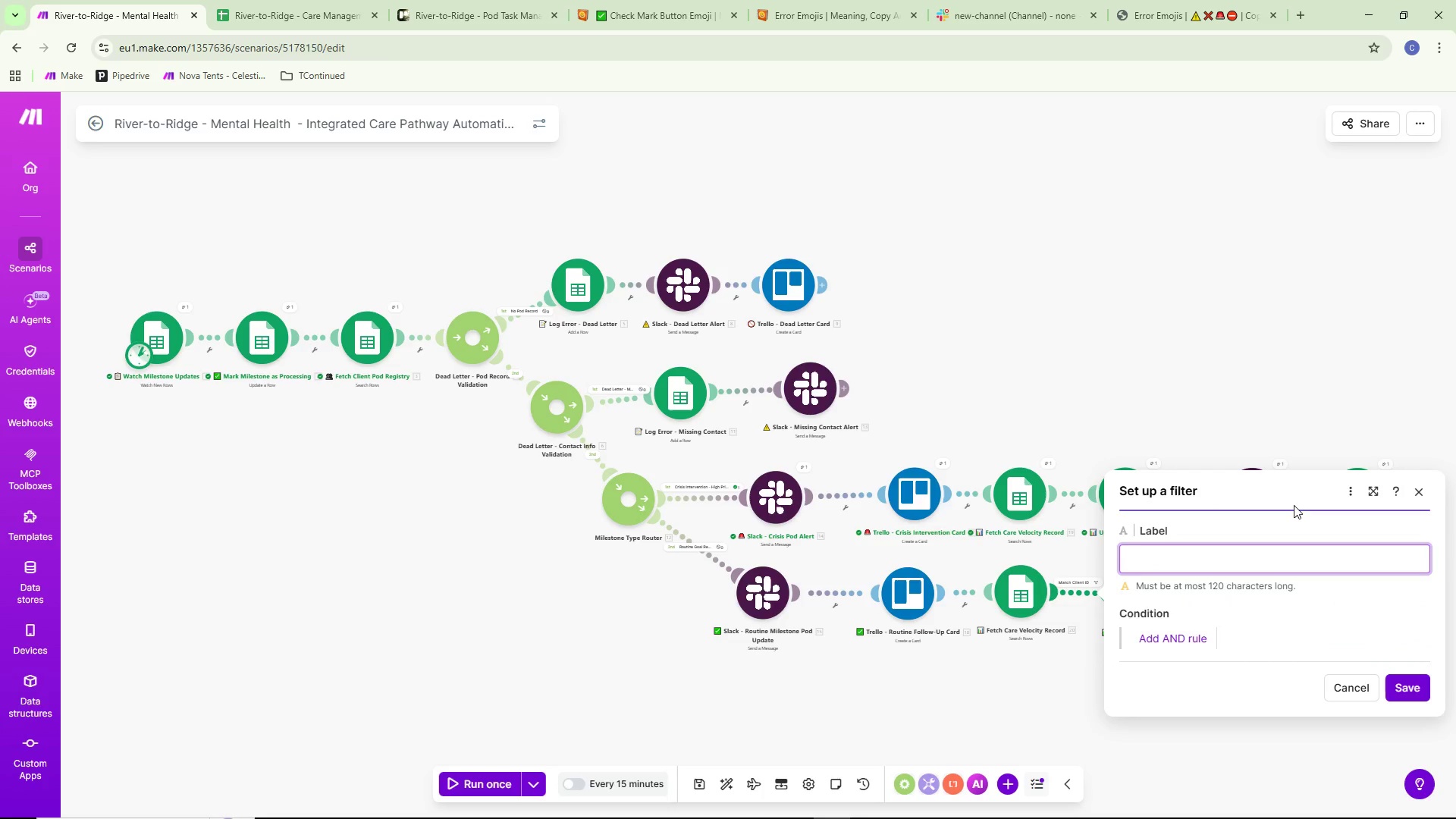 
key(Control+Backspace)
 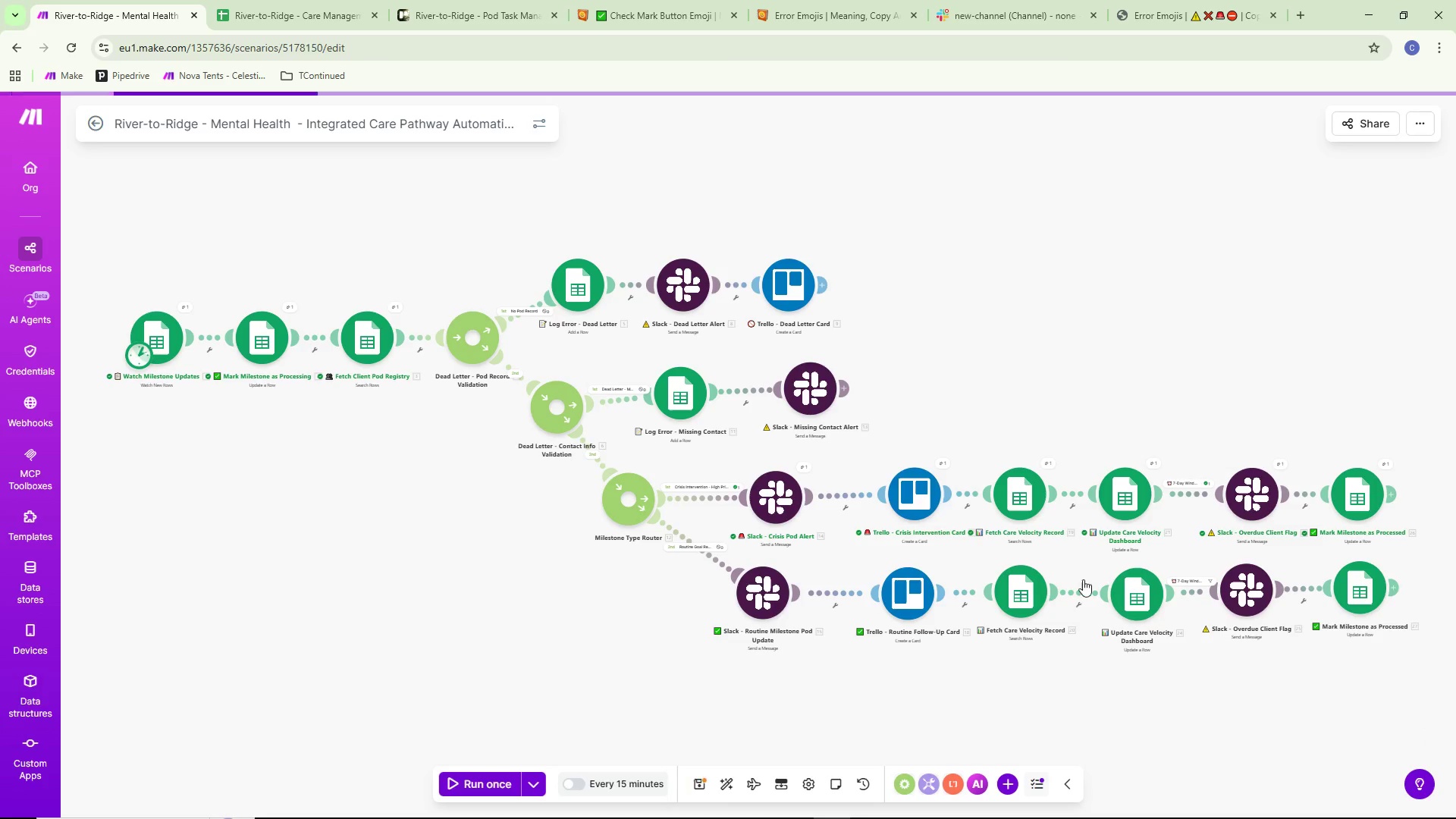 
double_click([1011, 595])
 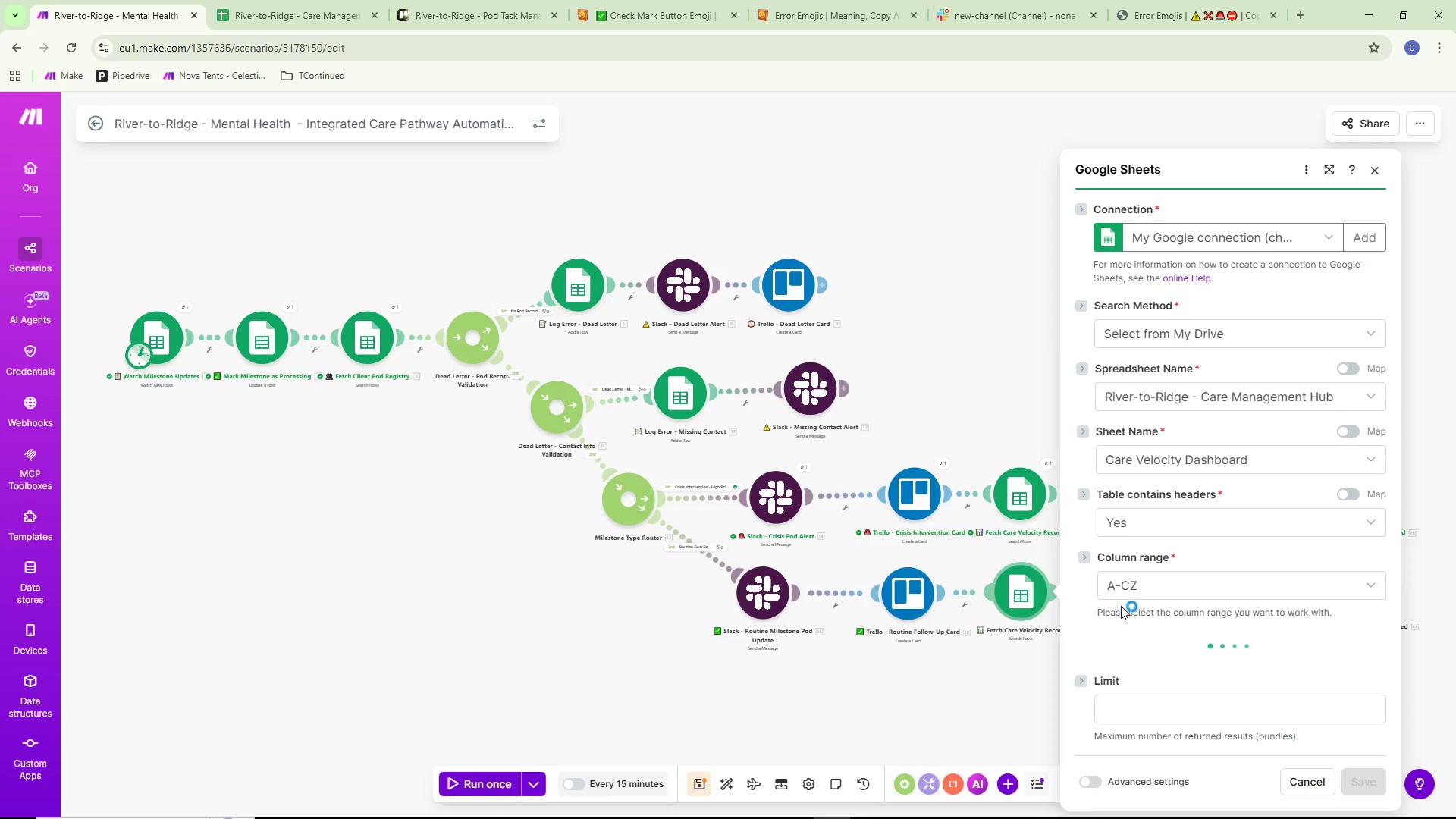 
scroll: coordinate [1180, 600], scroll_direction: down, amount: 1.0
 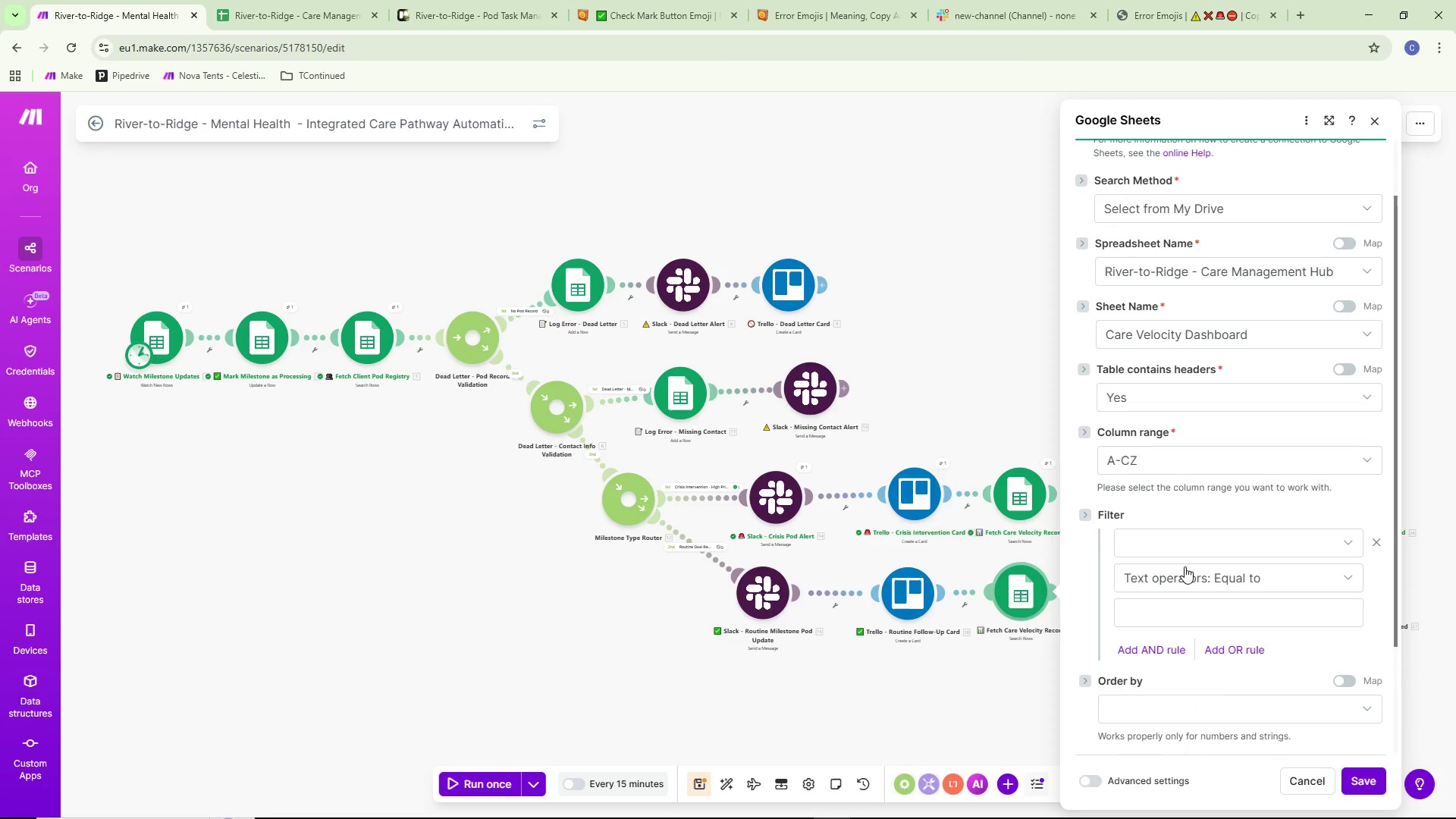 
left_click([1183, 552])
 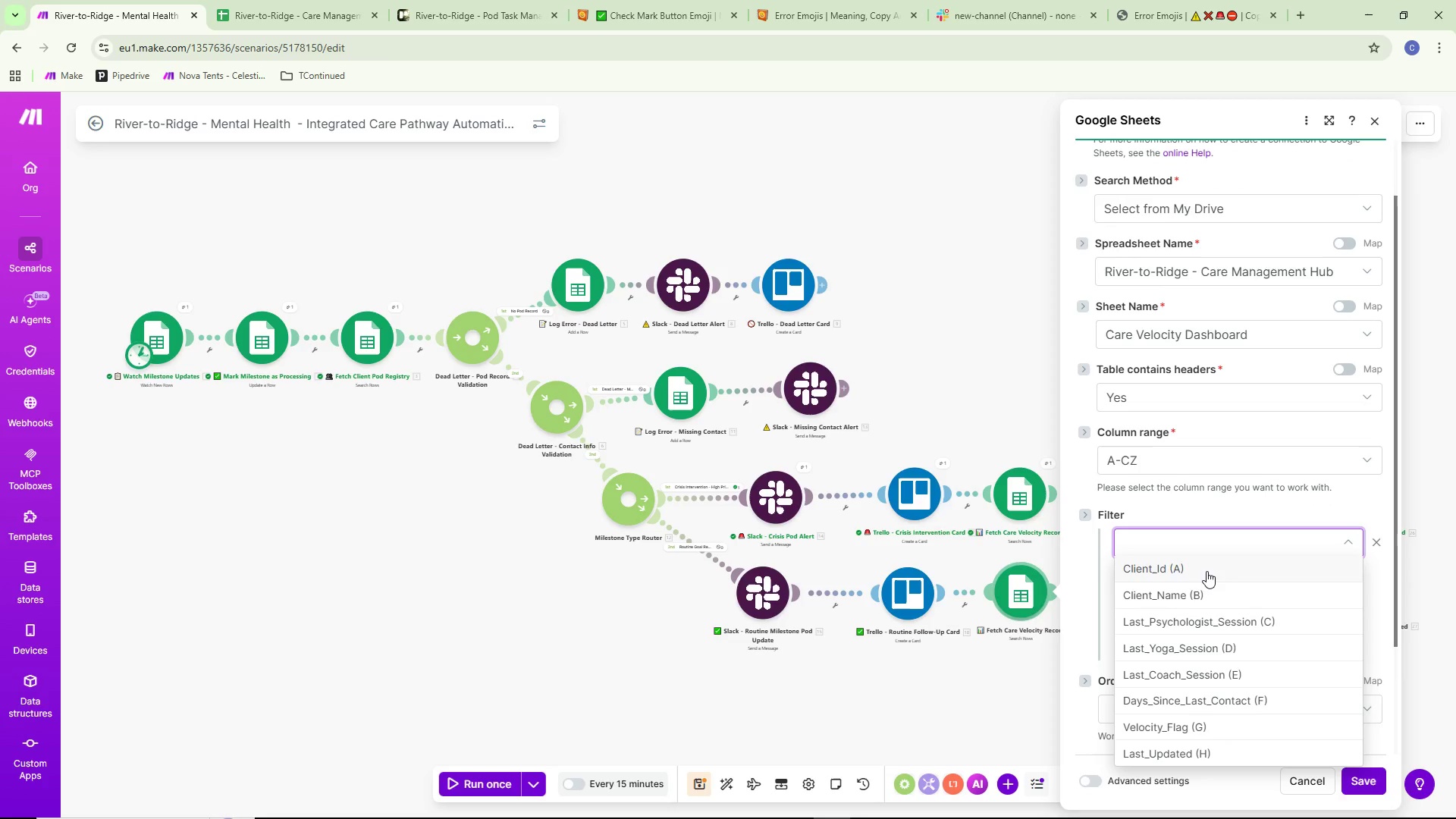 
left_click([1194, 592])
 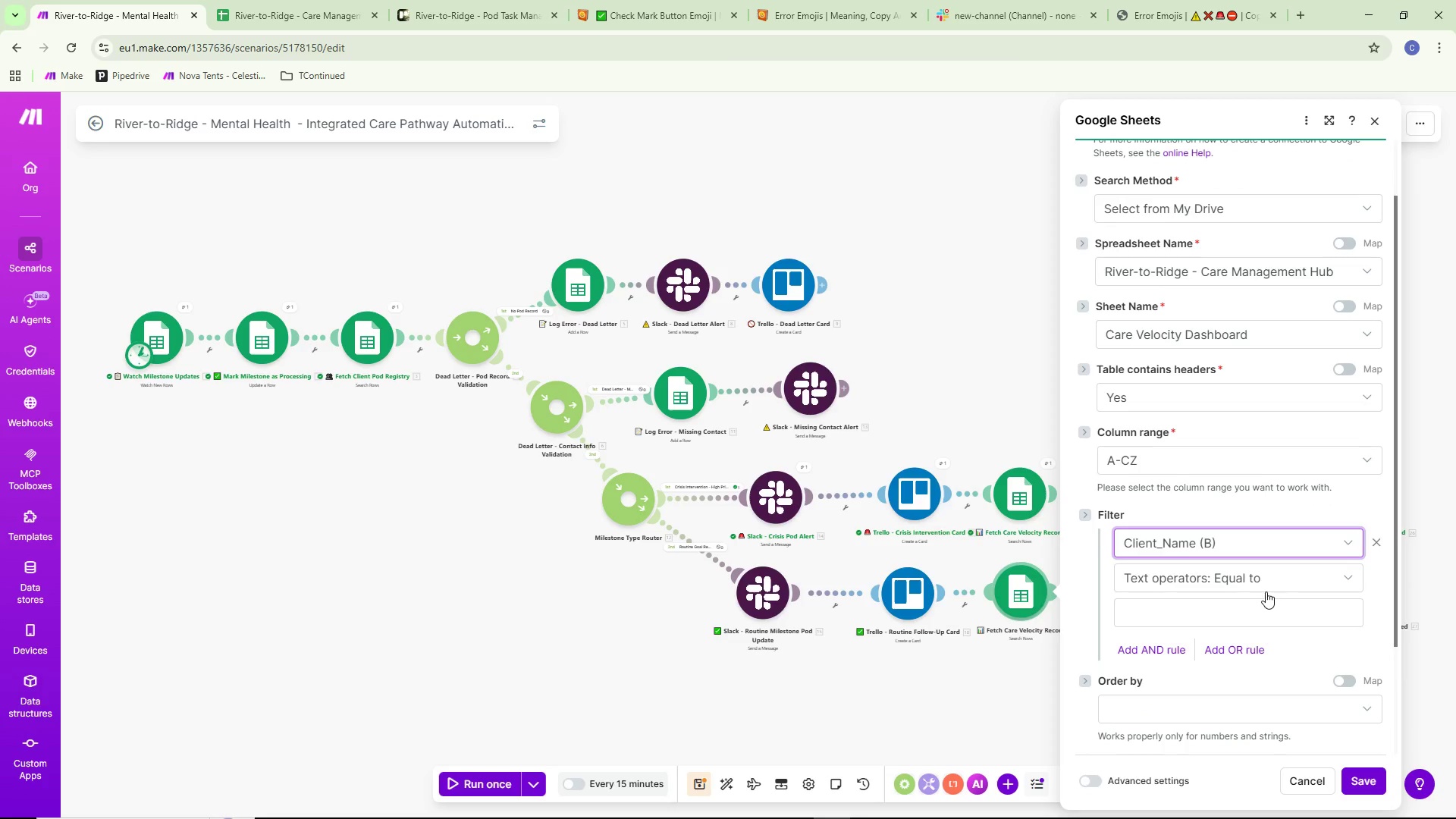 
left_click([1231, 619])
 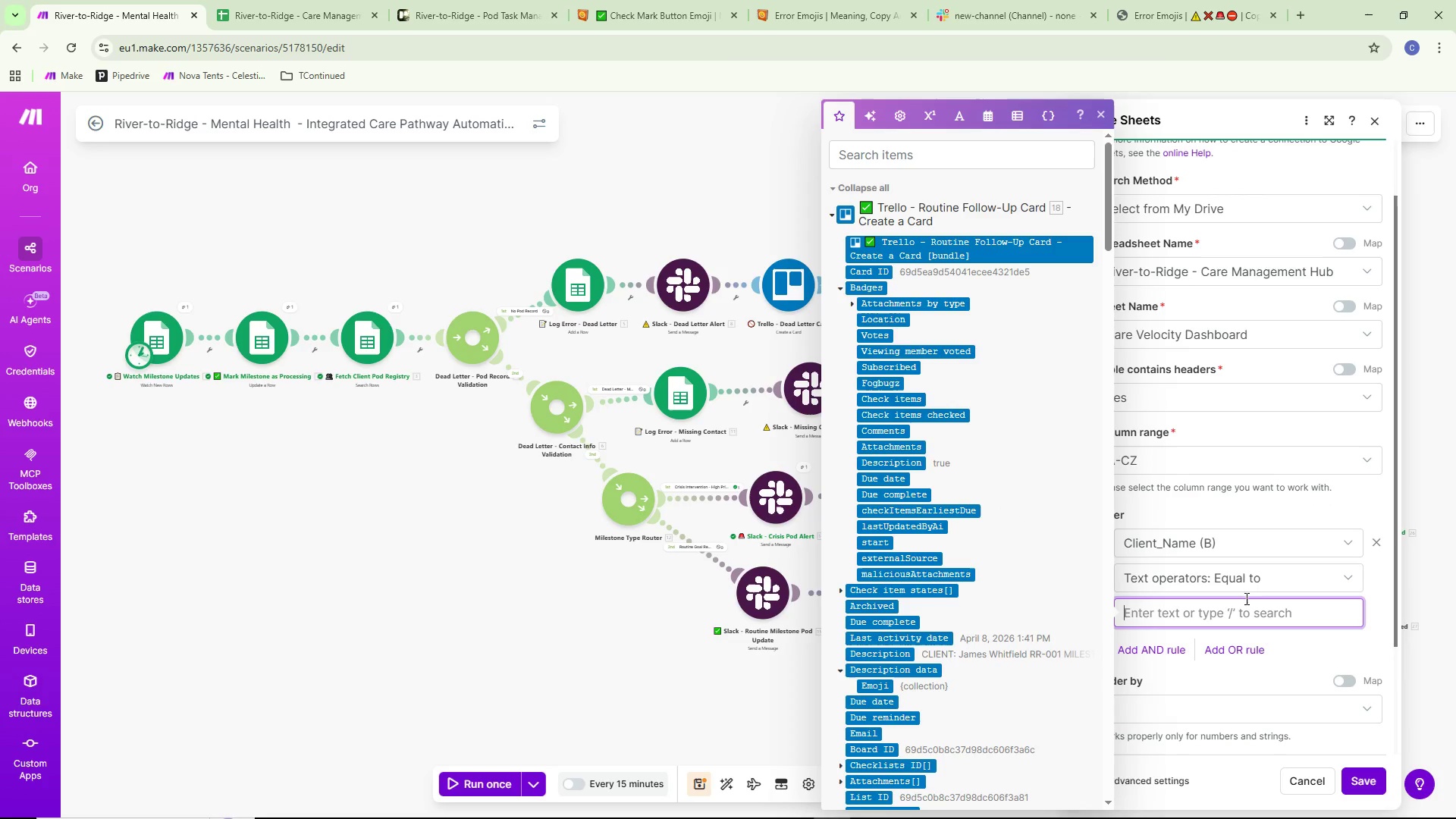 
left_click([1267, 569])
 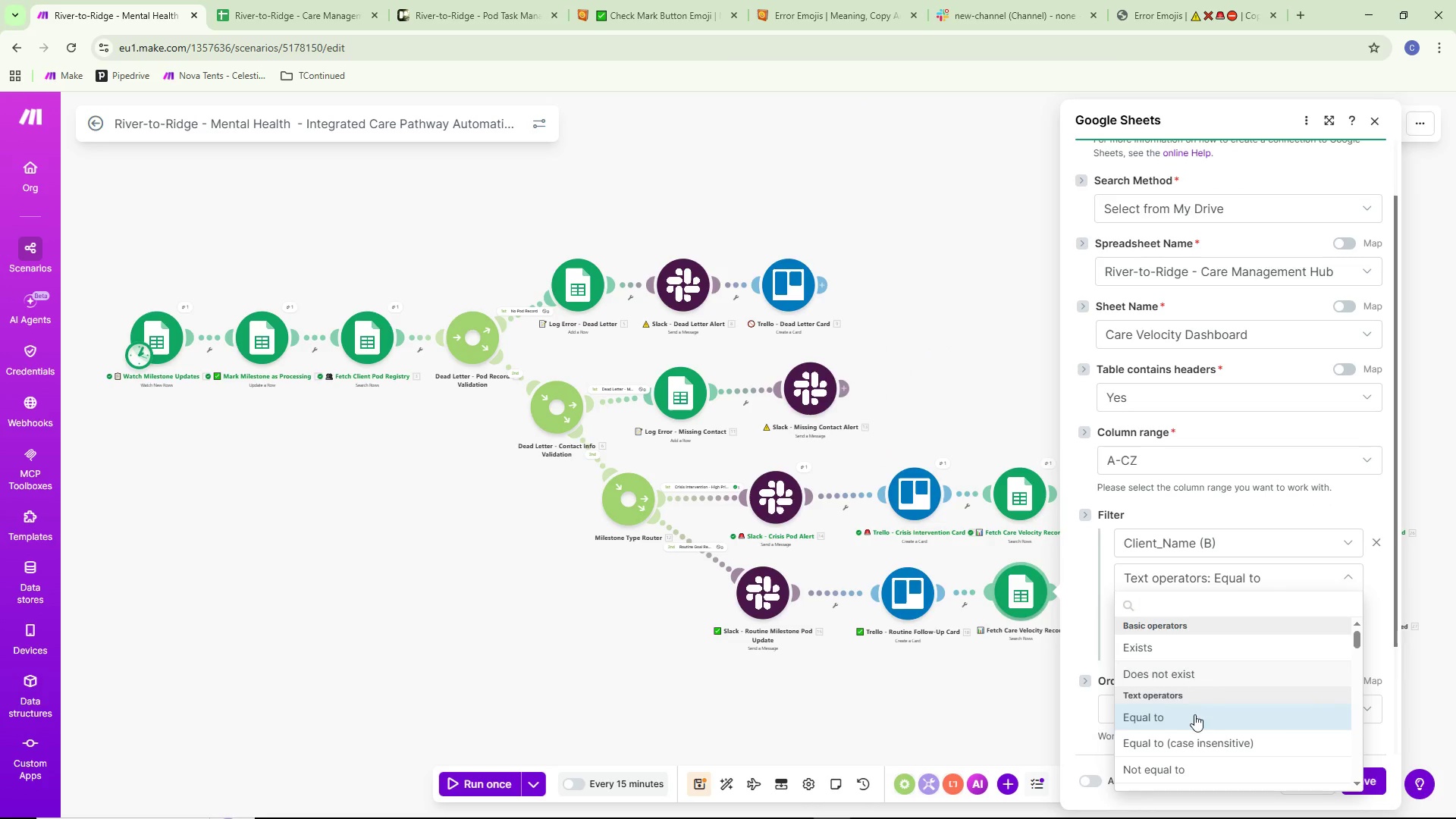 
left_click([1196, 742])
 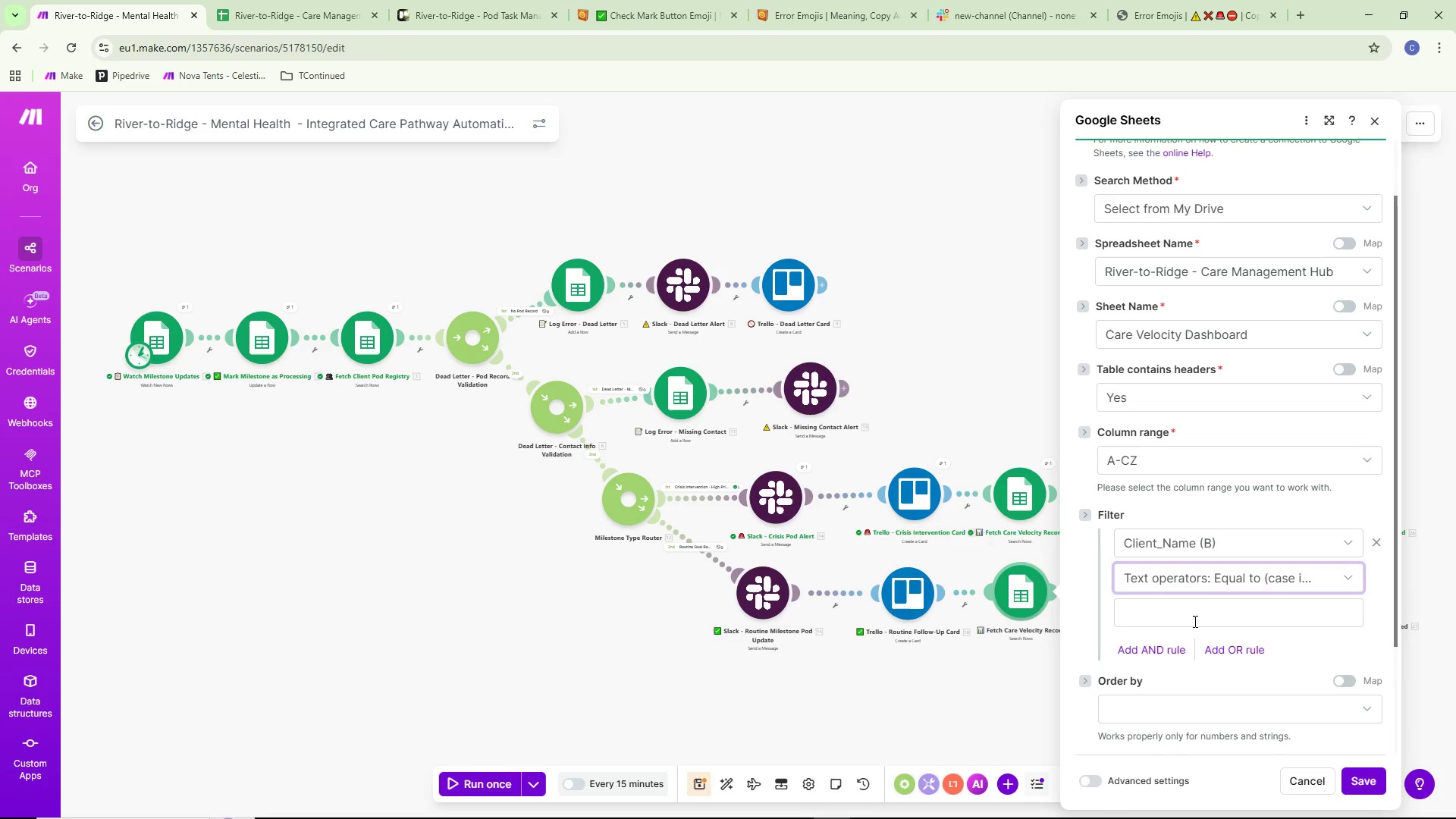 
left_click([1194, 620])
 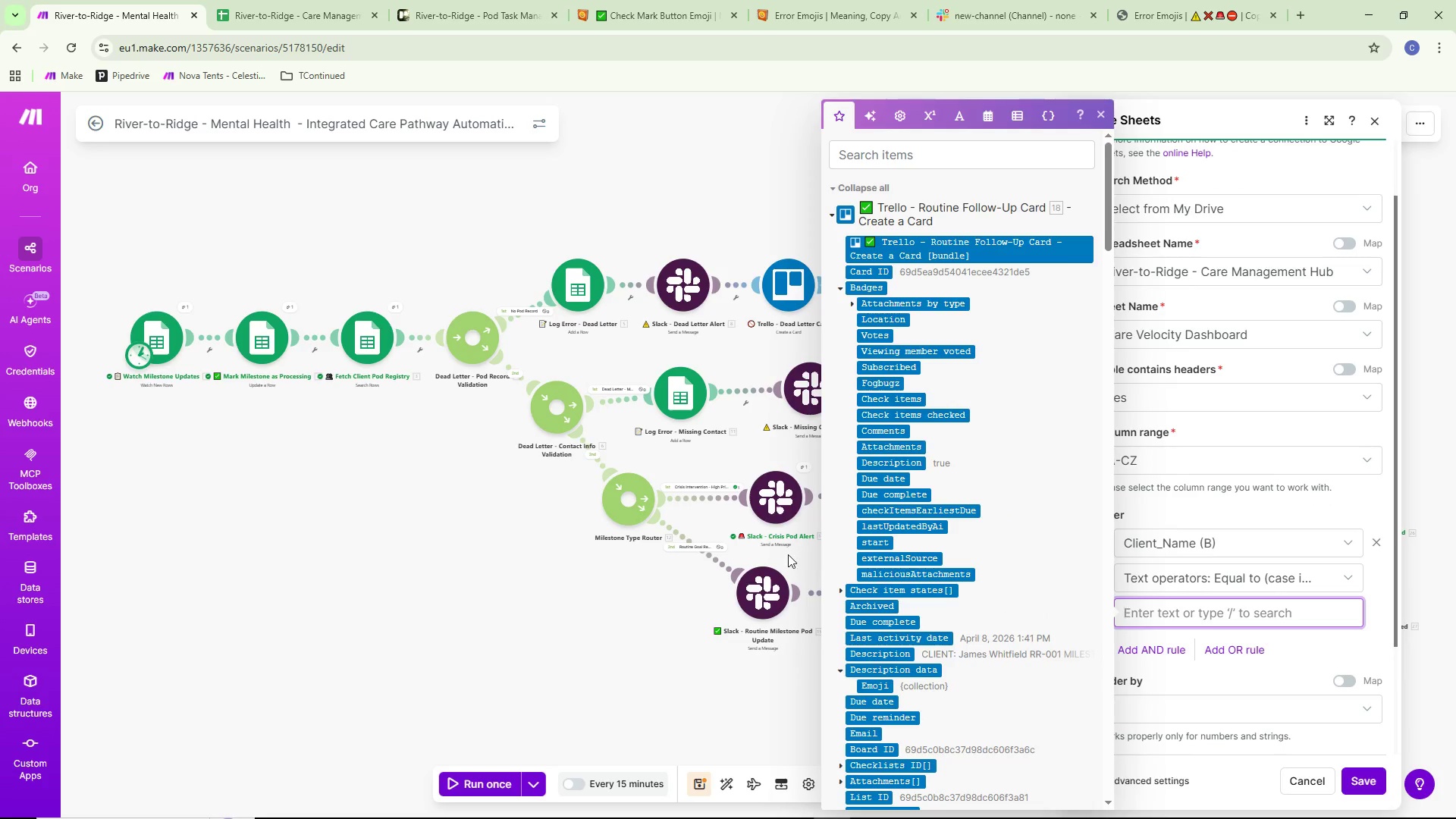 
scroll: coordinate [977, 654], scroll_direction: down, amount: 51.0
 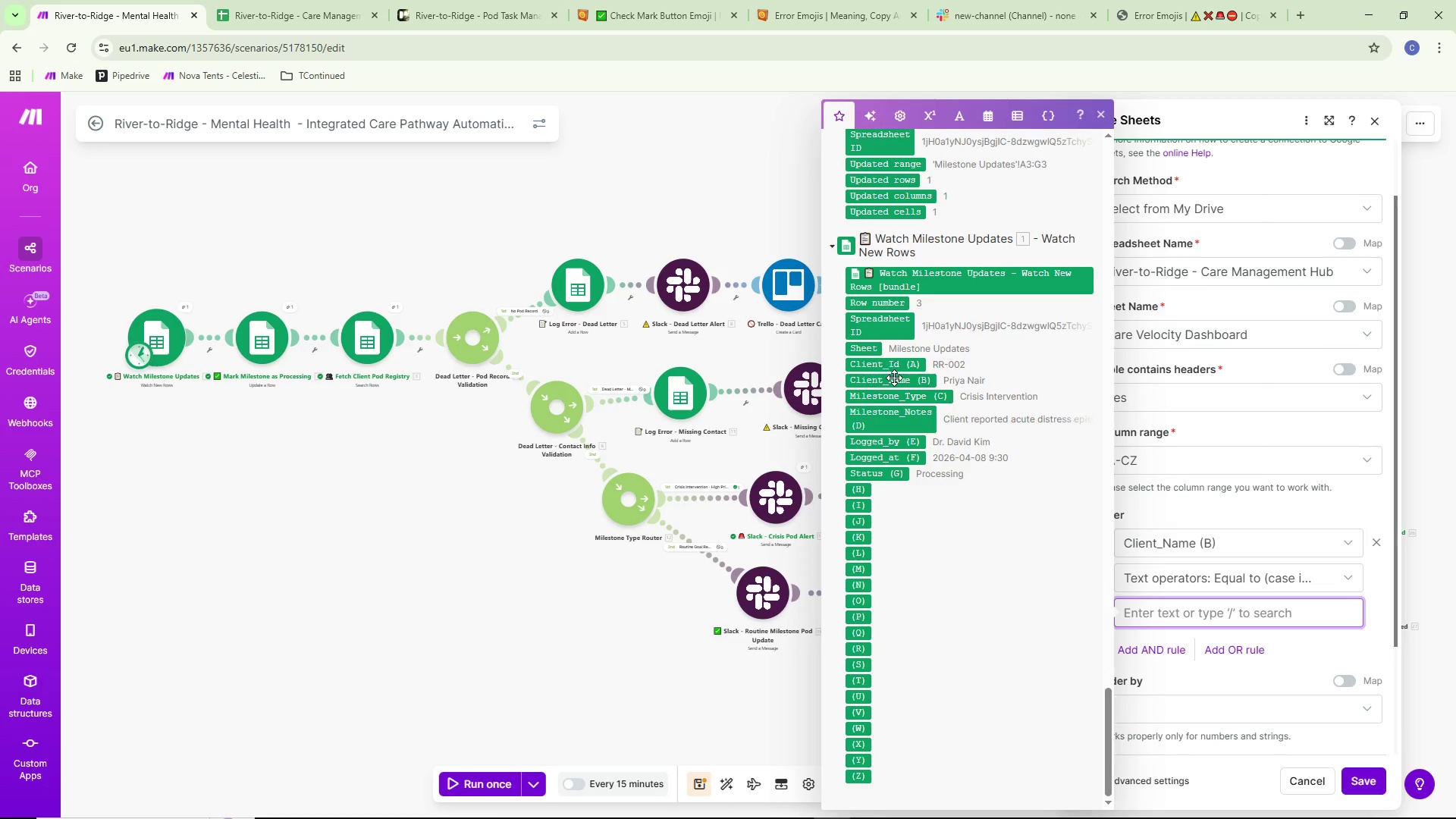 
left_click([893, 382])
 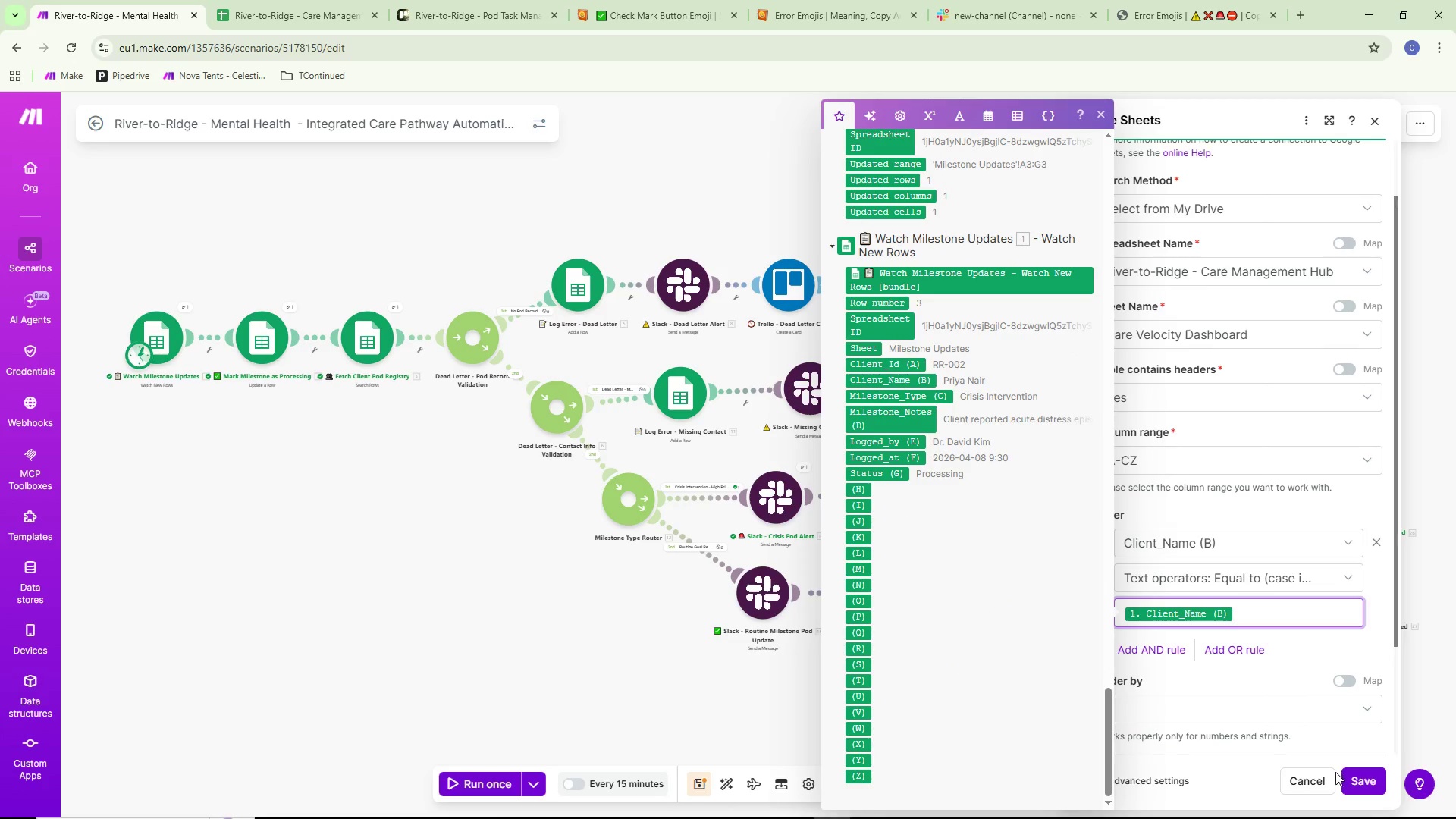 
left_click([1354, 775])
 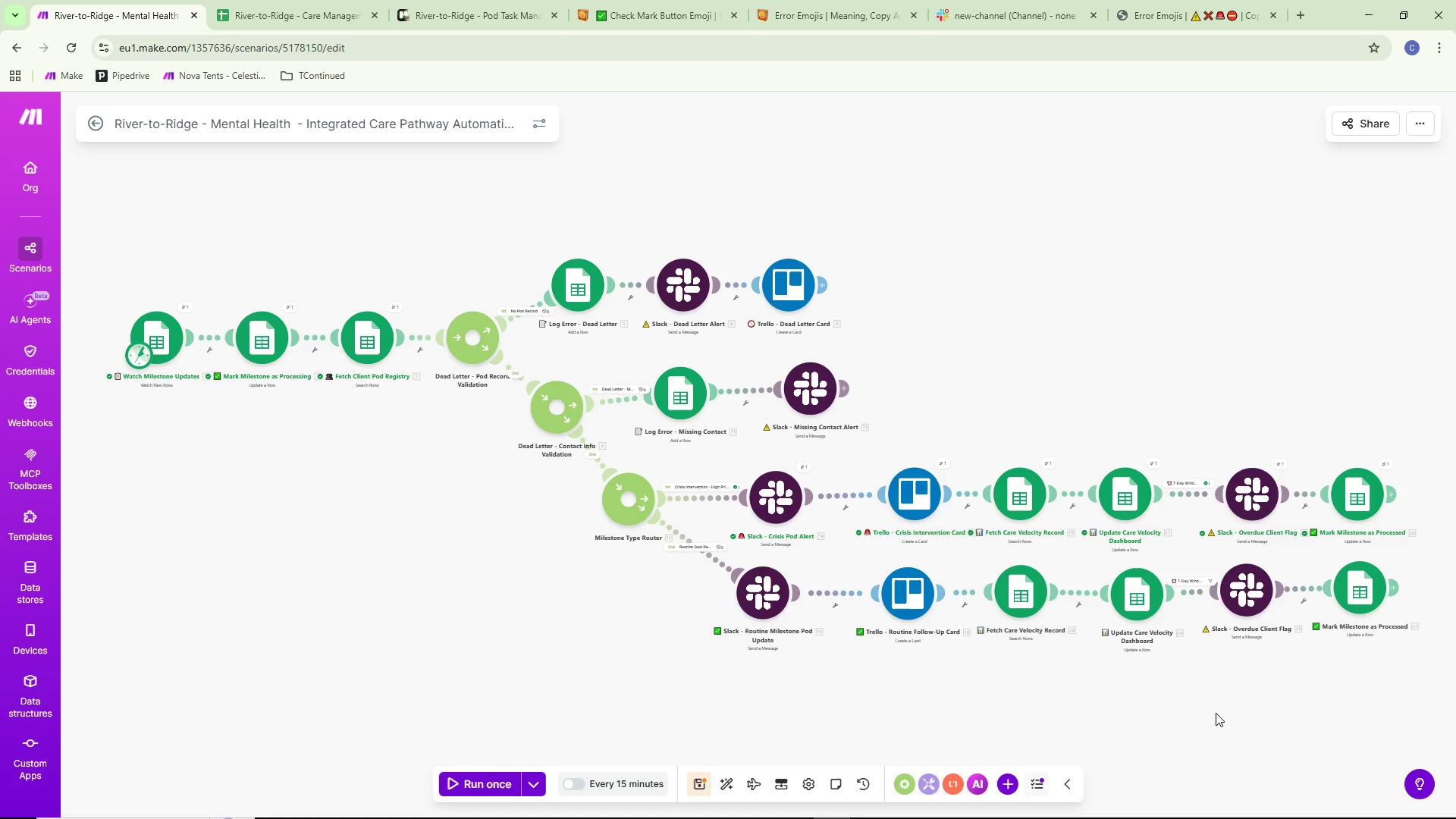 
wait(14.2)
 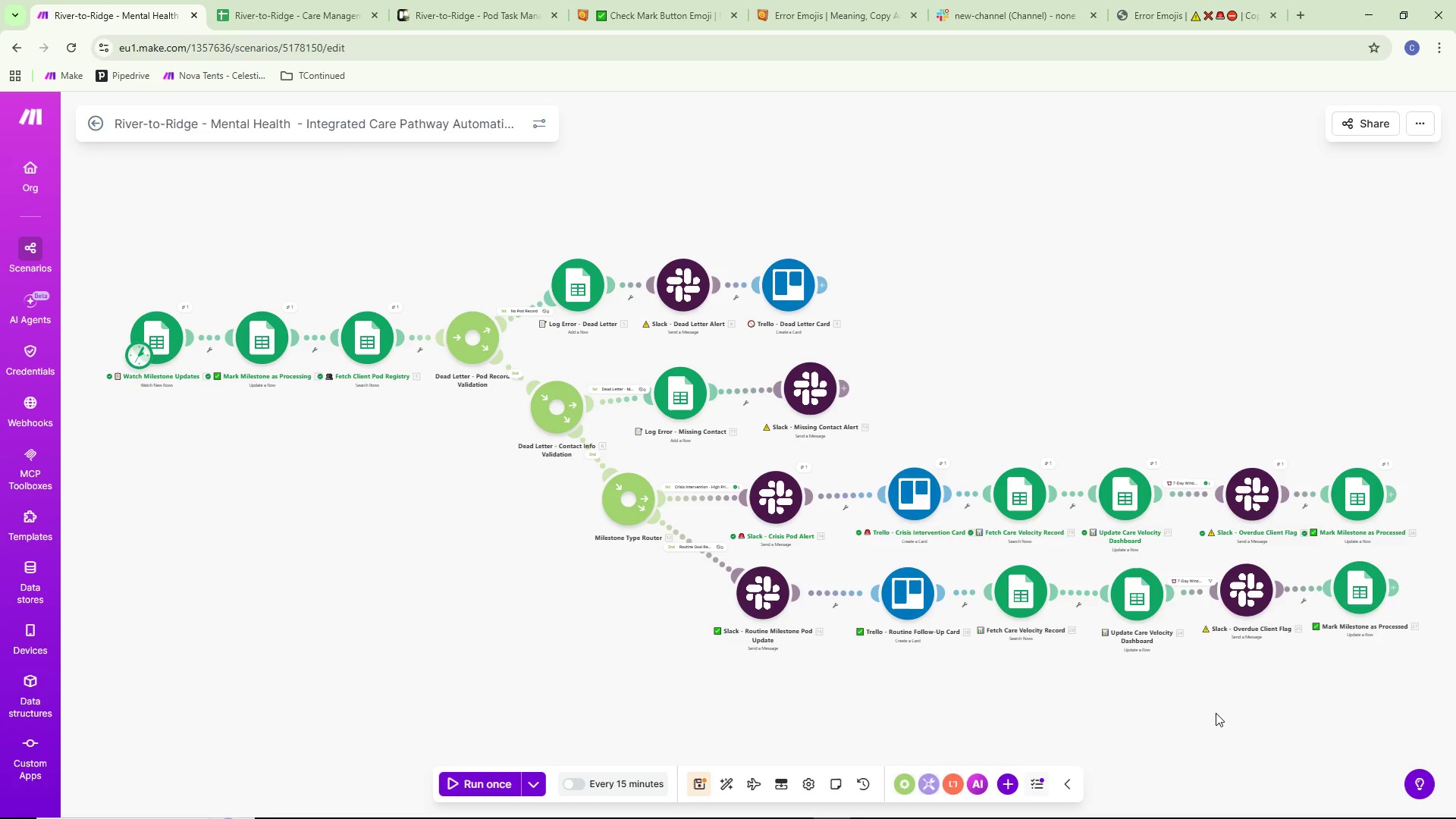 
left_click_drag(start_coordinate=[1239, 604], to_coordinate=[1238, 609])
 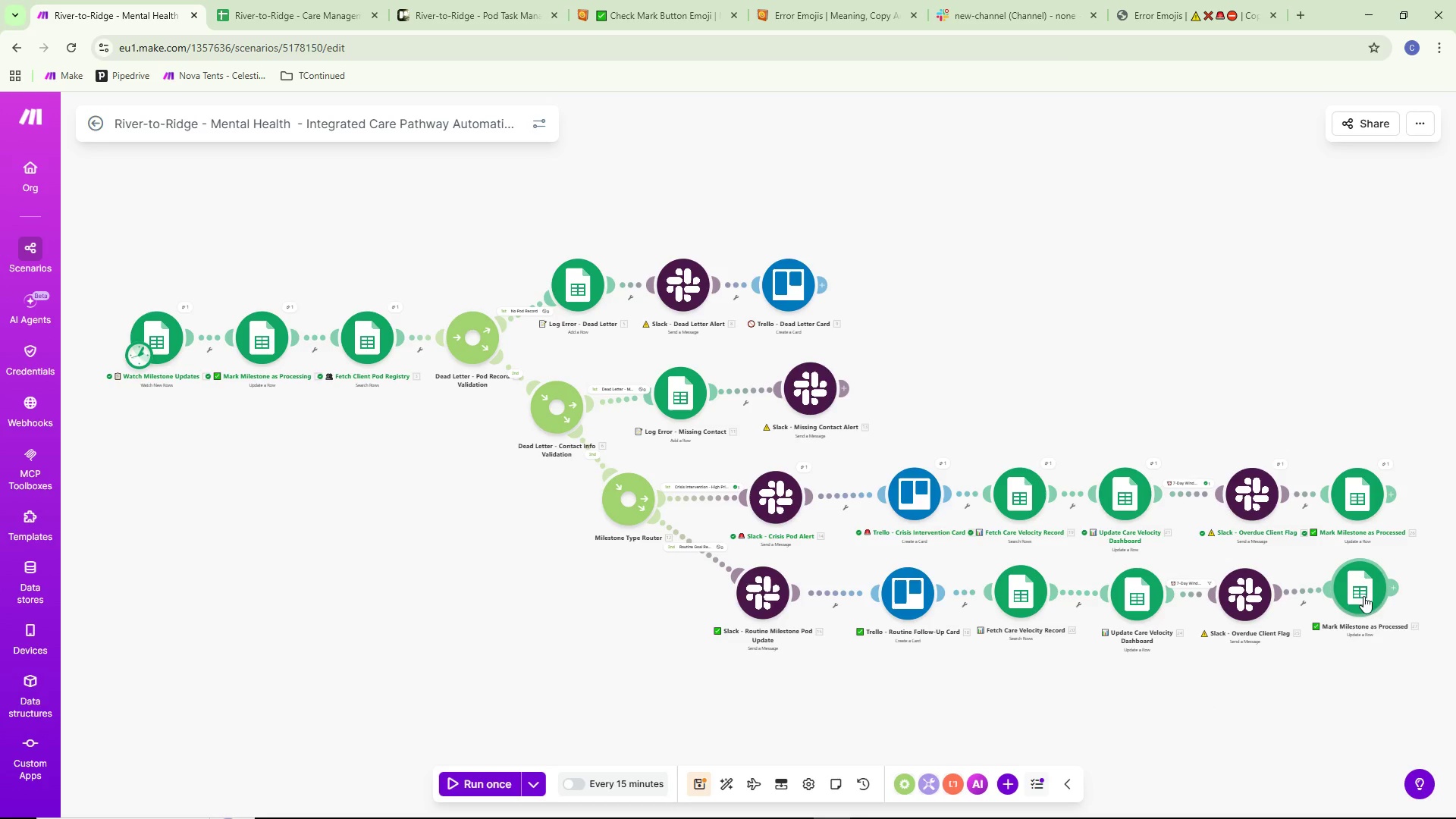 
left_click_drag(start_coordinate=[1363, 596], to_coordinate=[1369, 604])
 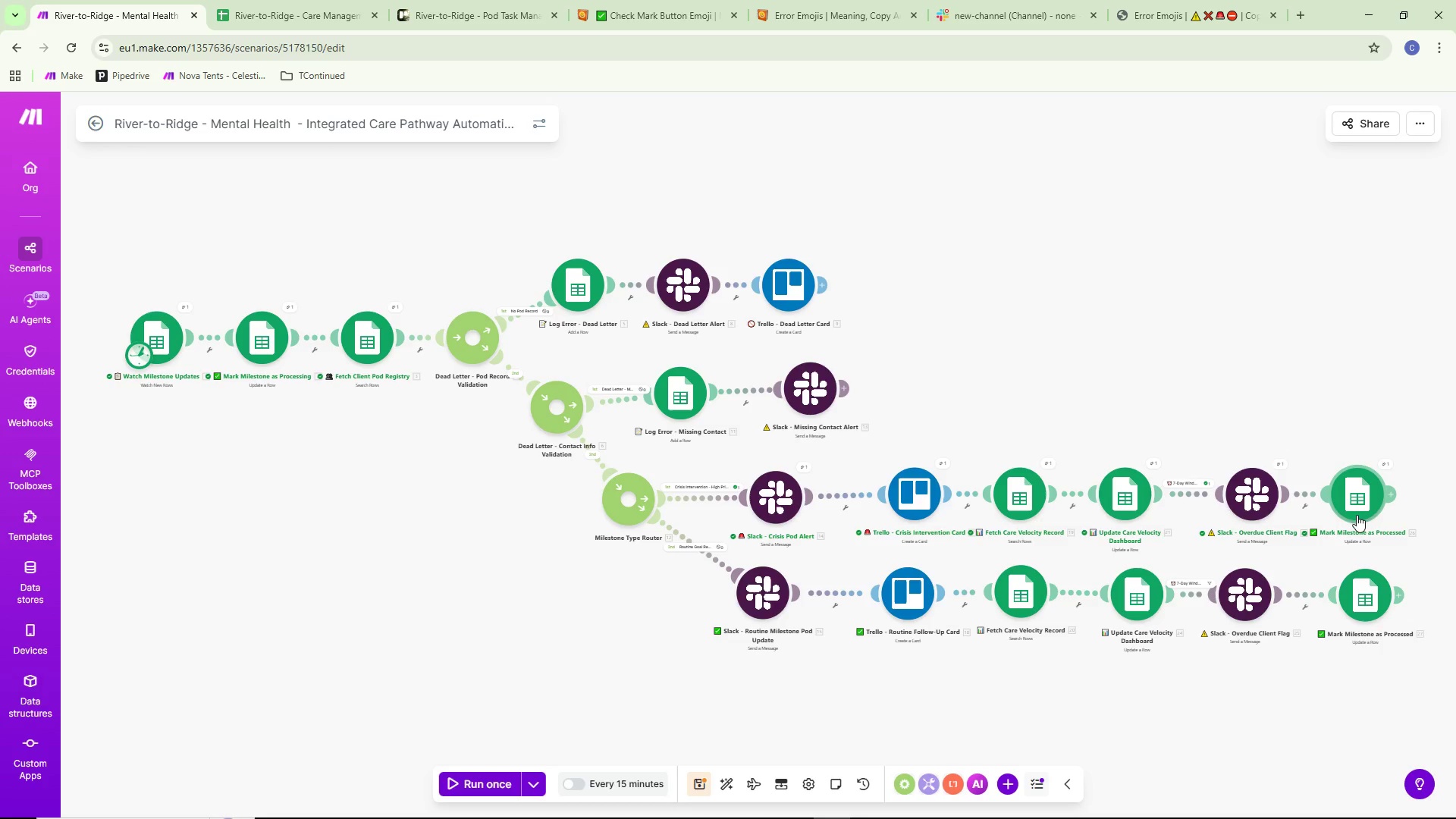 
left_click_drag(start_coordinate=[1358, 501], to_coordinate=[1369, 503])
 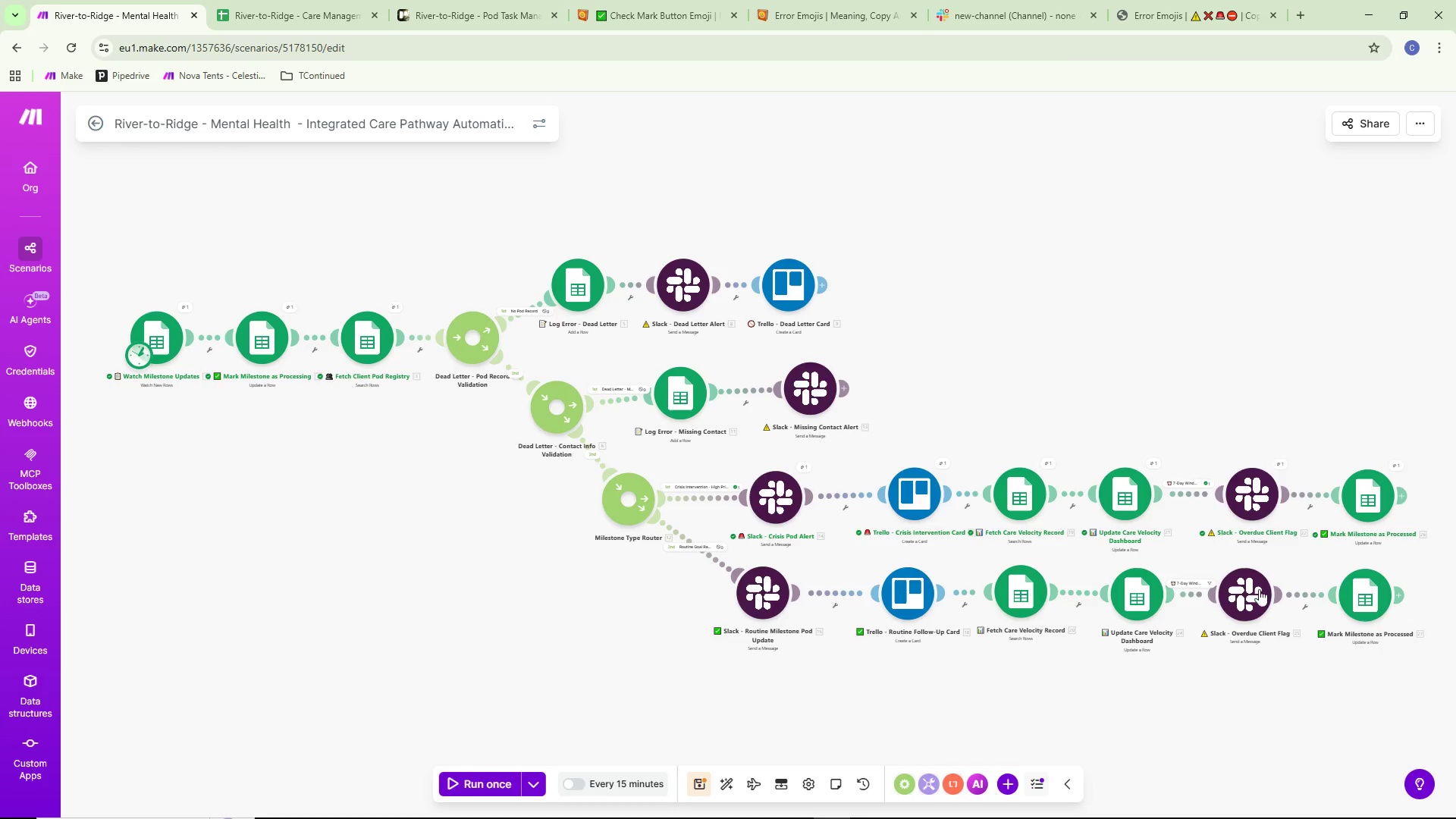 
wait(5.61)
 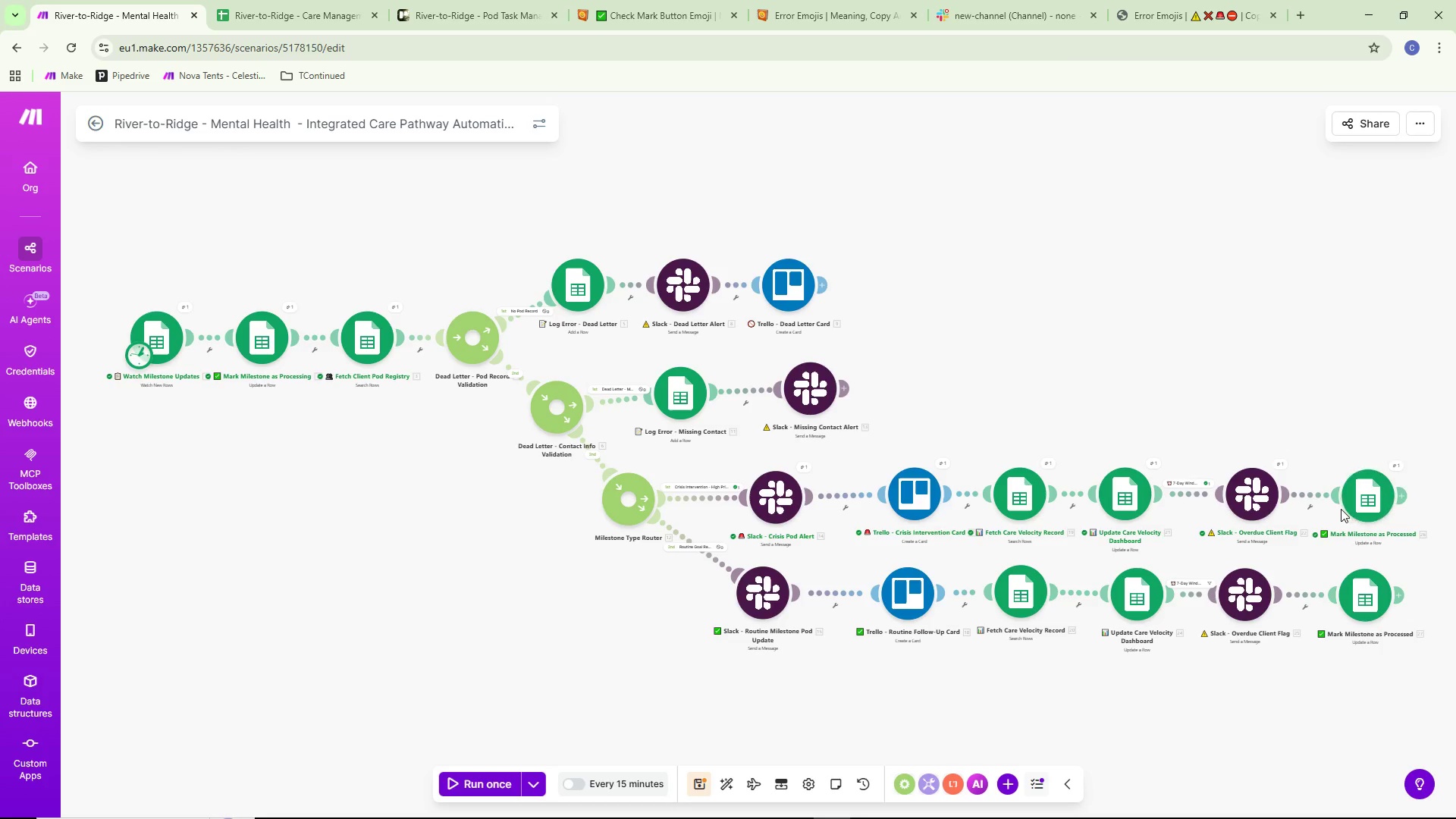 
left_click_drag(start_coordinate=[1153, 587], to_coordinate=[1138, 585])
 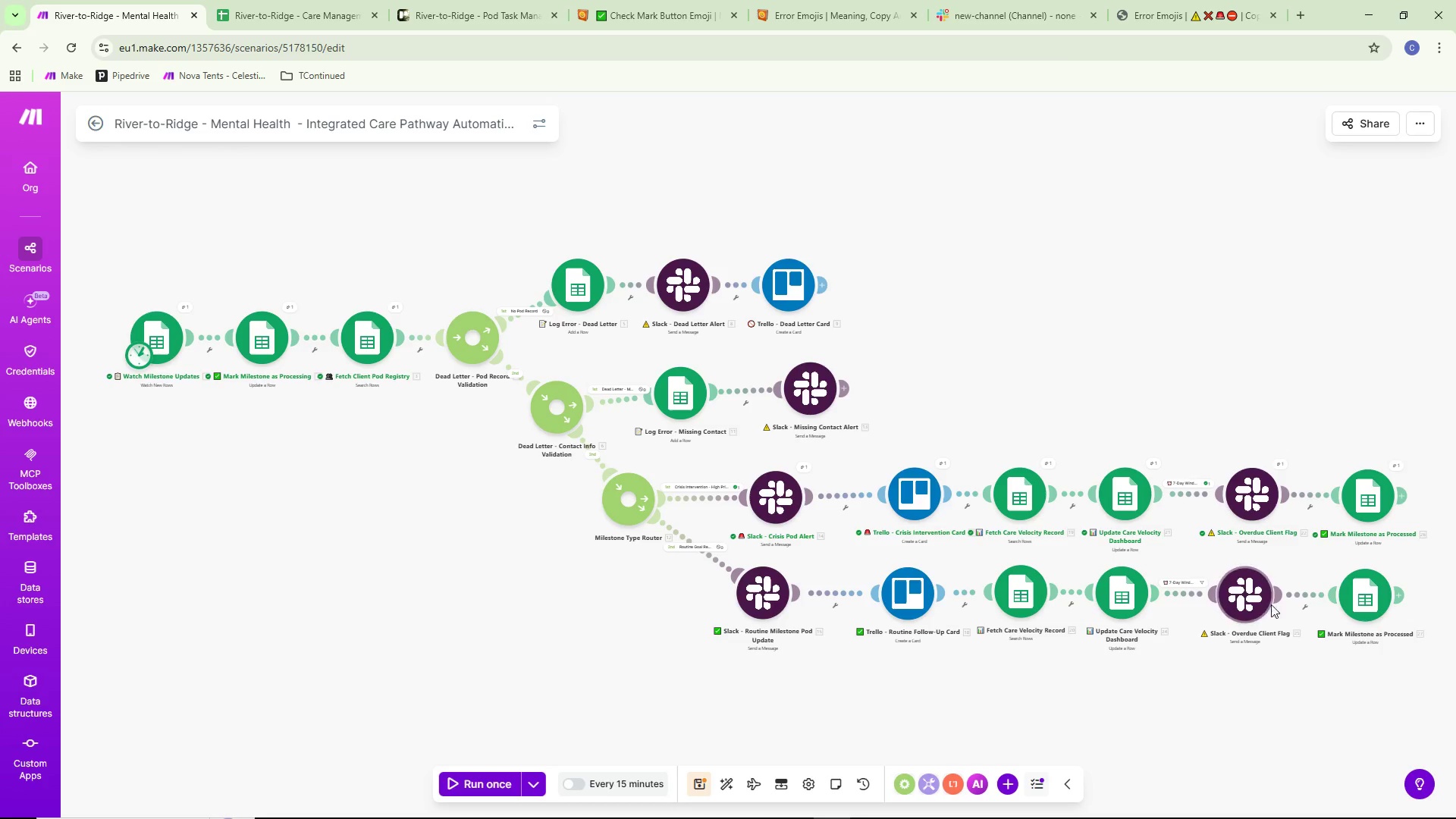 
left_click_drag(start_coordinate=[1273, 605], to_coordinate=[1269, 607])
 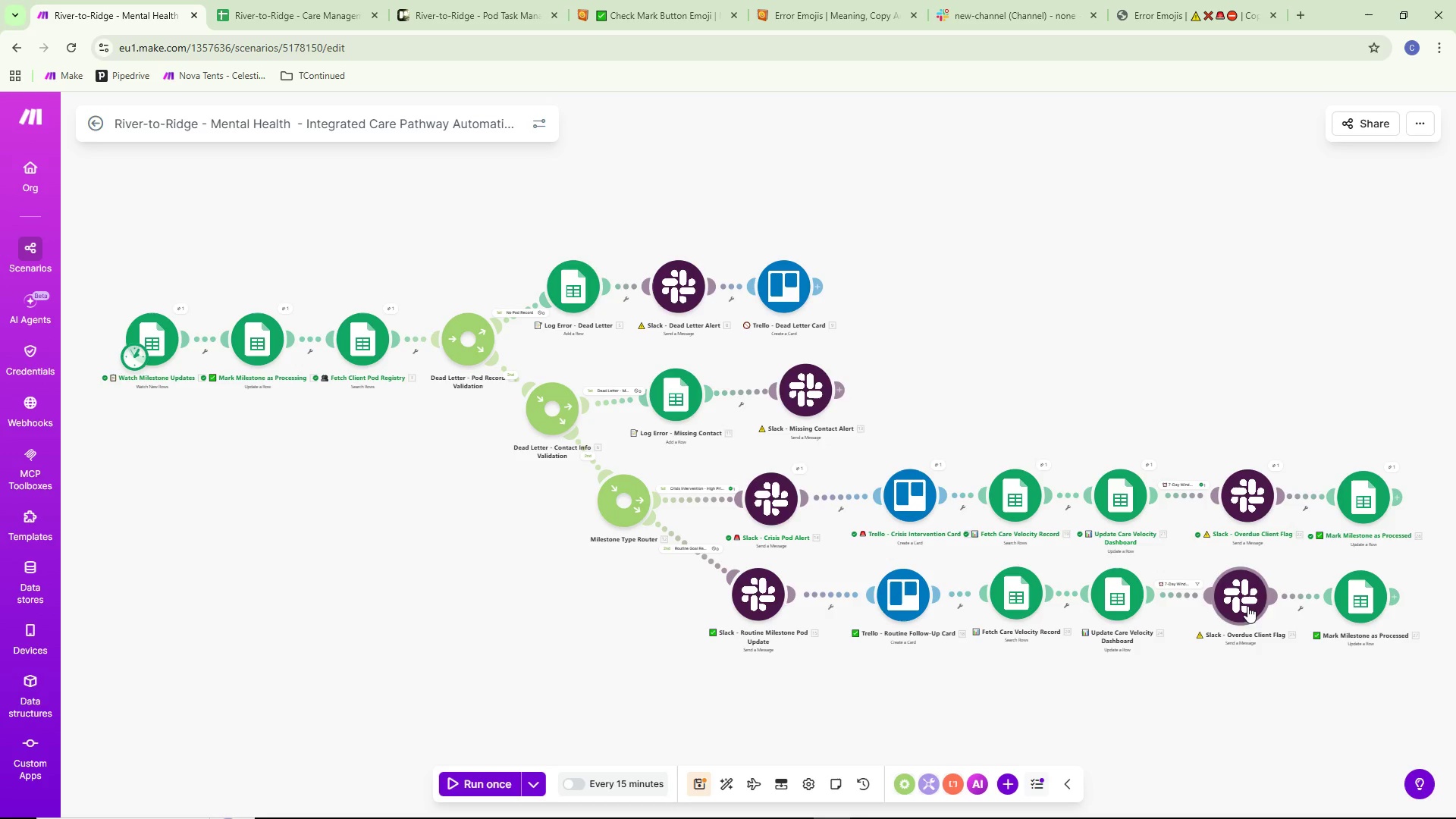 
left_click_drag(start_coordinate=[1247, 605], to_coordinate=[1241, 601])
 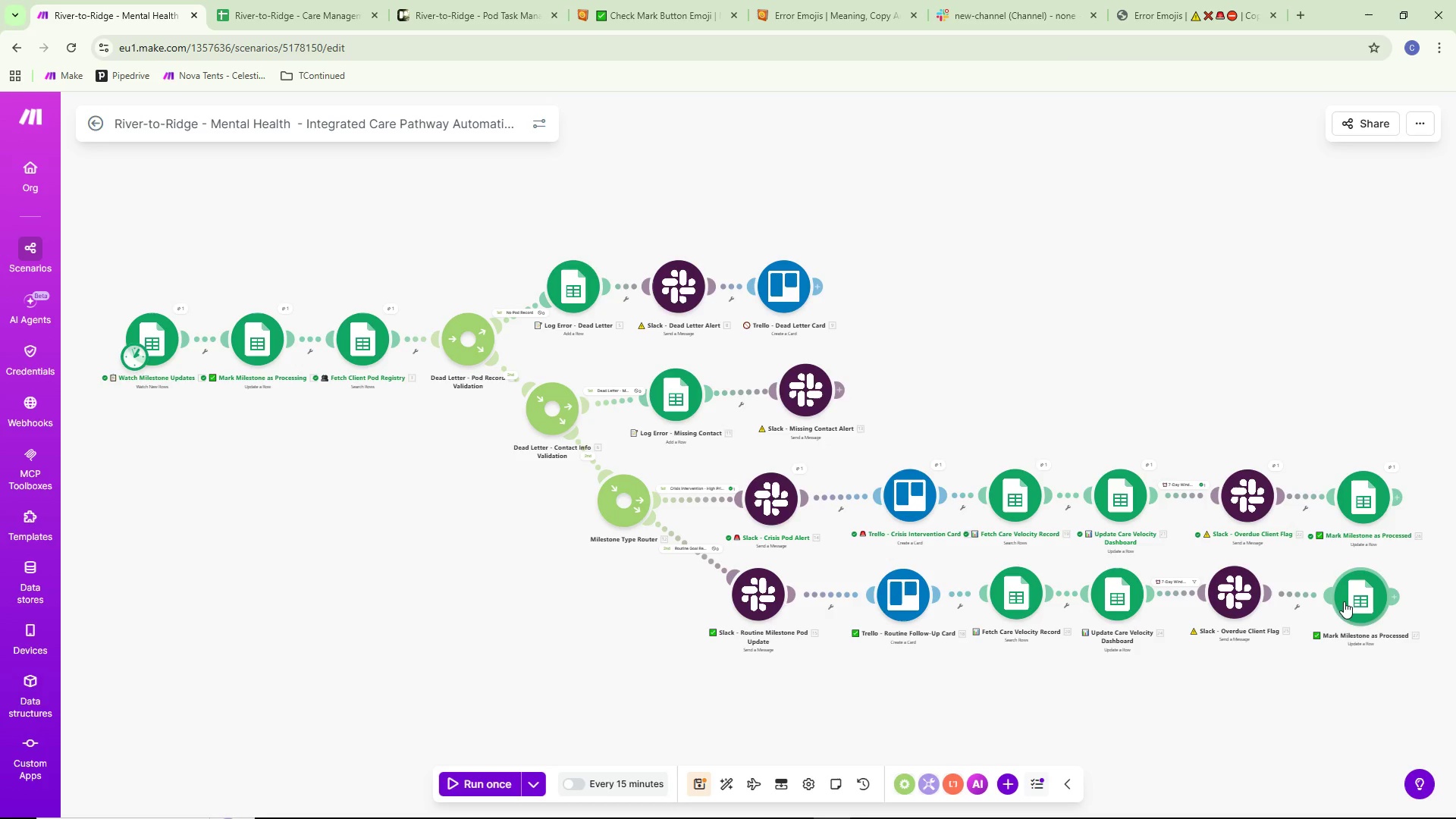 
left_click_drag(start_coordinate=[1345, 601], to_coordinate=[1346, 597])
 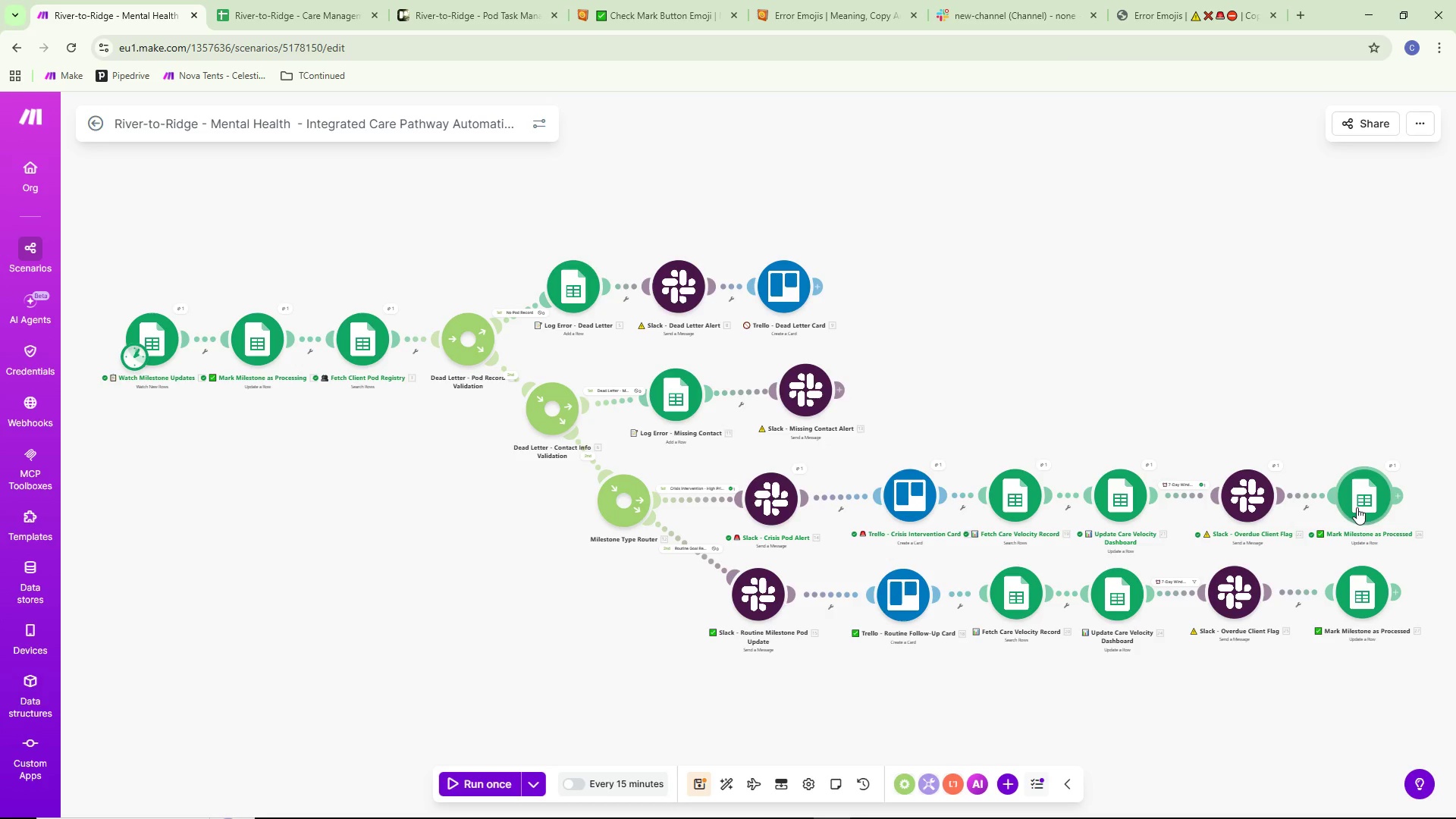 
wait(5.34)
 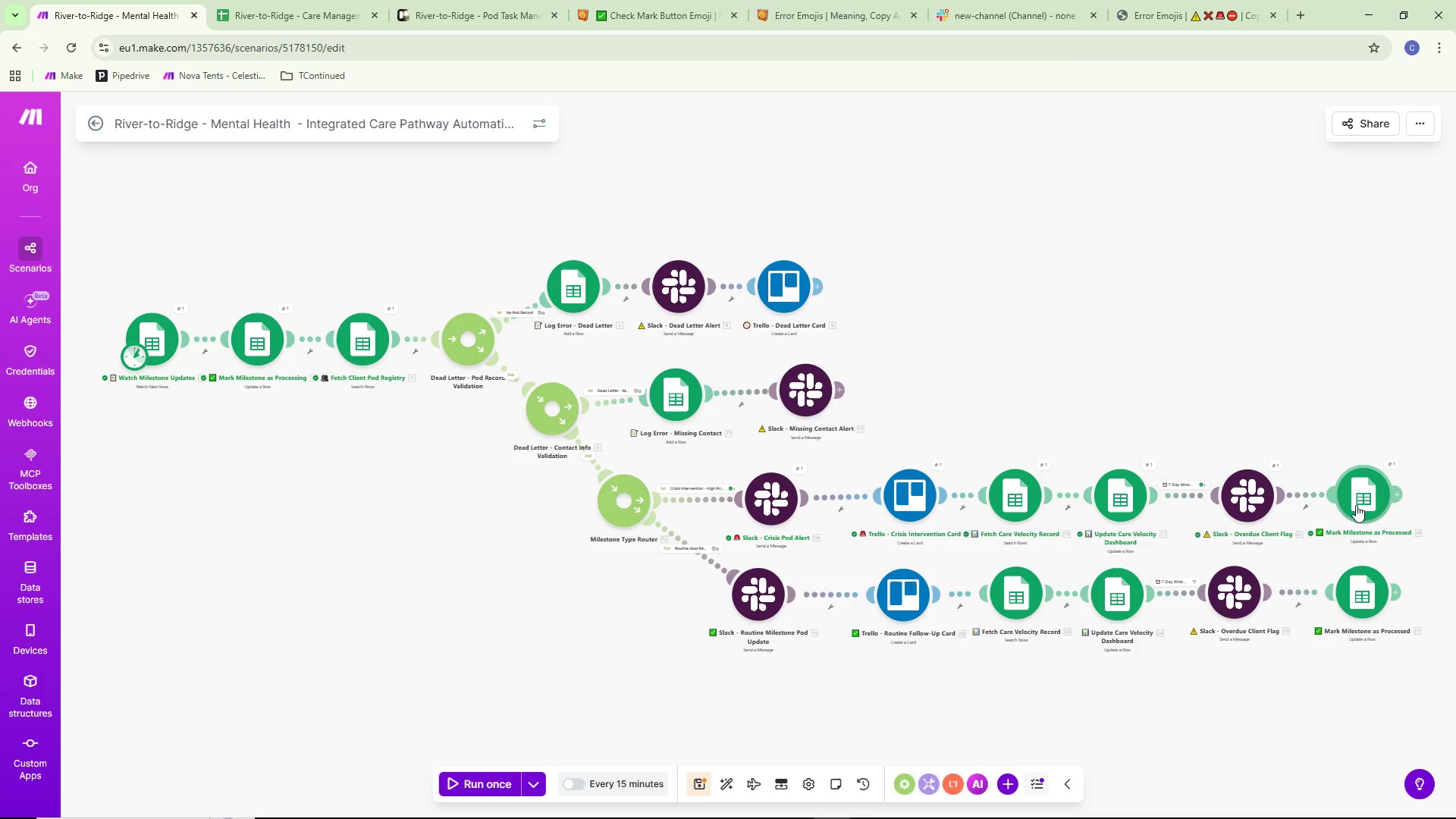 
left_click_drag(start_coordinate=[911, 502], to_coordinate=[891, 504])
 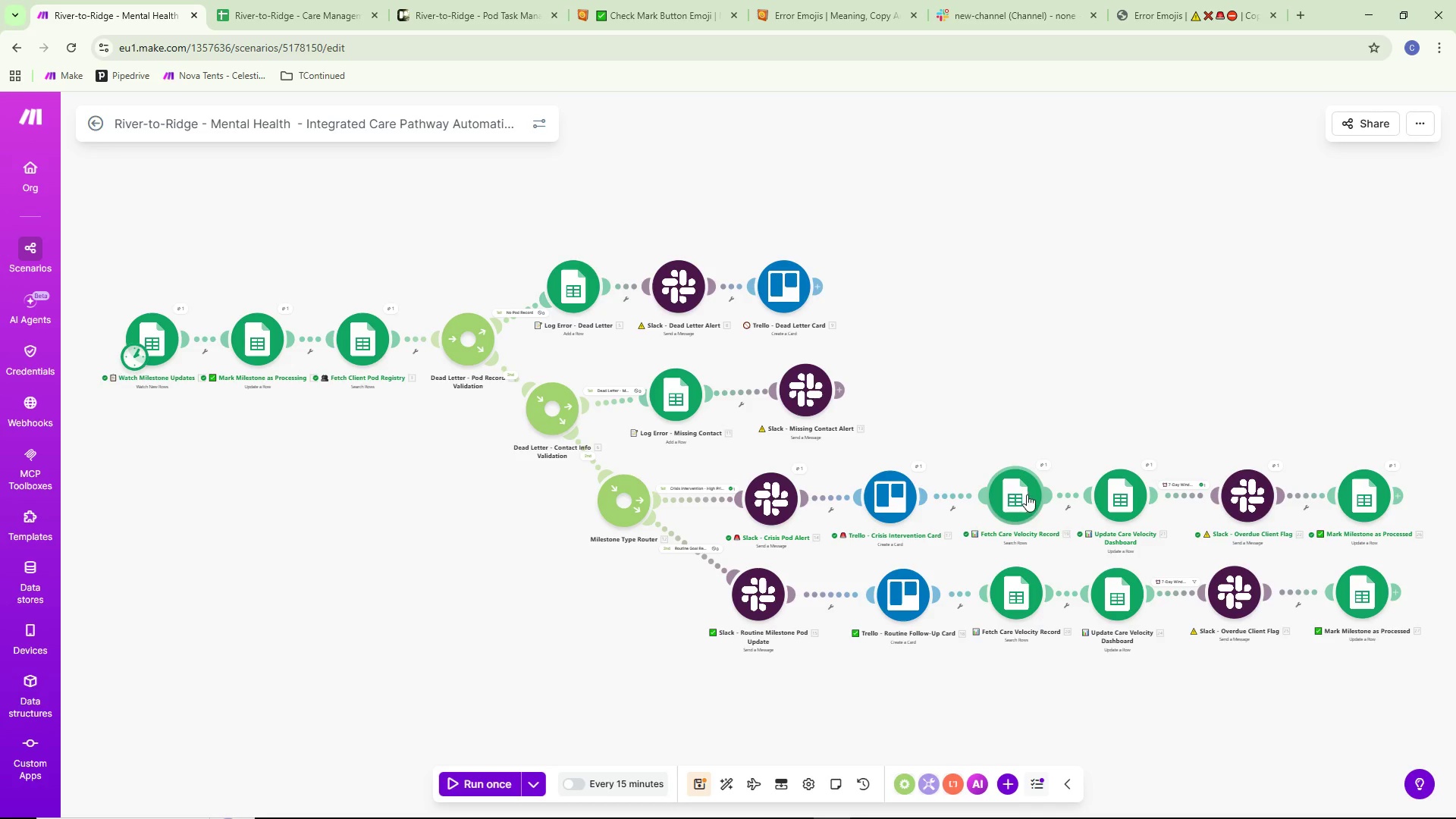 
left_click_drag(start_coordinate=[1027, 494], to_coordinate=[1022, 496])
 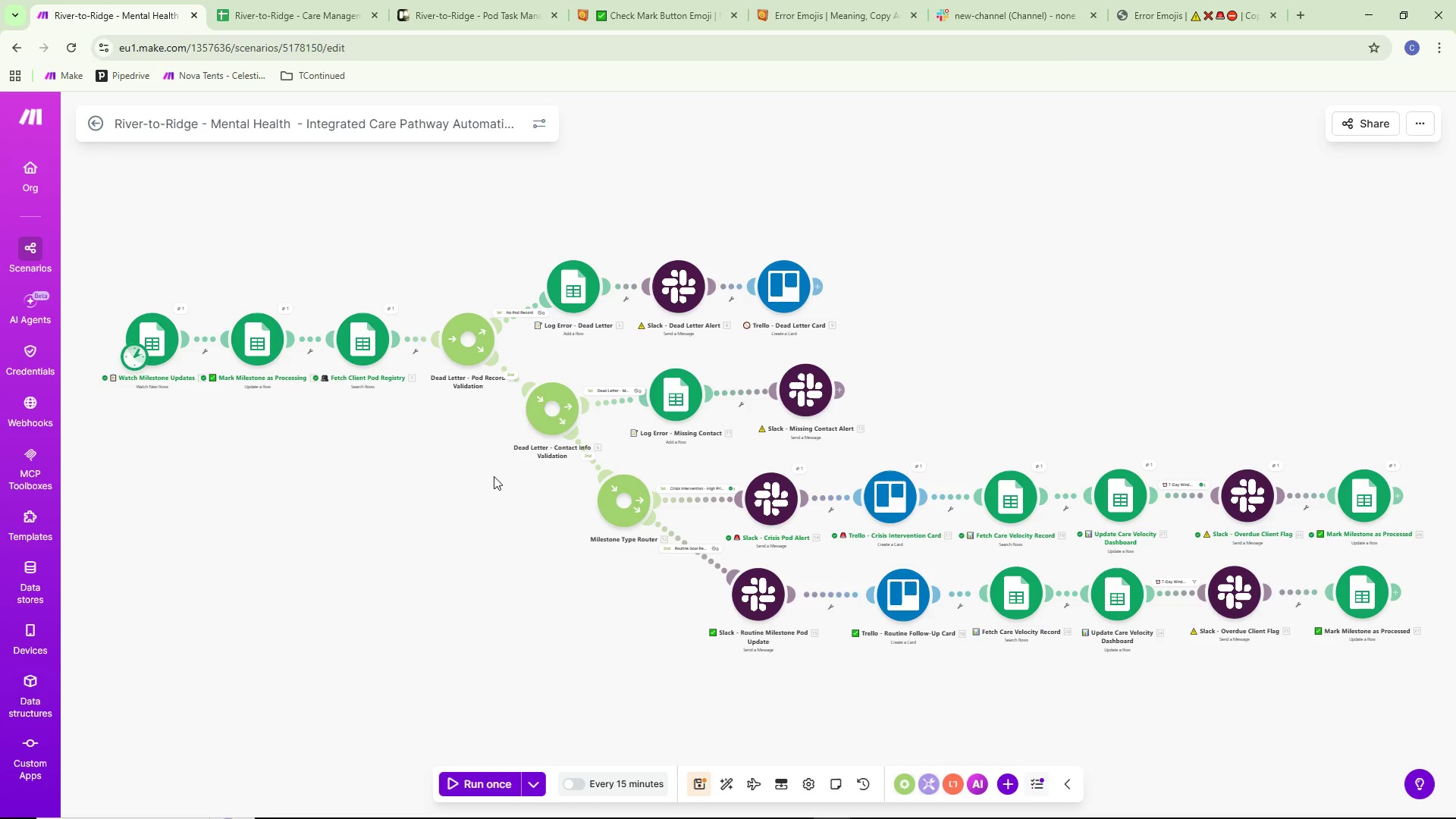 
wait(7.34)
 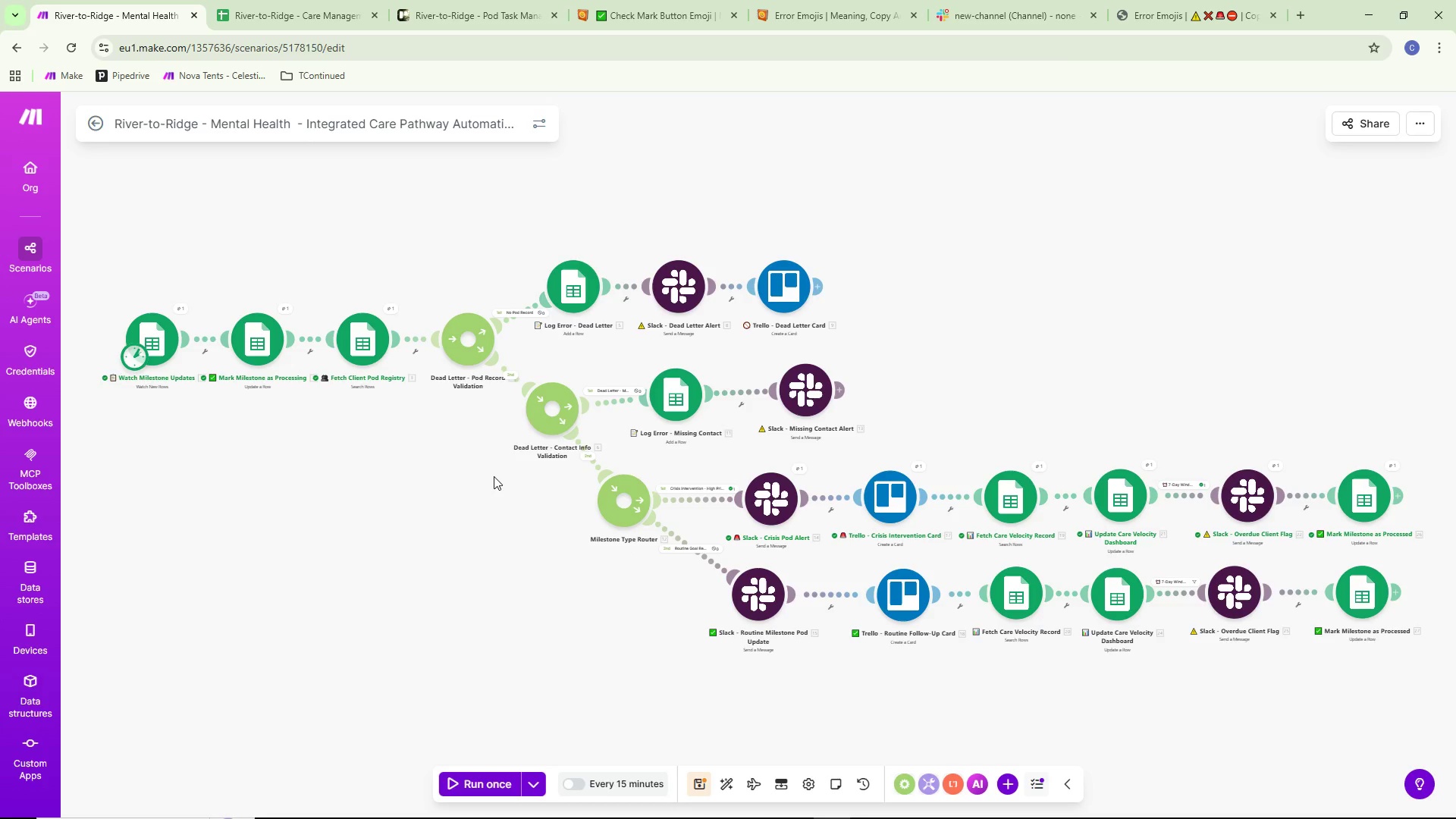 
left_click([281, 13])
 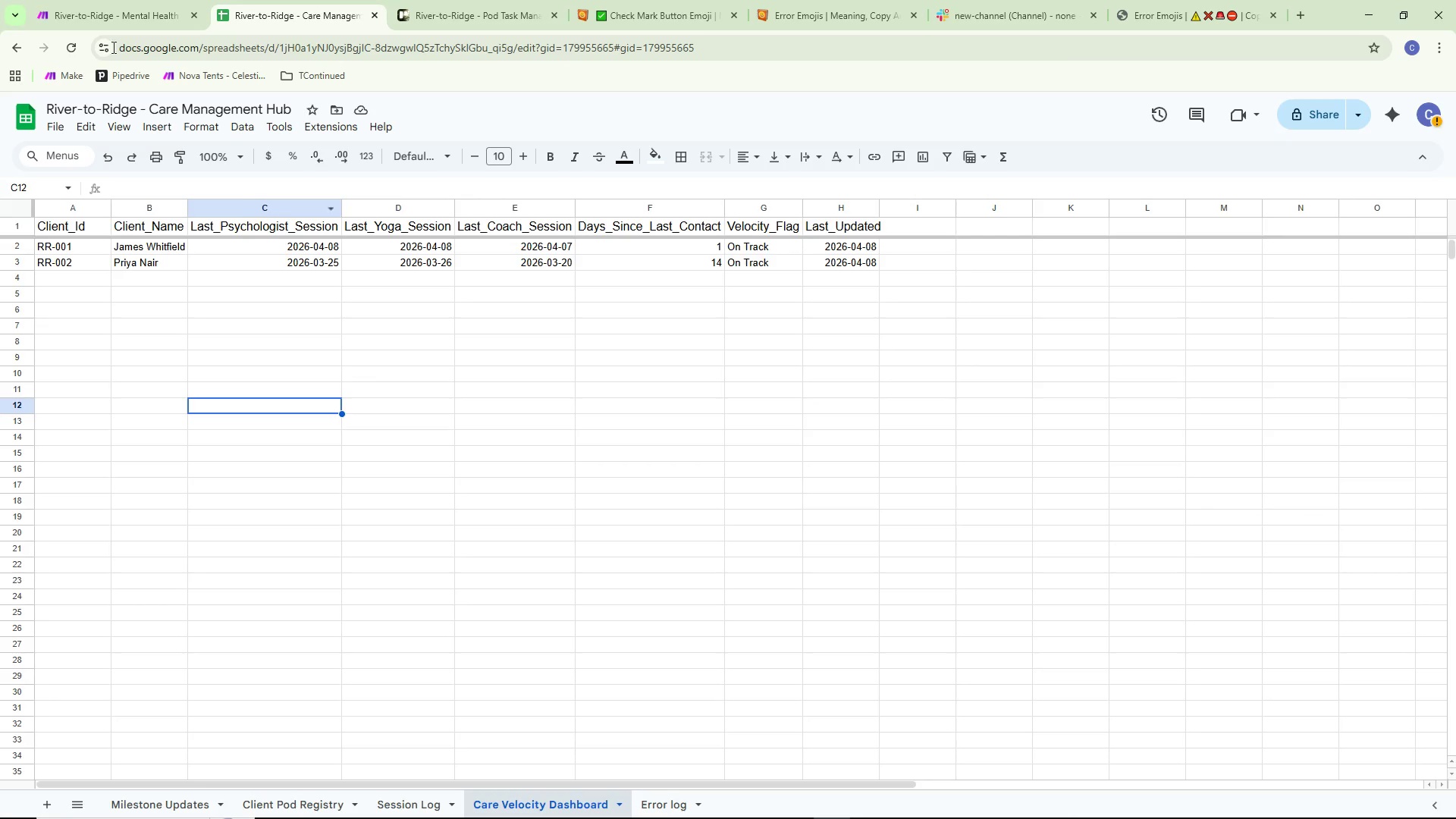 
left_click([63, 0])
 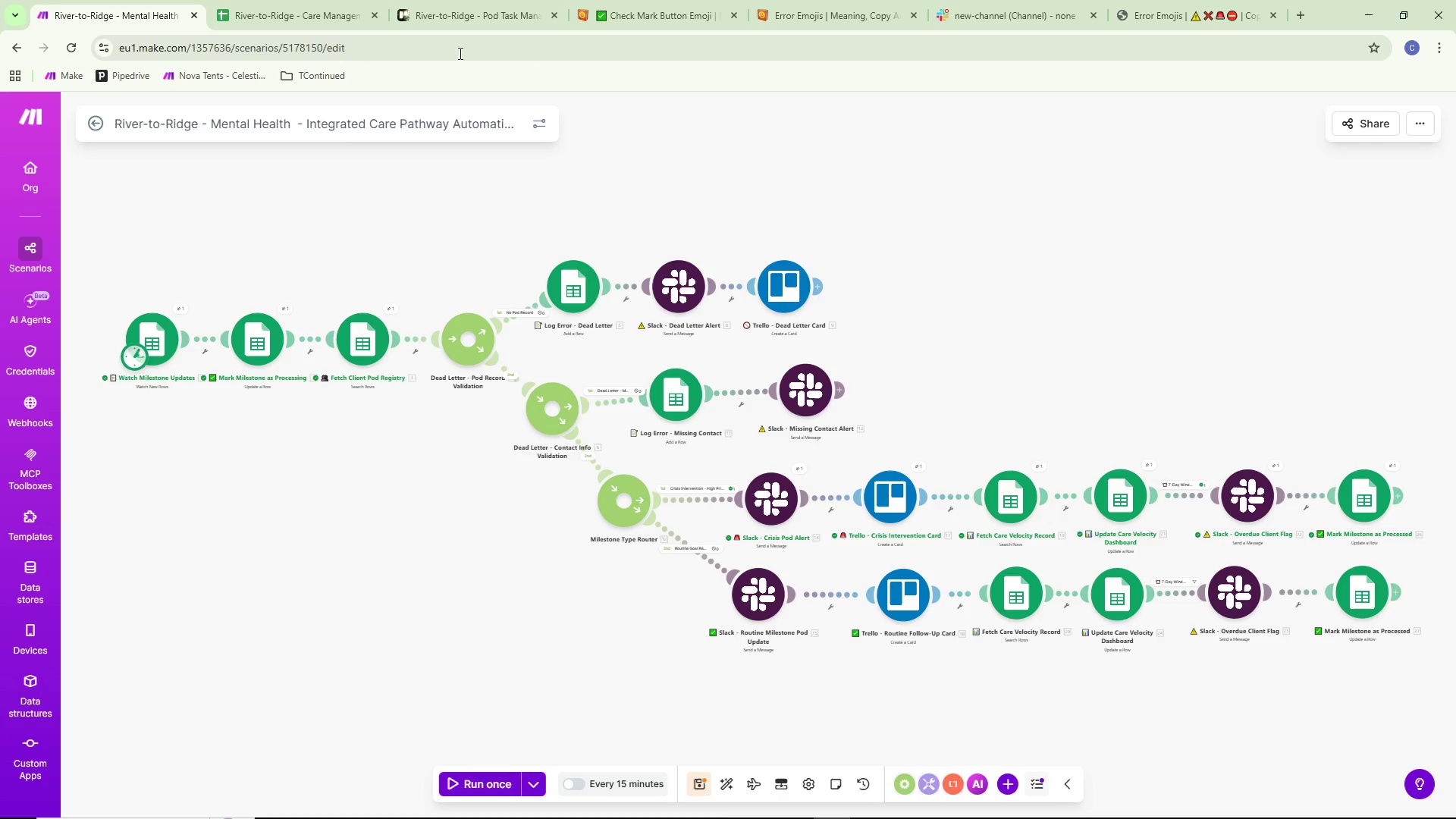 
left_click([494, 5])
 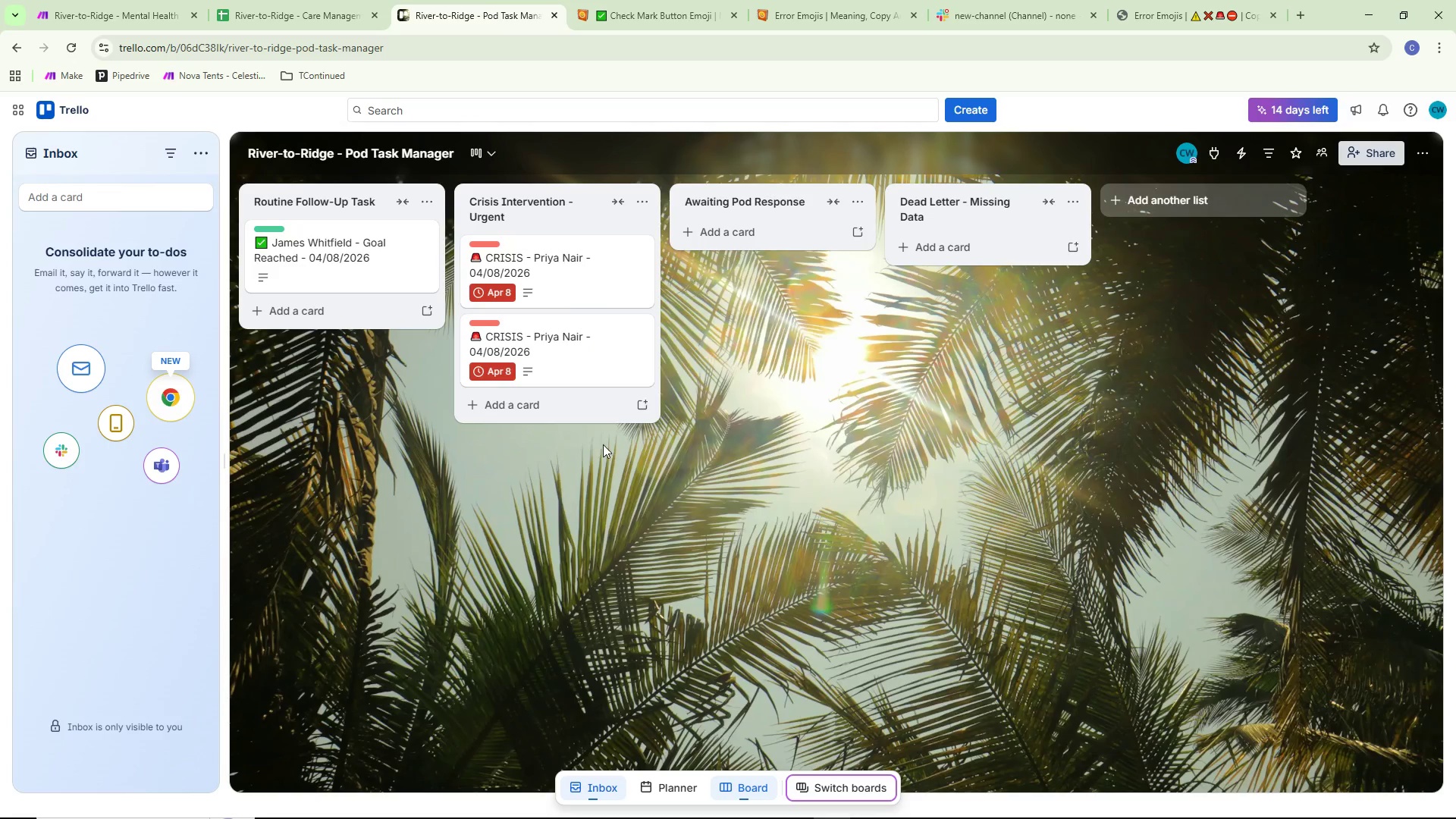 
right_click([557, 276])
 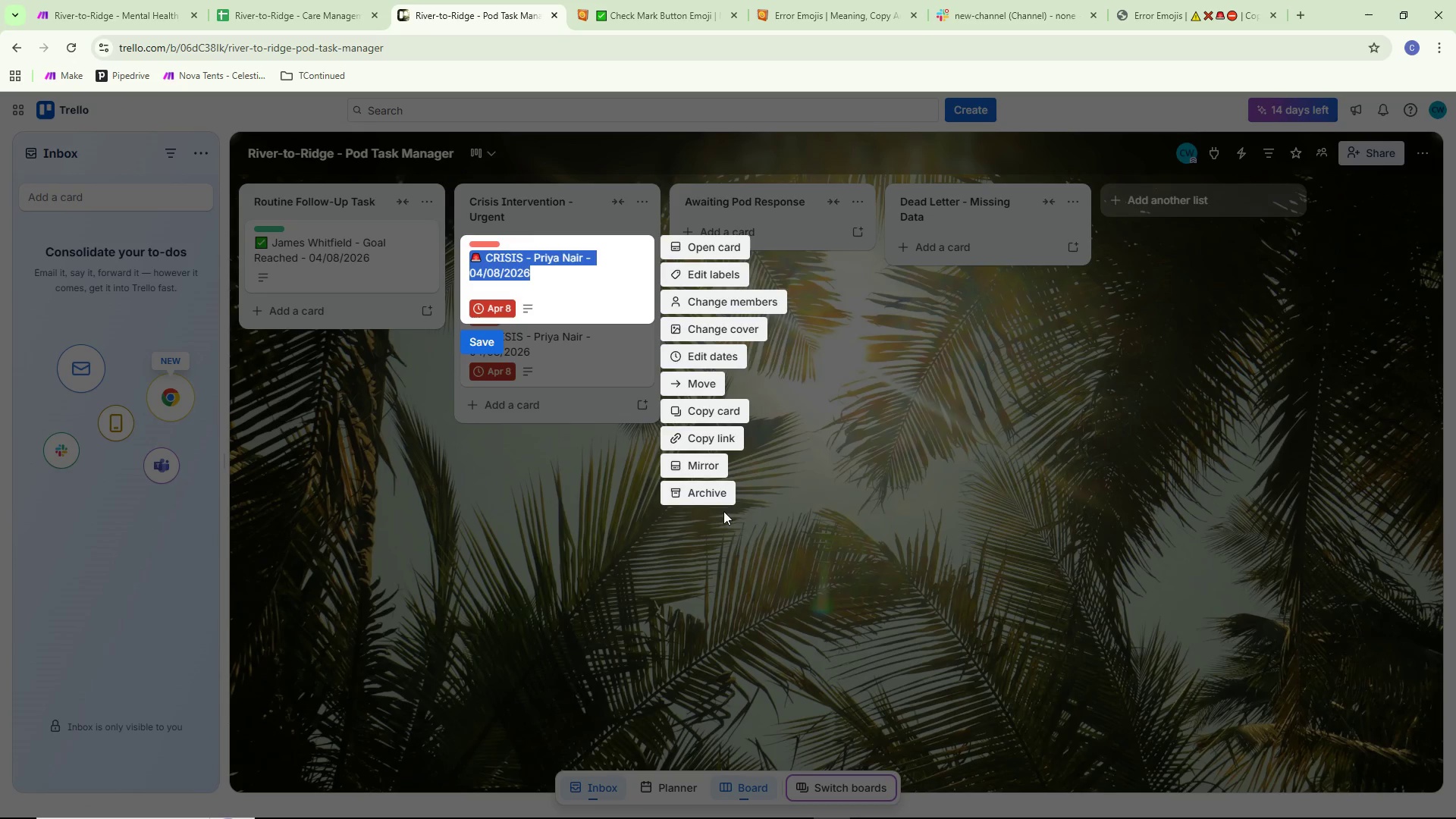 
left_click([719, 493])
 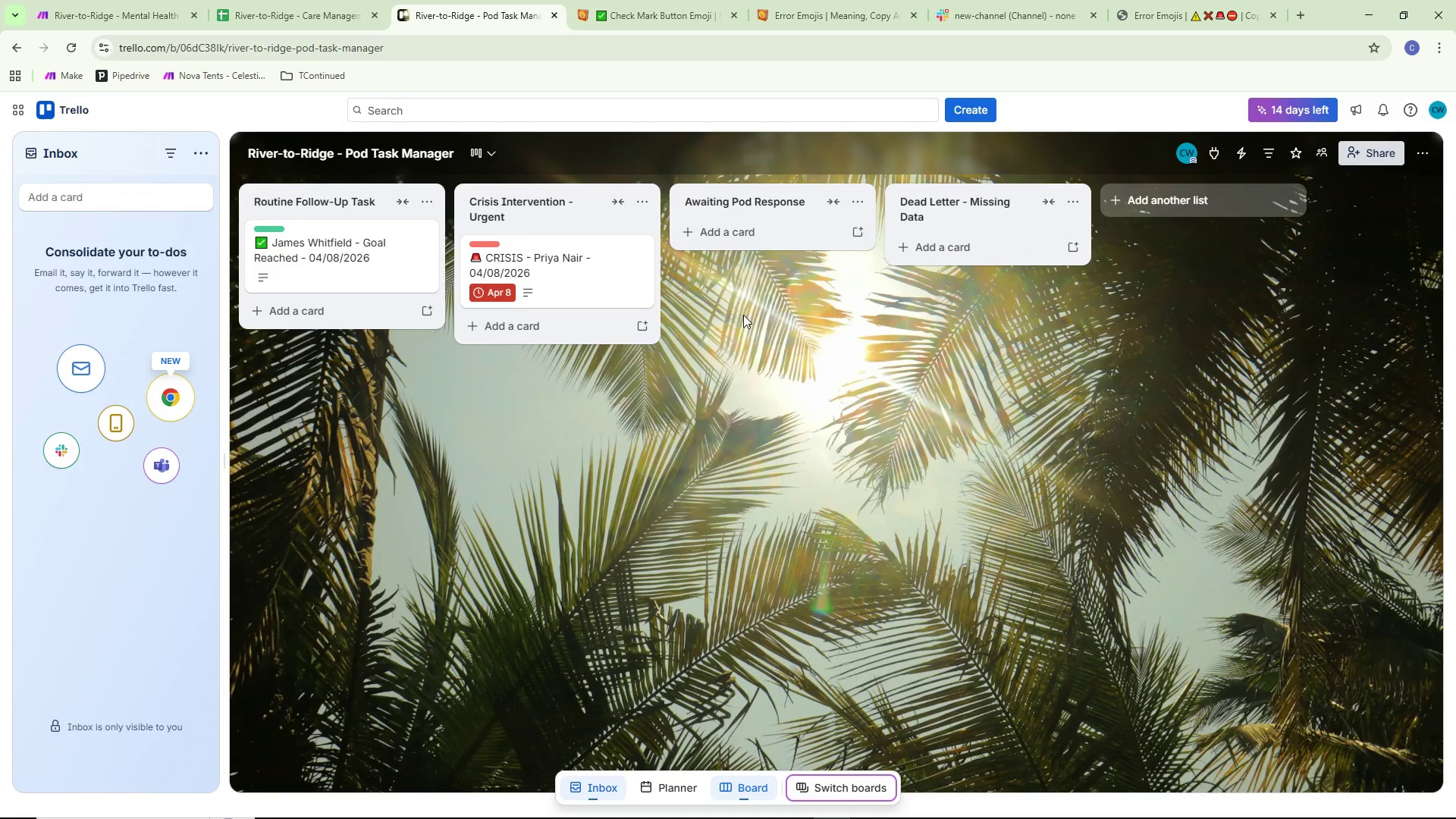 
left_click([92, 0])
 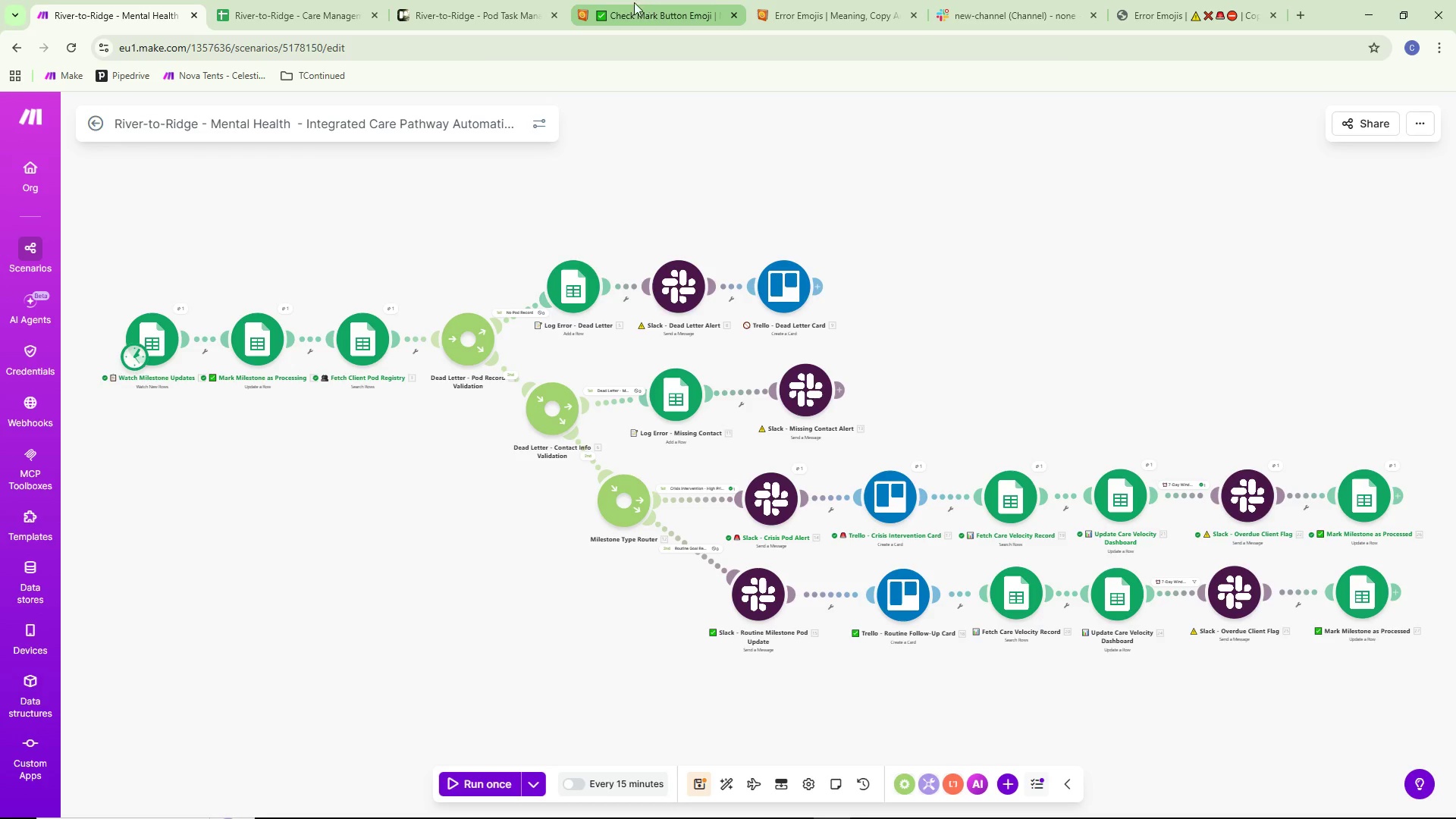 
left_click([294, 0])
 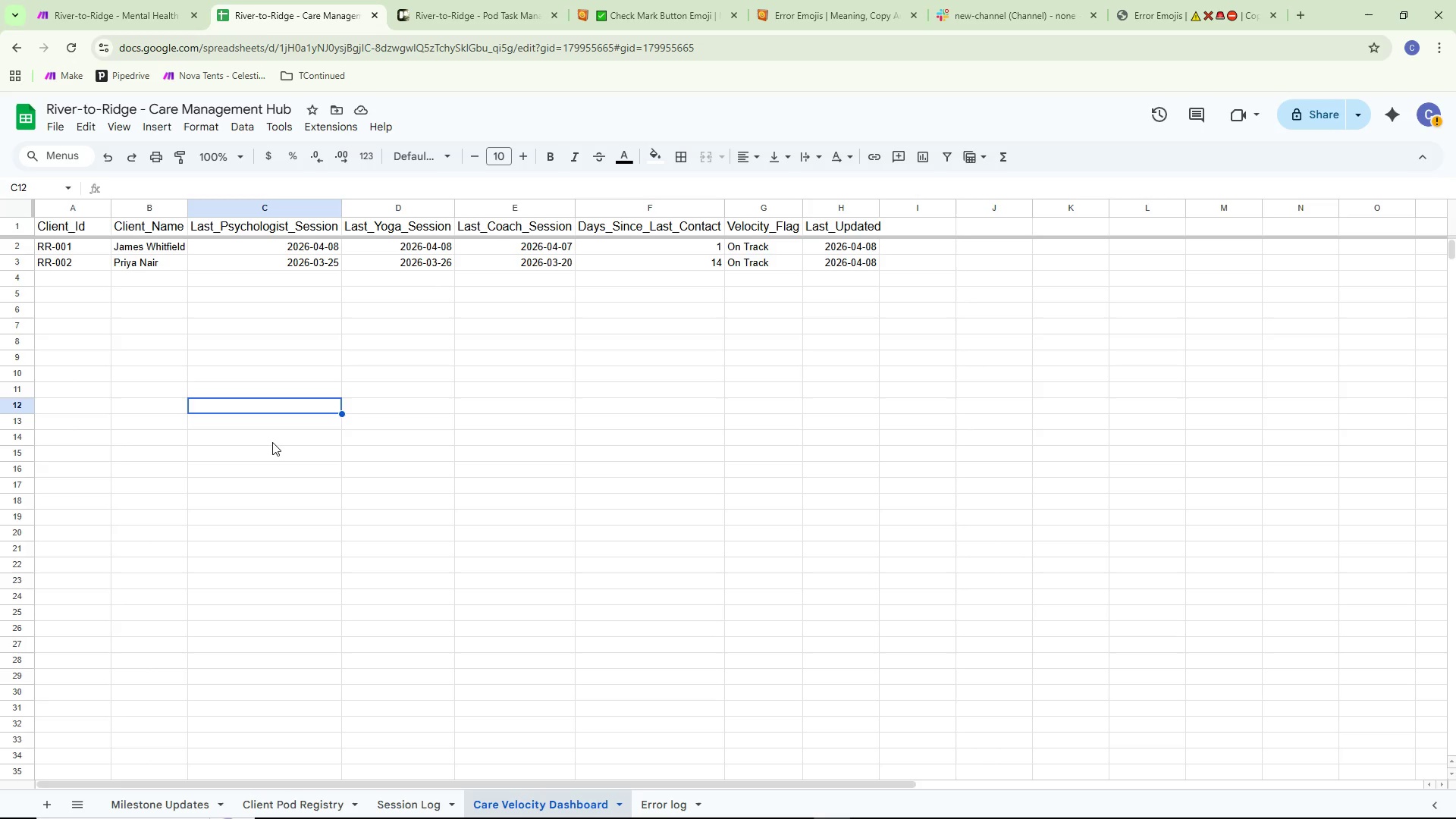 
wait(7.31)
 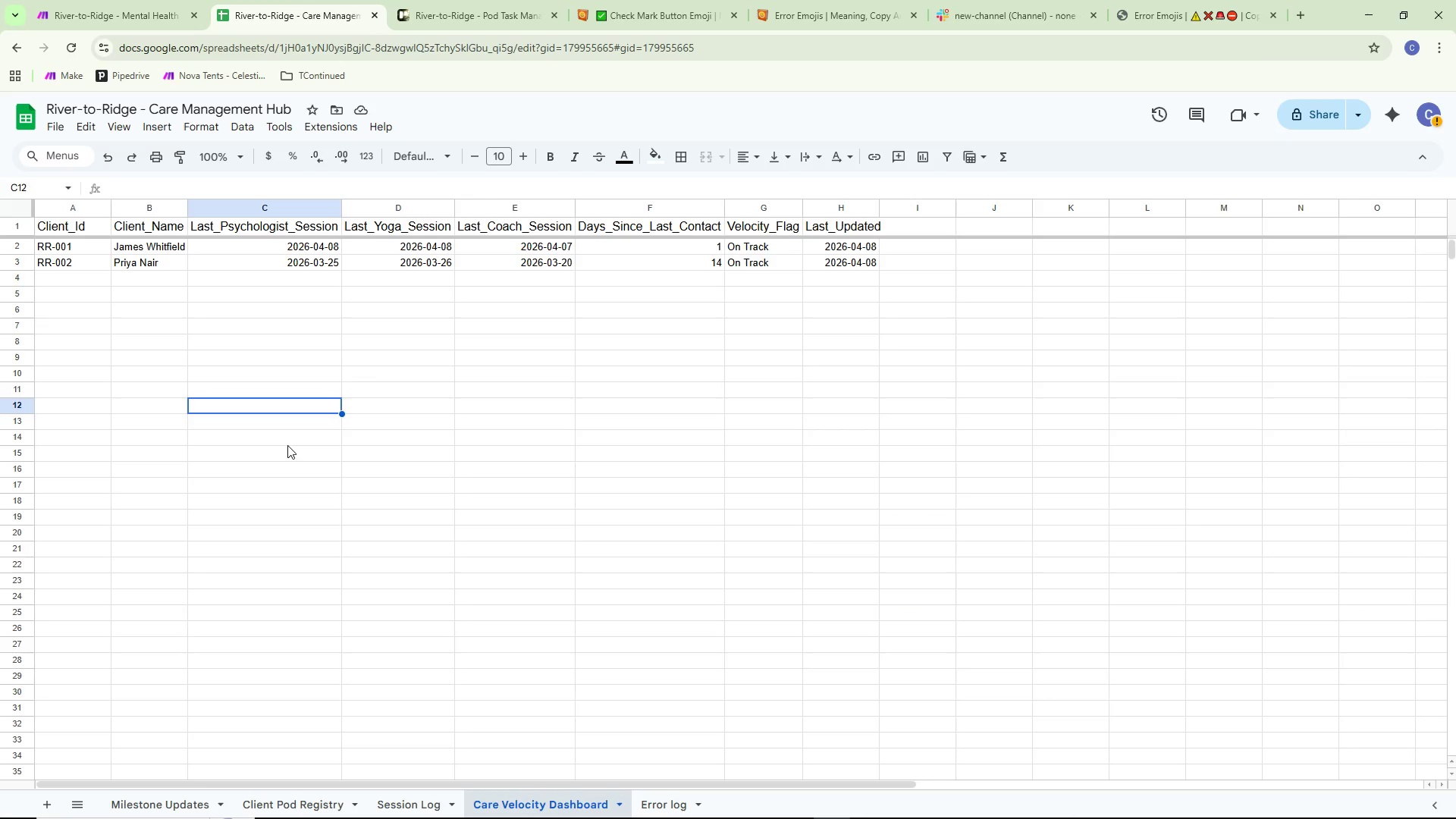 
key(Alt+AltLeft)
 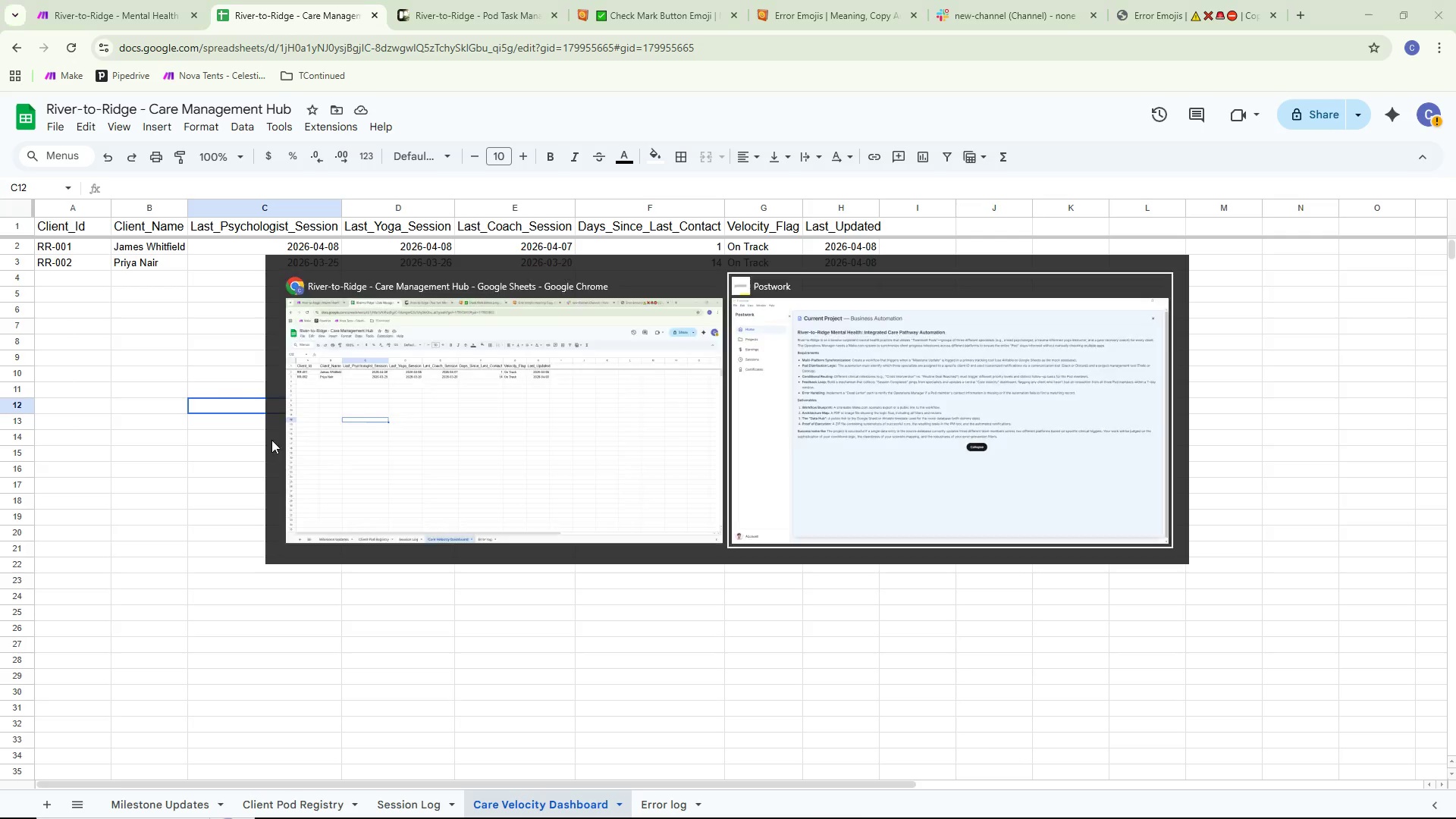 
key(Alt+Tab)